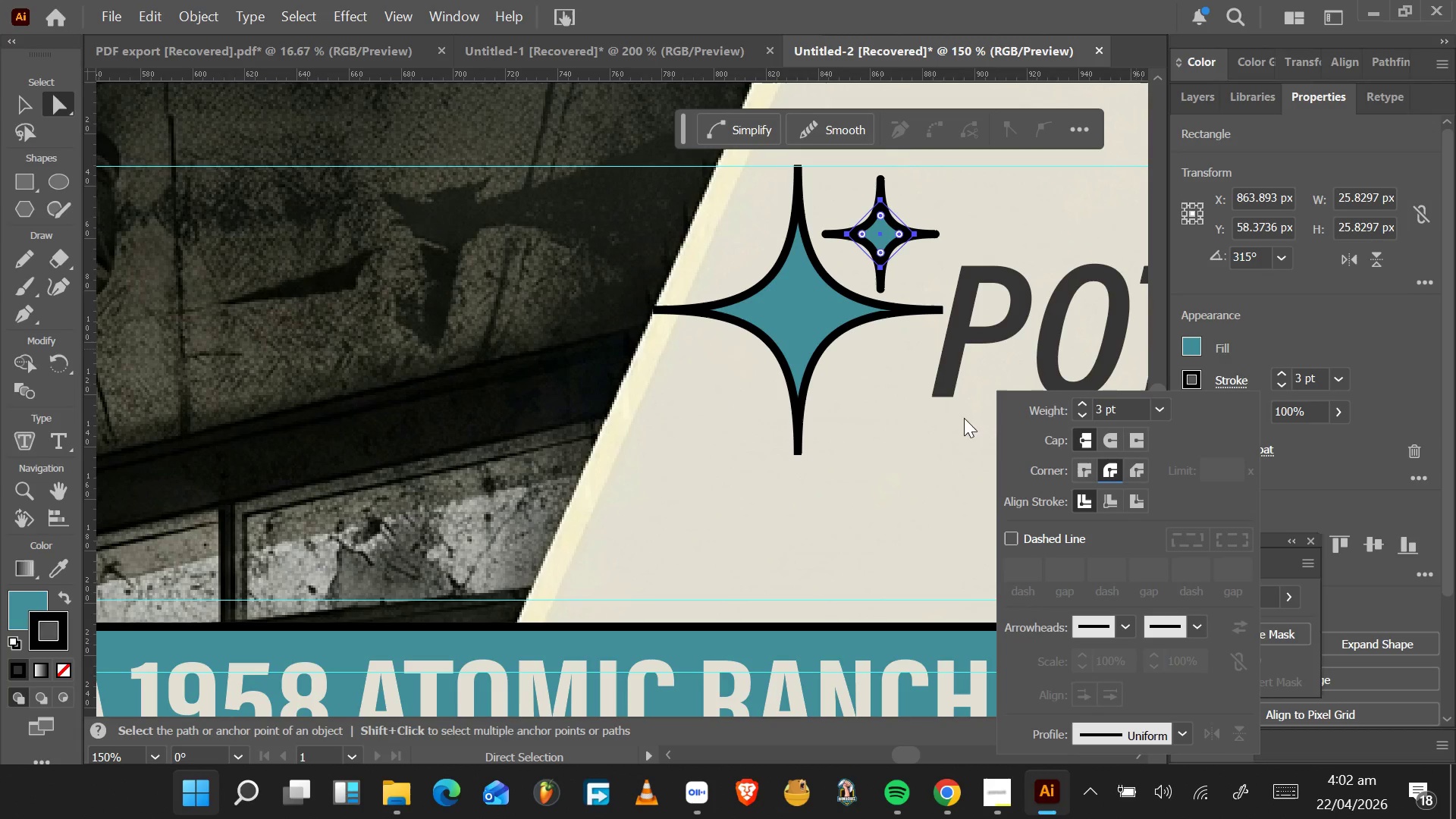 
left_click([780, 292])
 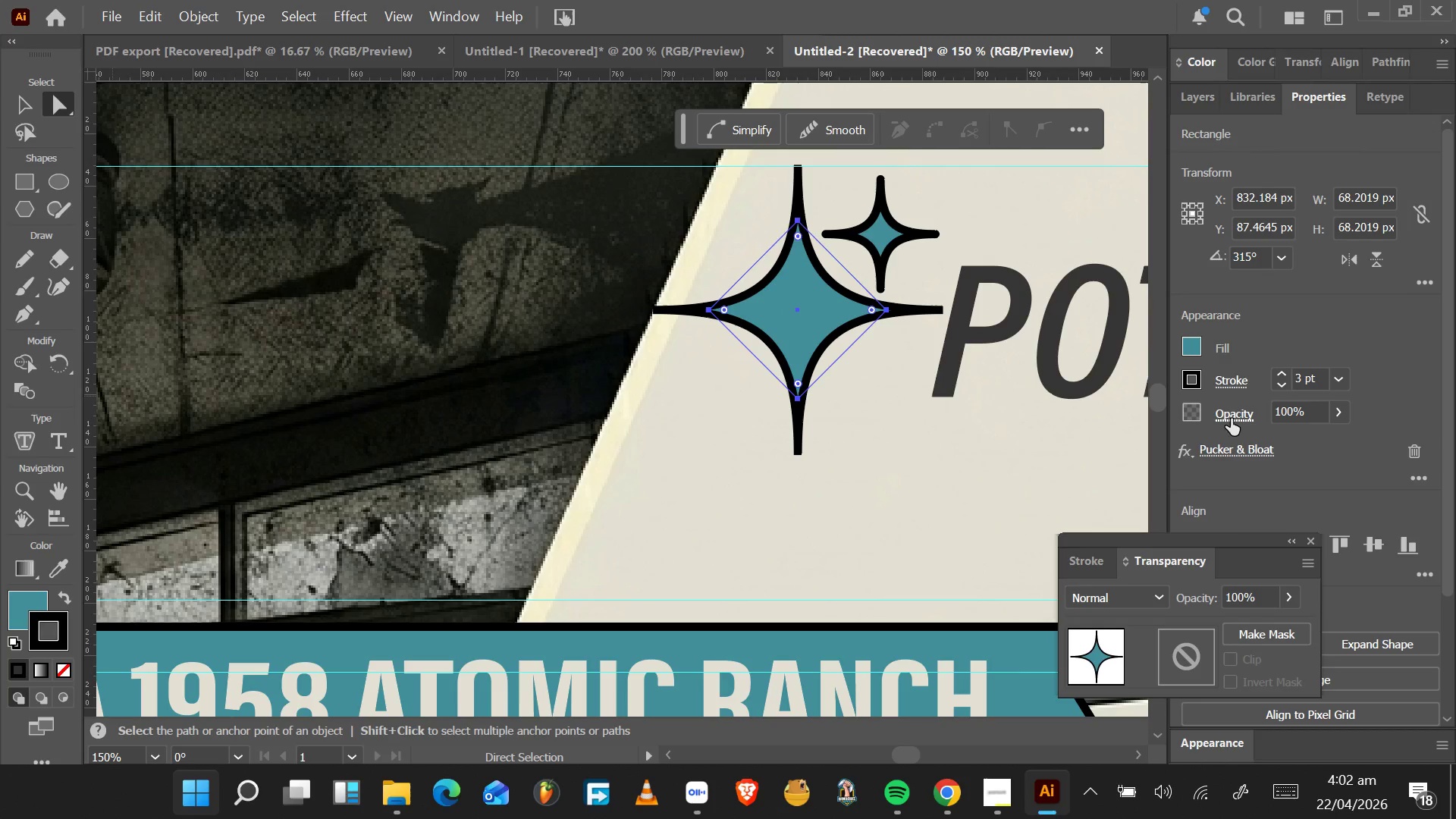 
left_click([1232, 385])
 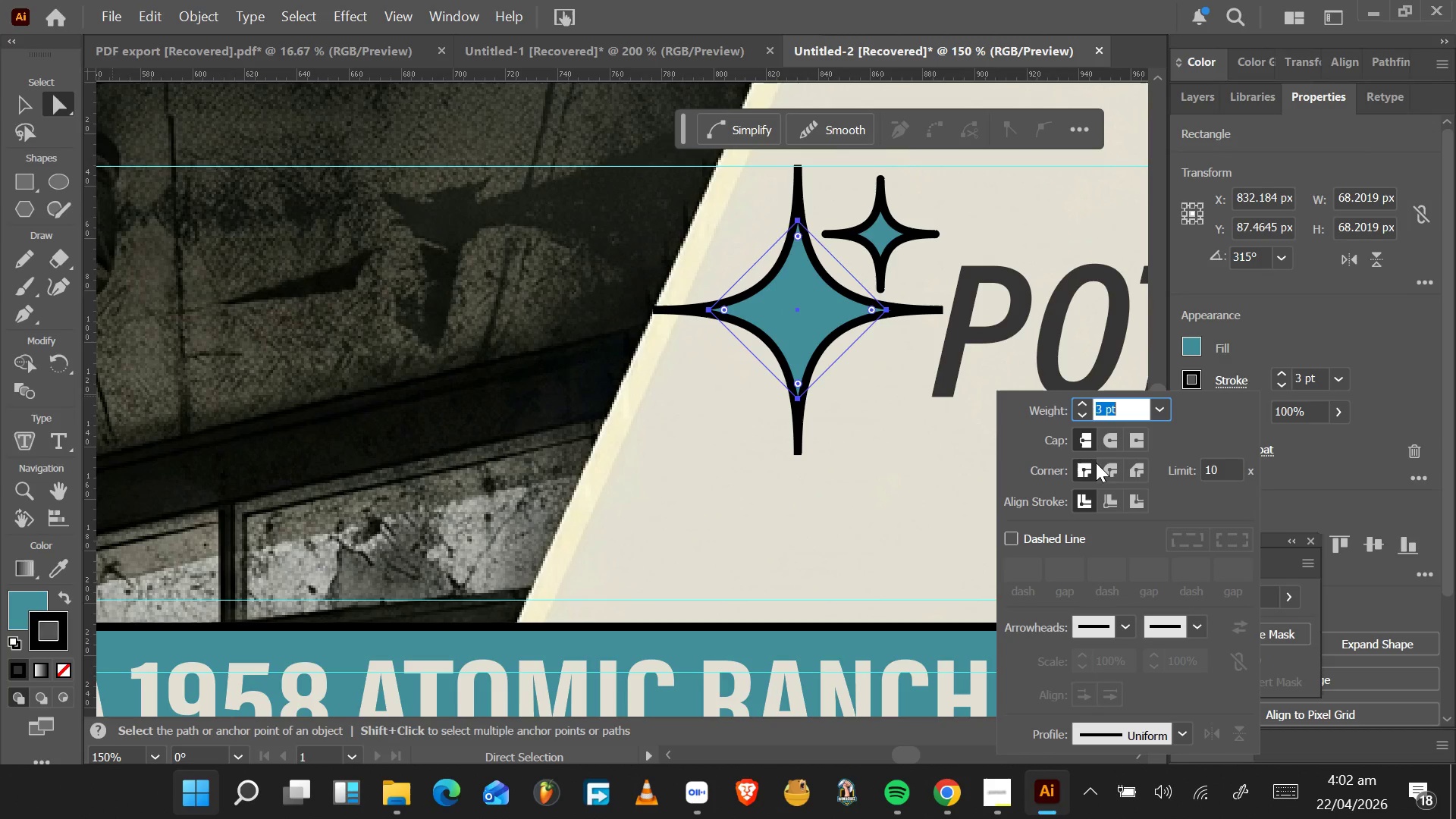 
left_click([1105, 441])
 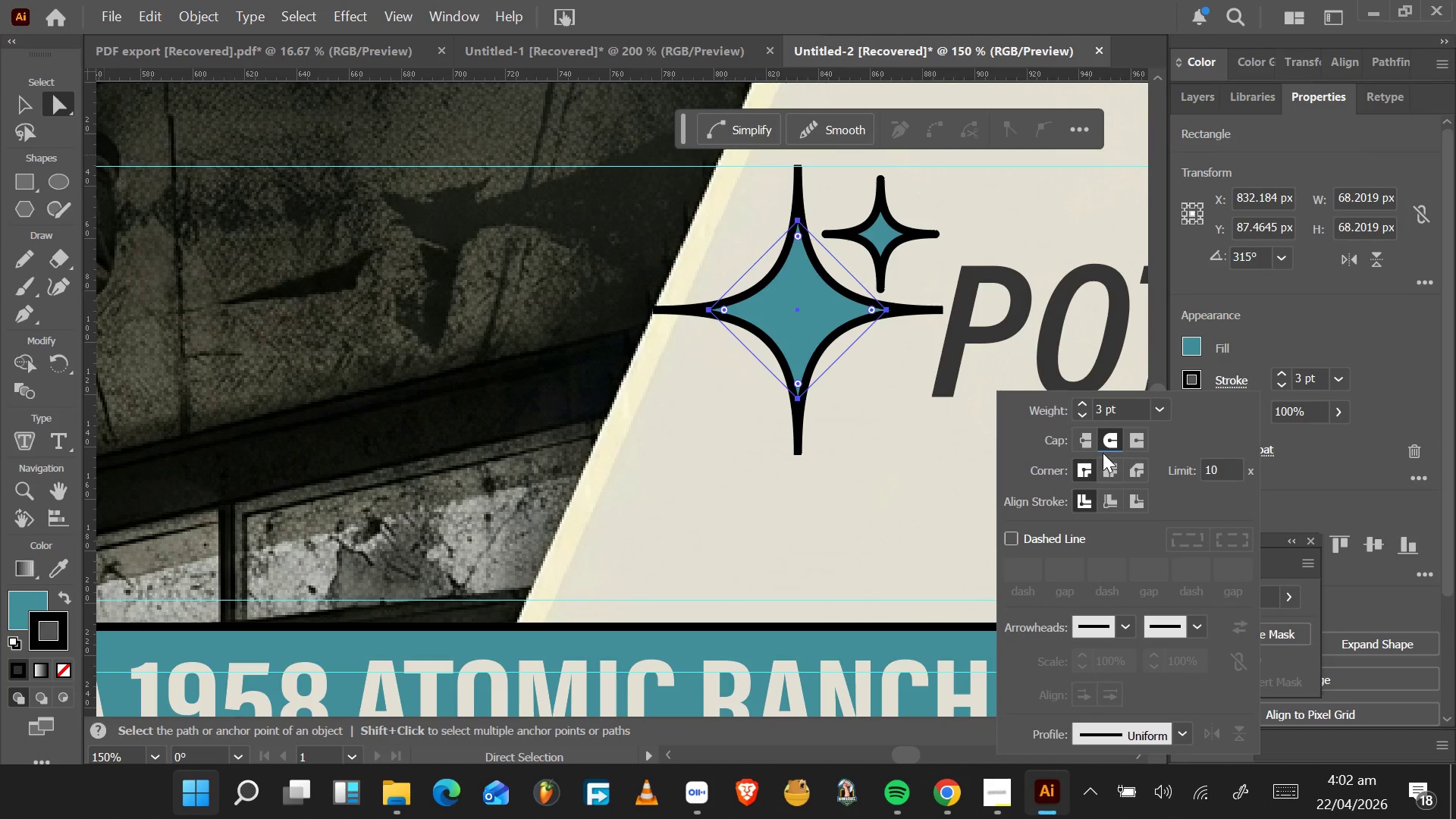 
left_click([1104, 470])
 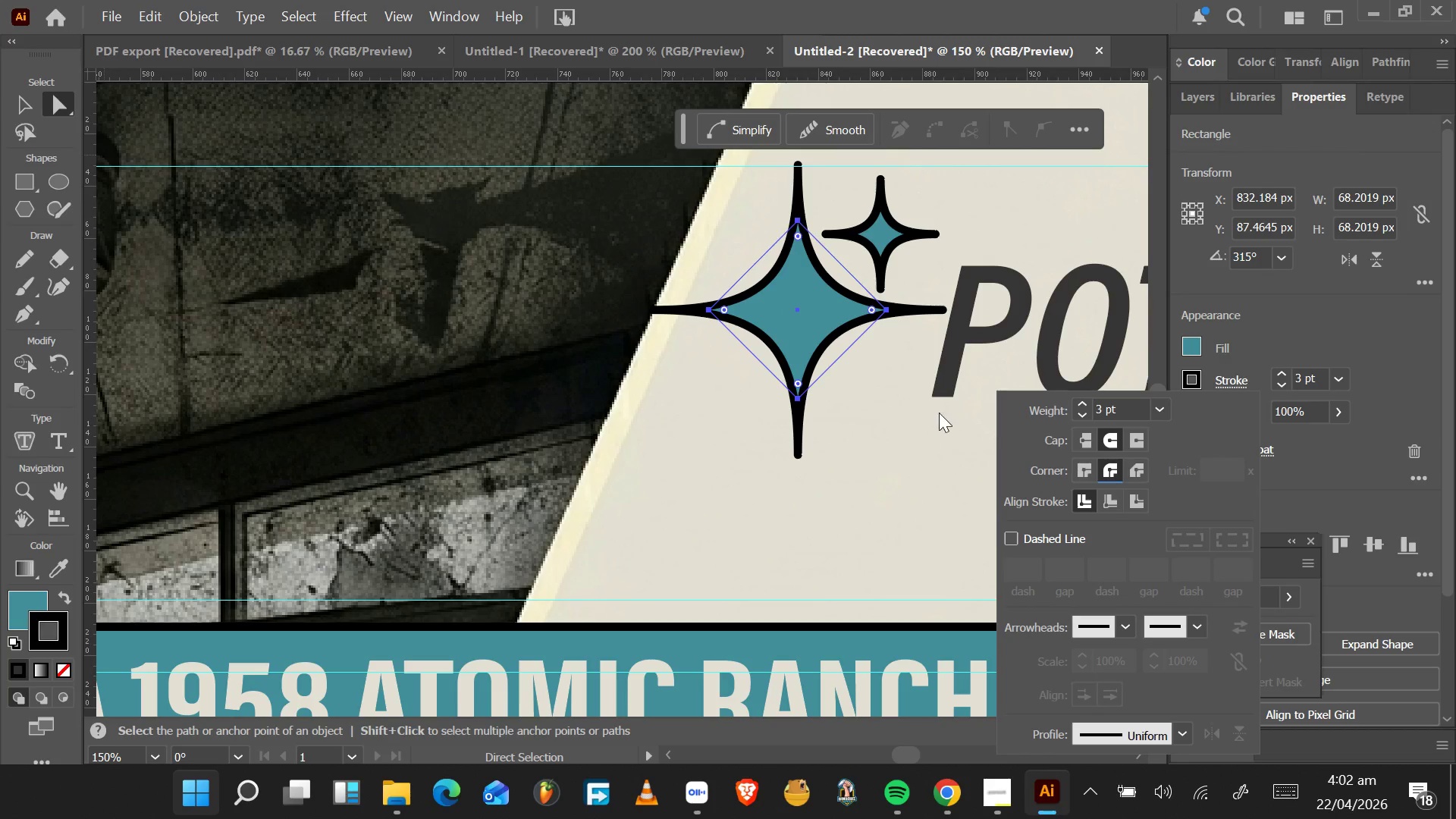 
left_click([880, 243])
 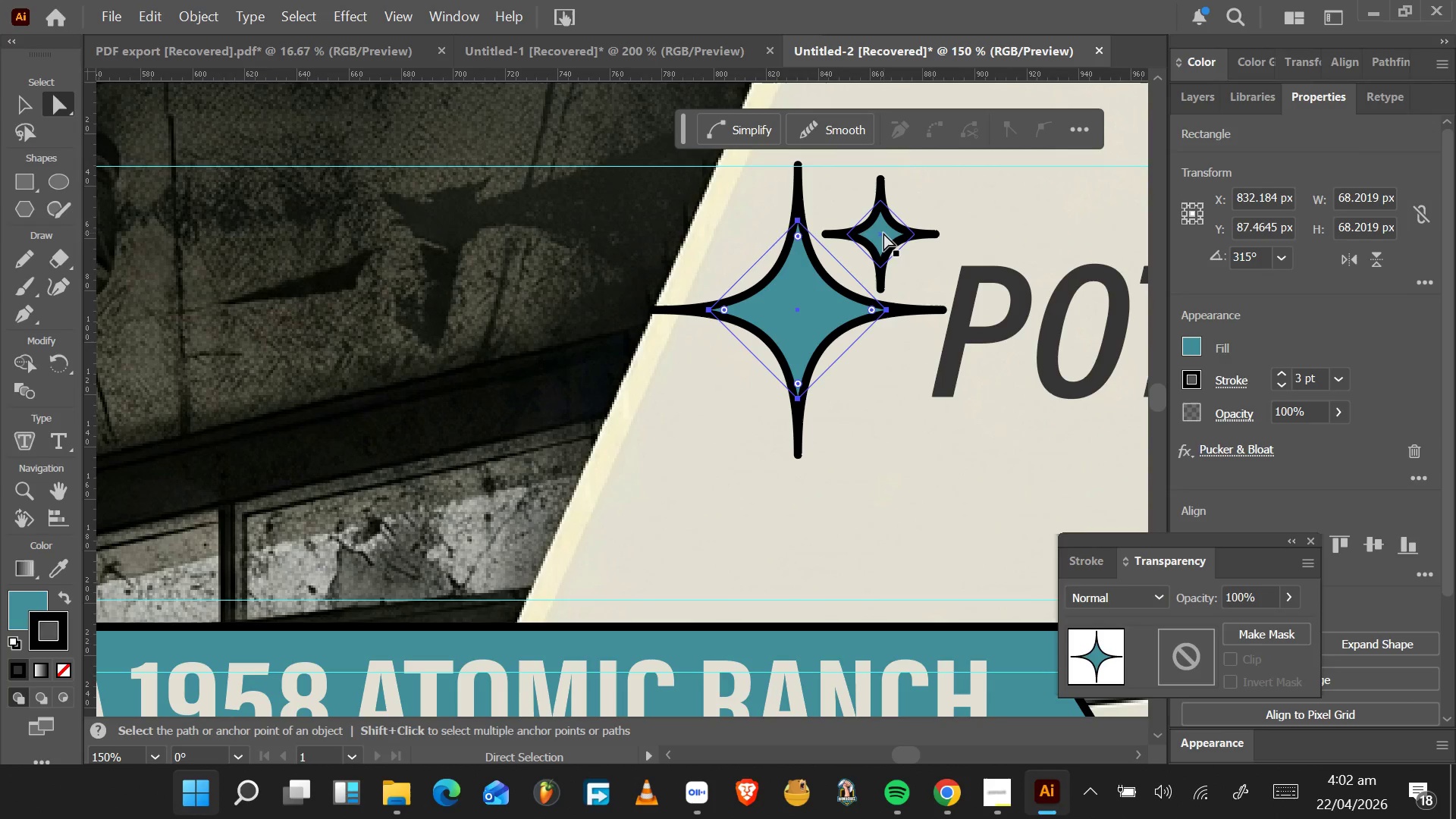 
hold_key(key=AltLeft, duration=1.5)
left_click_drag(start_coordinate=[883, 233], to_coordinate=[721, 204])
 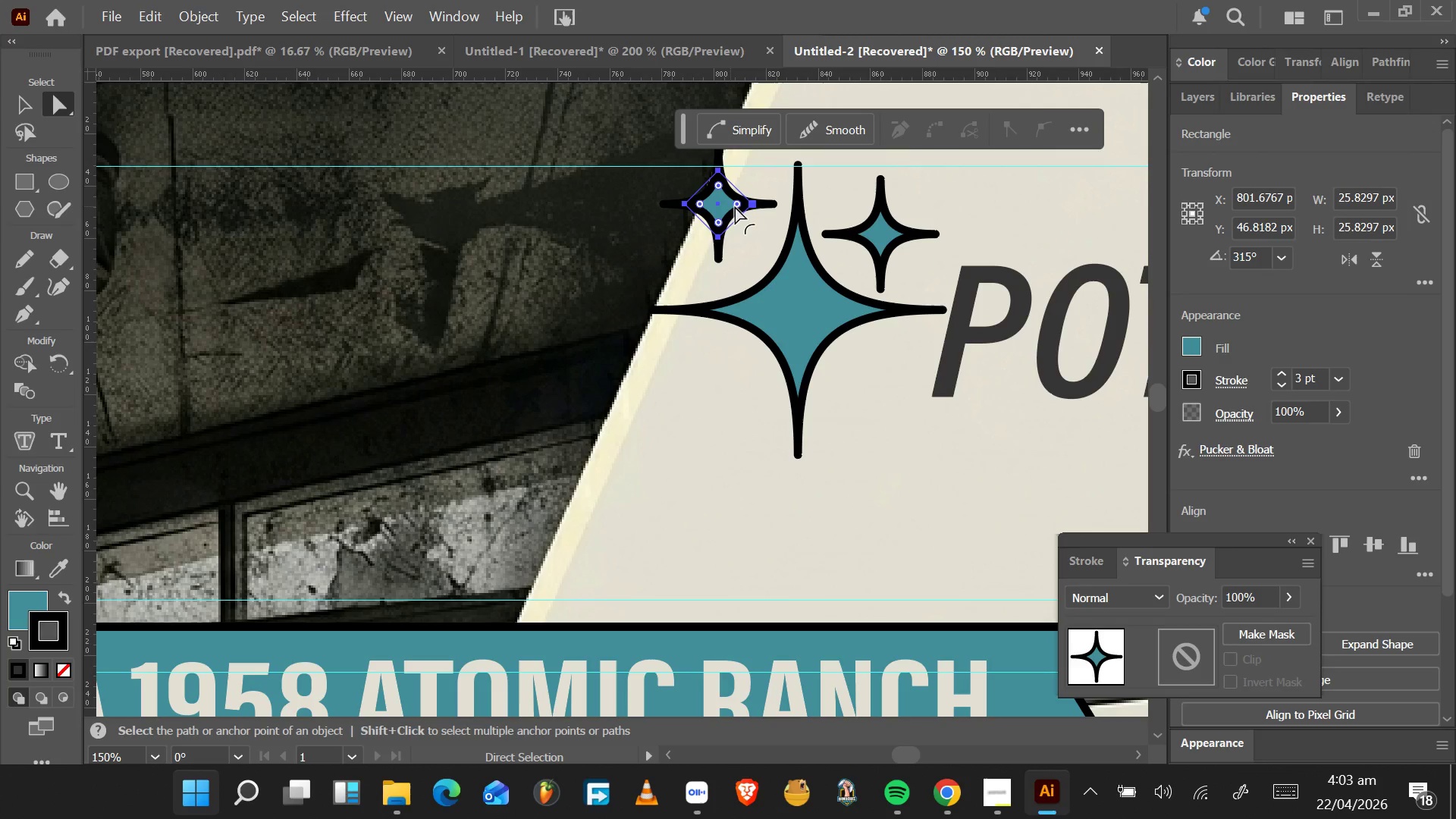 
hold_key(key=AltLeft, duration=1.16)
 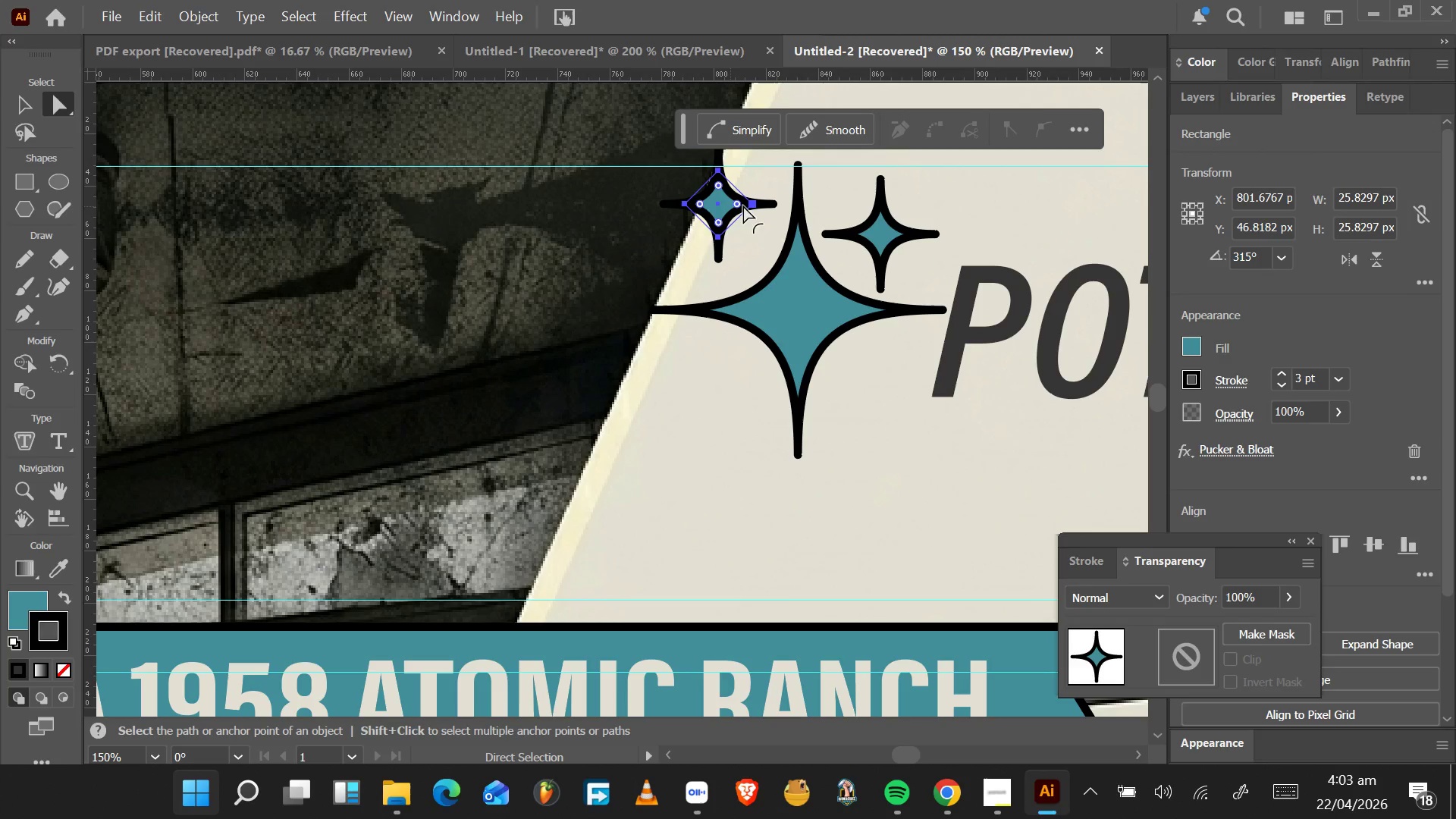 
hold_key(key=AltLeft, duration=1.5)
 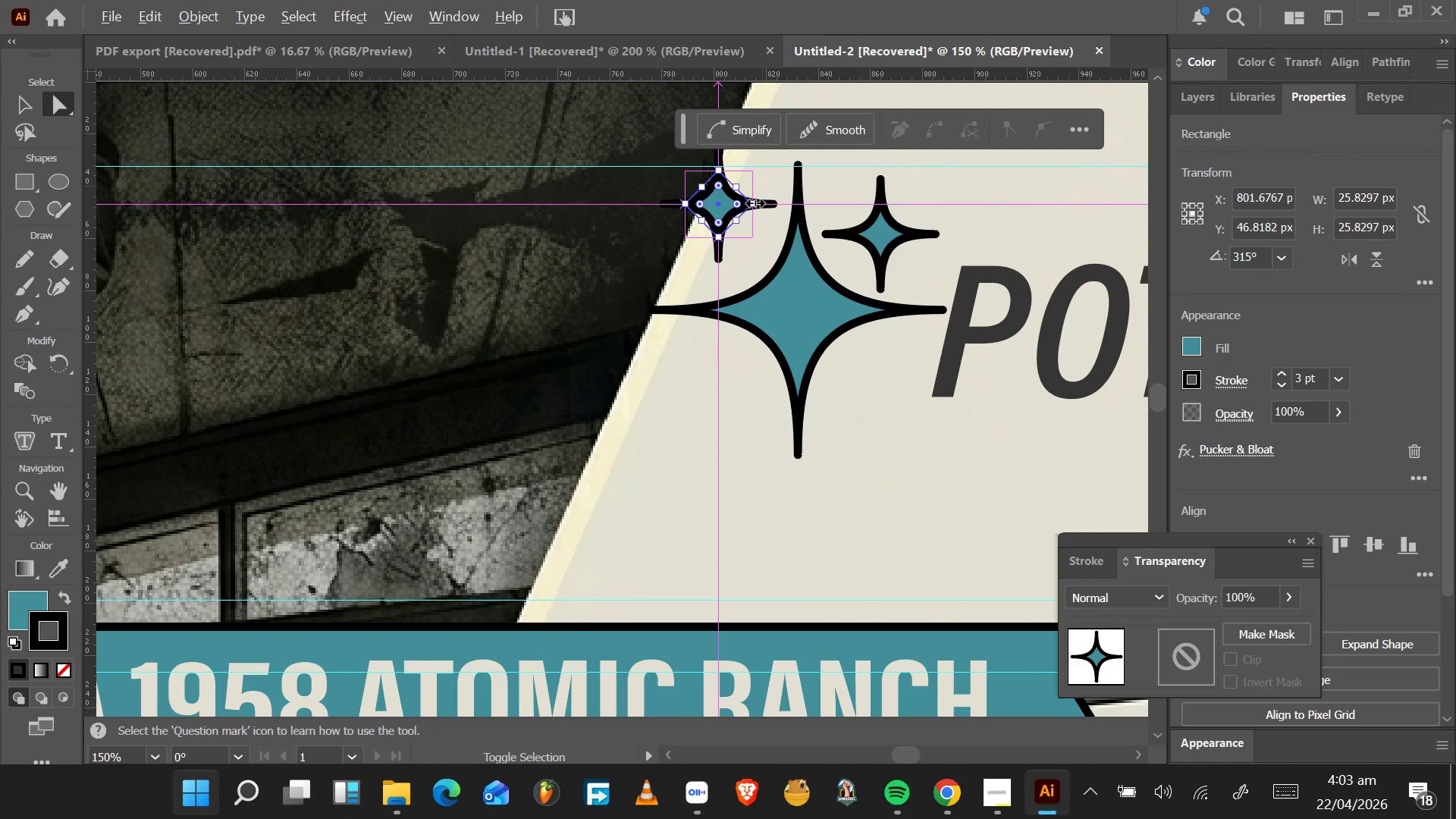 
hold_key(key=AltLeft, duration=2.3)
hold_key(key=ShiftLeft, duration=1.5)
left_click_drag(start_coordinate=[752, 201], to_coordinate=[745, 200])
 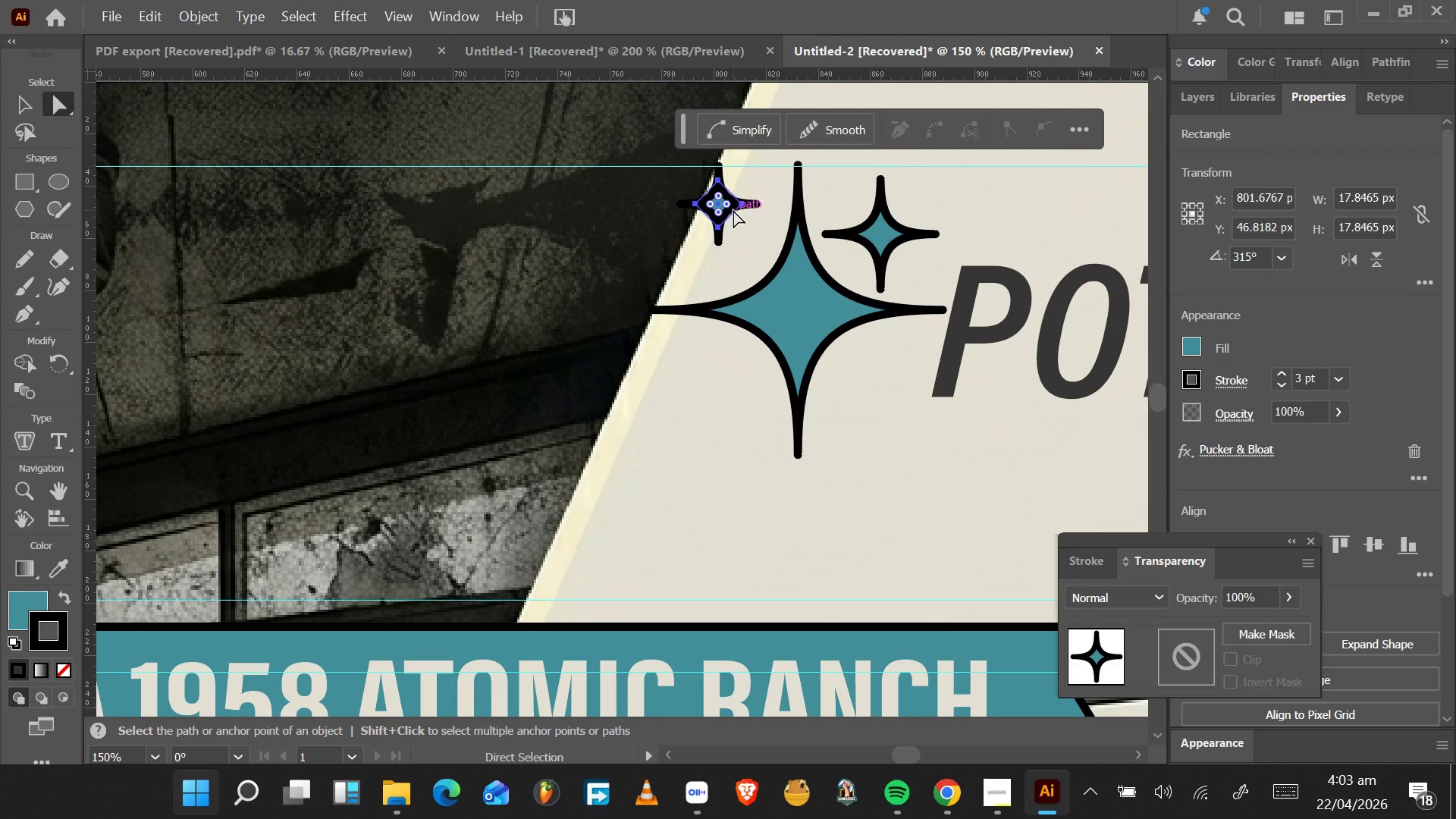 
hold_key(key=ShiftLeft, duration=0.56)
 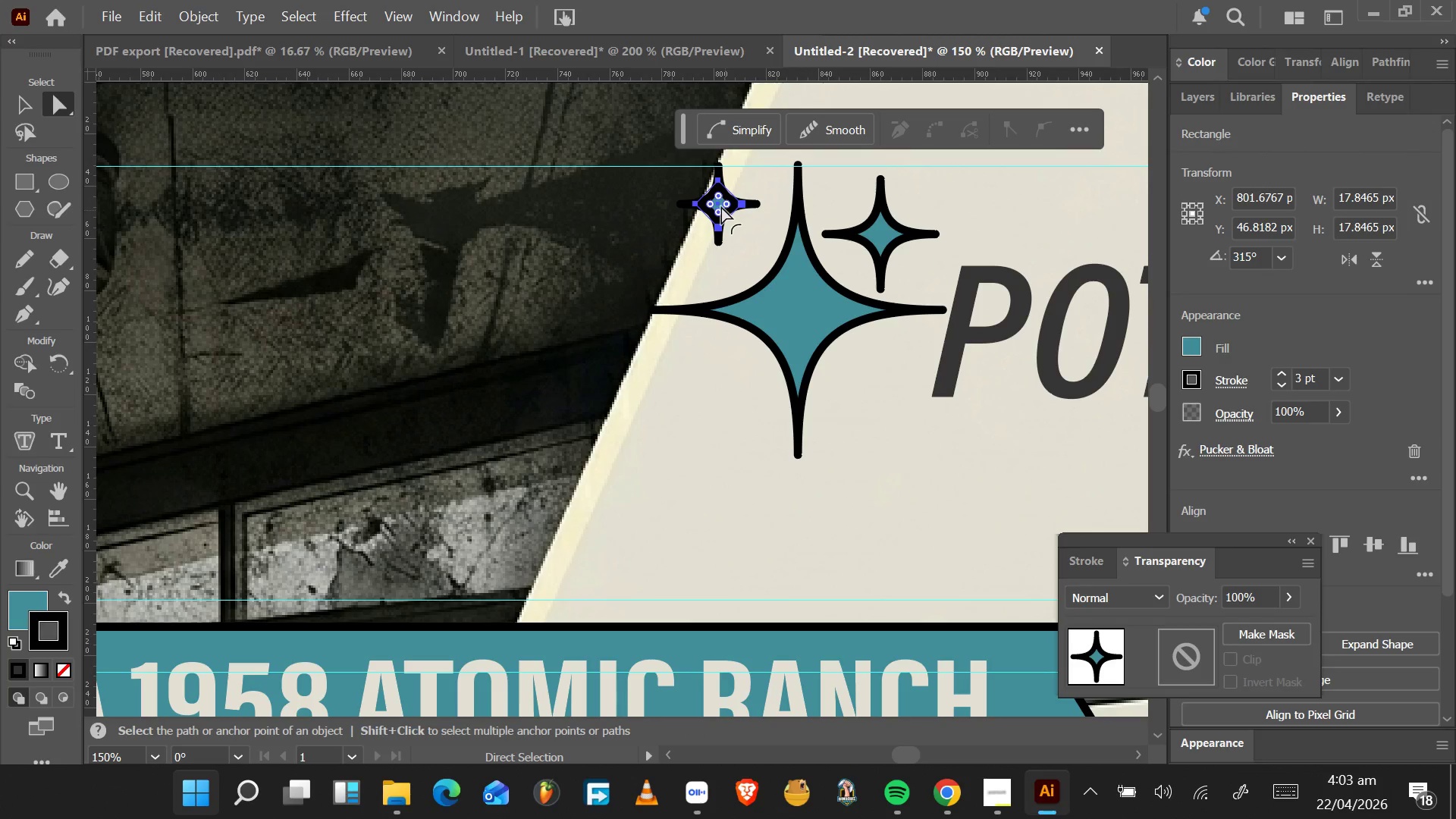 
left_click_drag(start_coordinate=[721, 206], to_coordinate=[733, 215])
 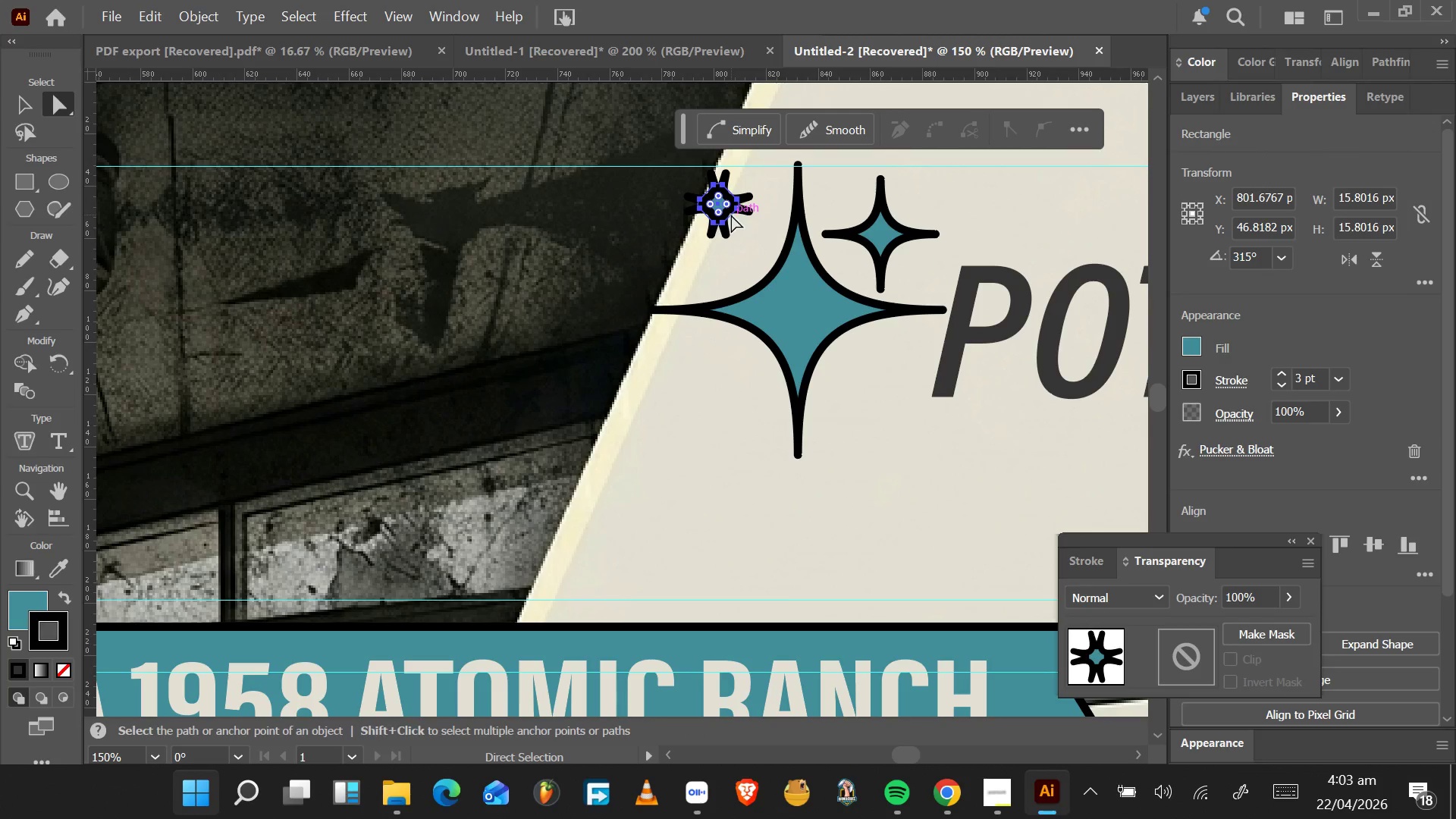 
key(Control+Z)
 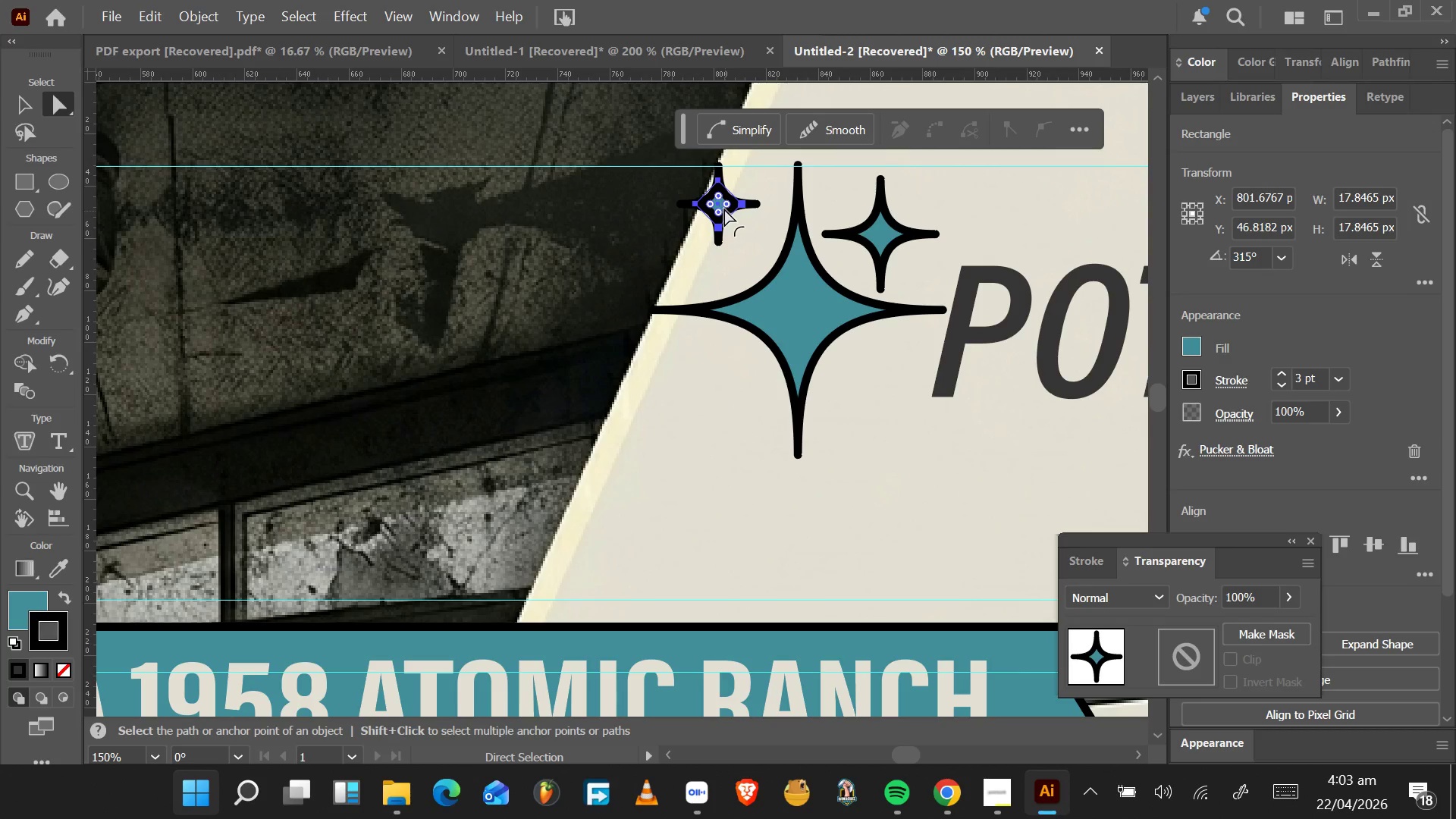 
hold_key(key=AltLeft, duration=0.58)
scroll: coordinate [724, 209], scroll_direction: up, amount: 3.0
 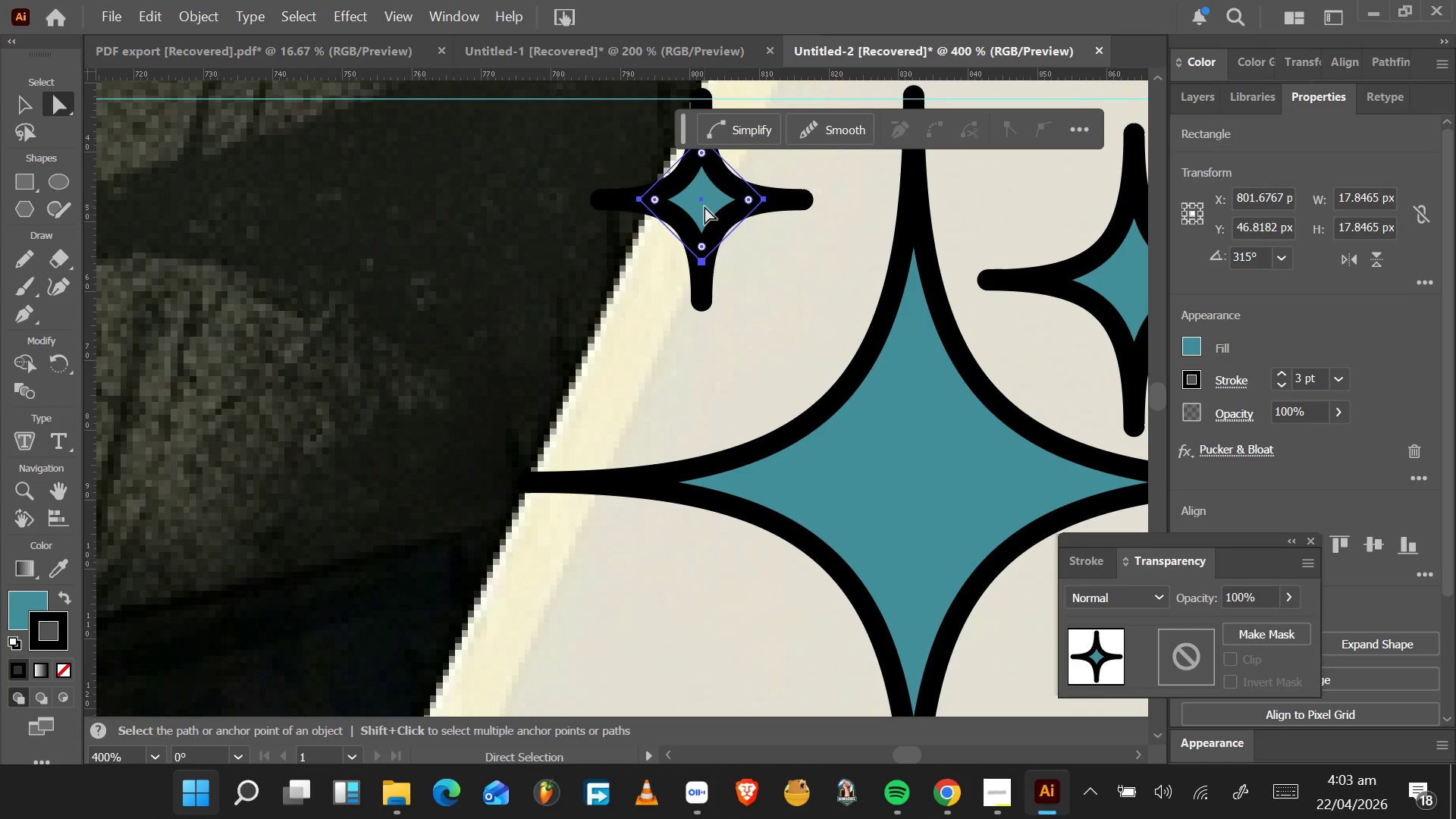 
left_click_drag(start_coordinate=[704, 204], to_coordinate=[764, 218])
 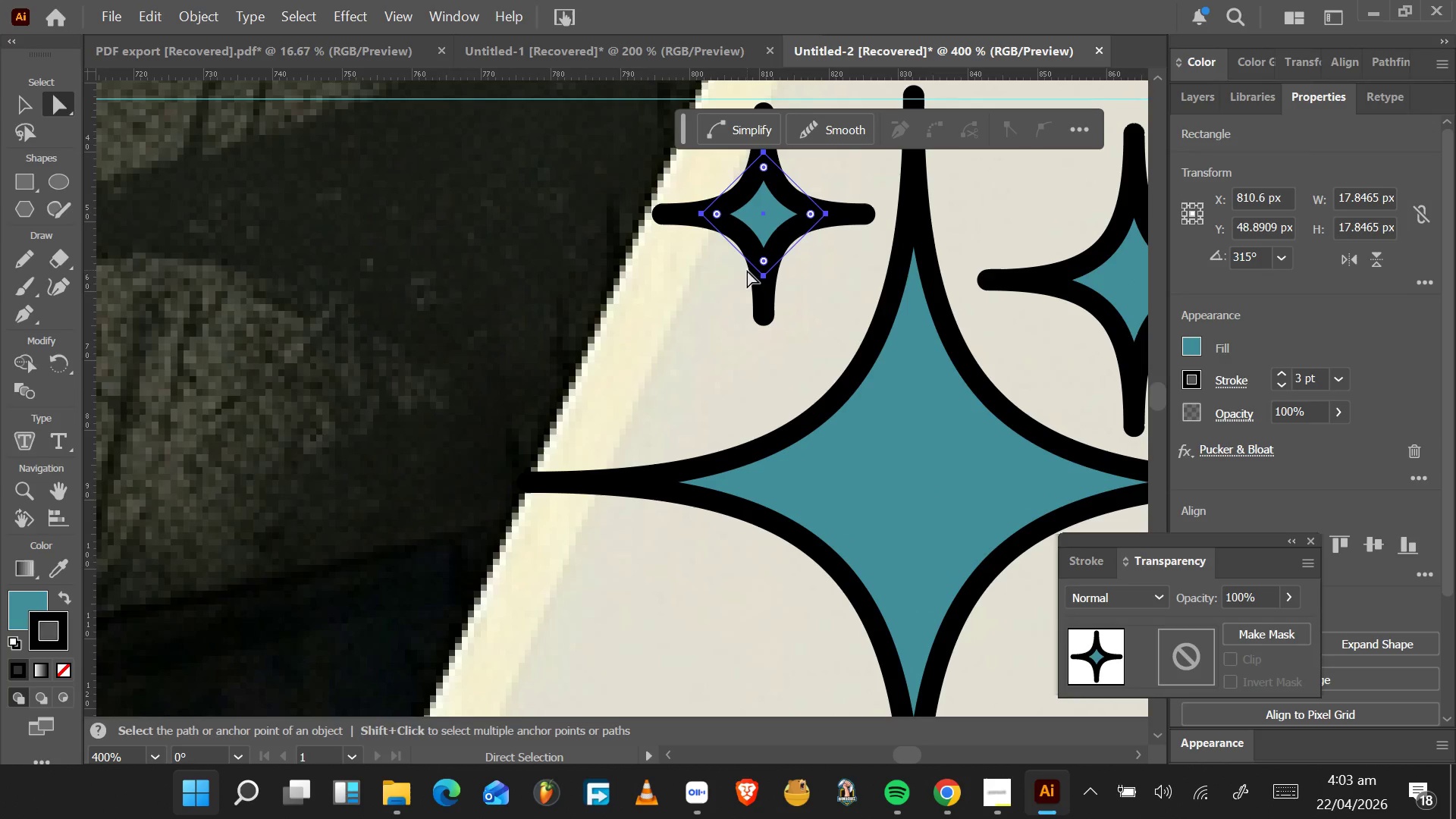 
hold_key(key=AltLeft, duration=1.19)
scroll: coordinate [720, 361], scroll_direction: down, amount: 12.0
 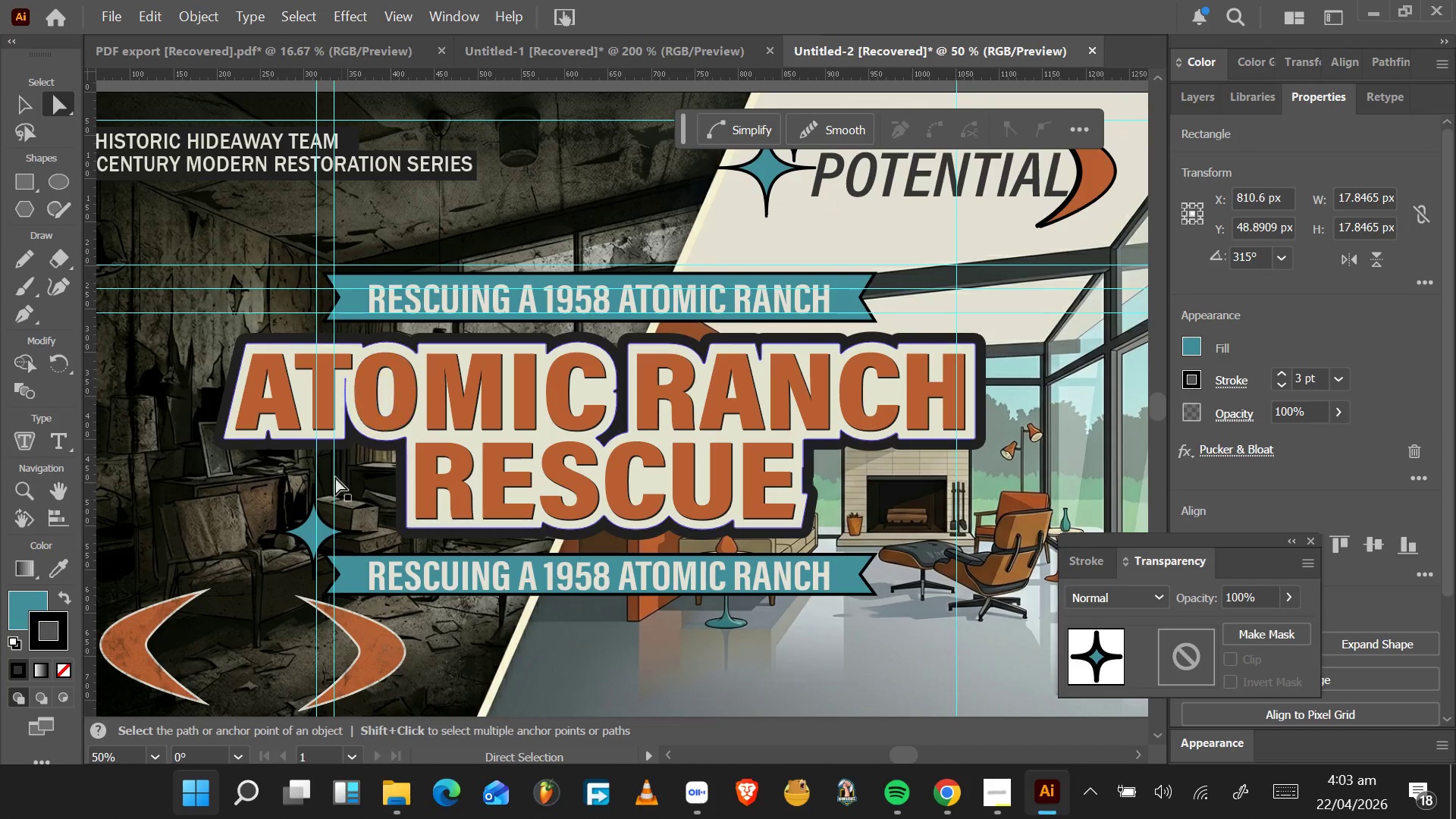 
left_click_drag(start_coordinate=[315, 529], to_coordinate=[300, 540])
 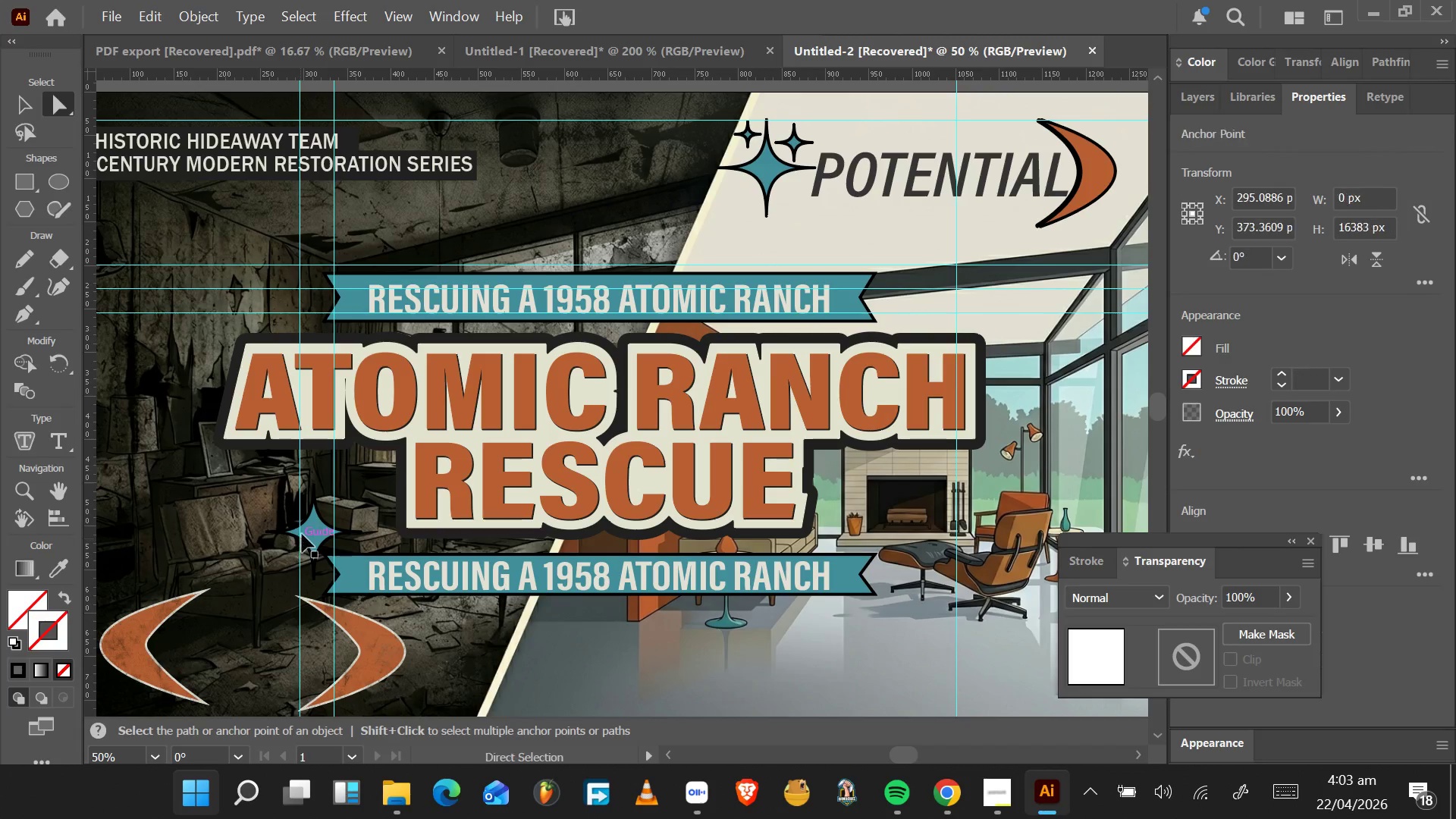 
key(Control+Z)
 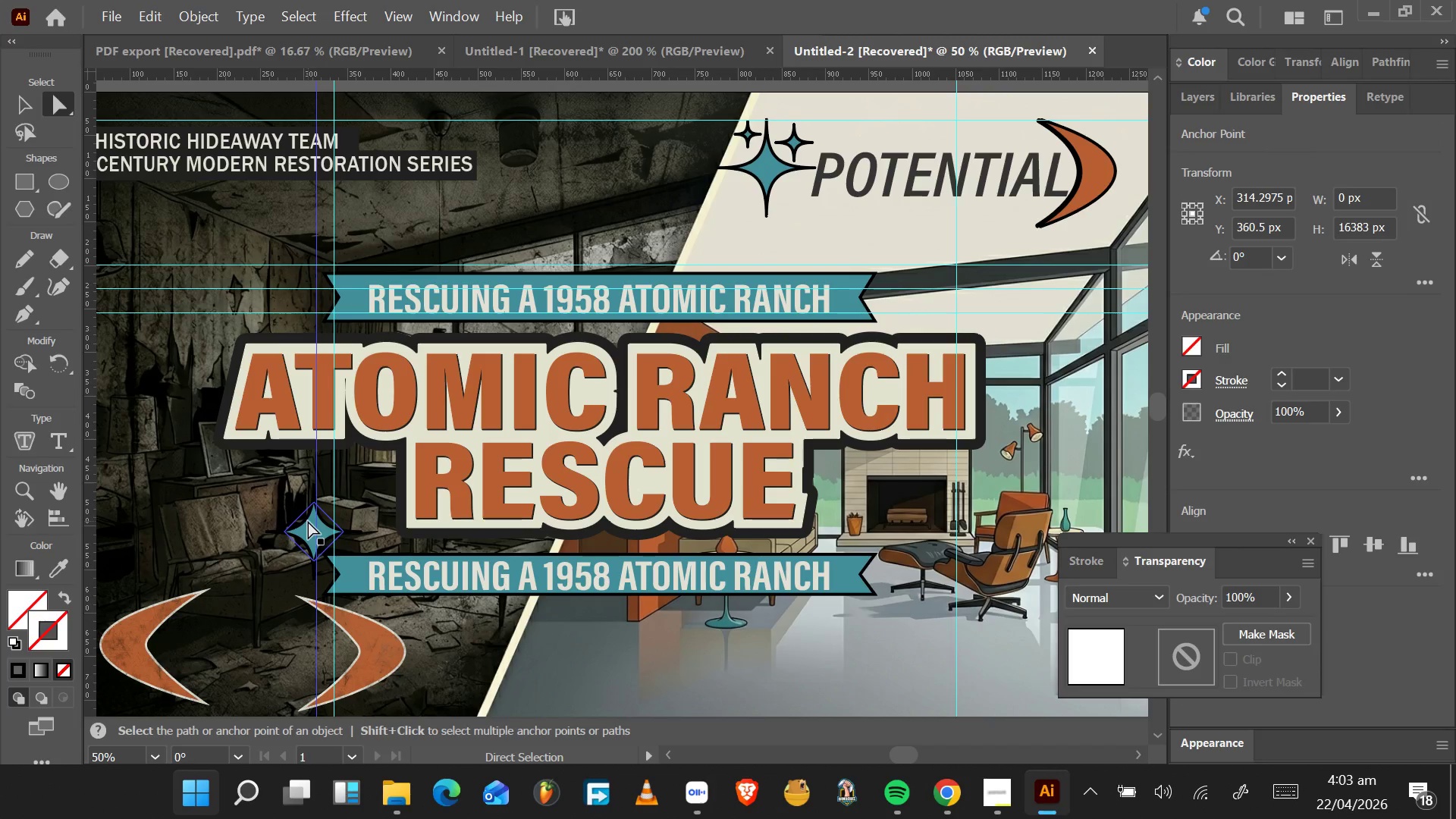 
left_click_drag(start_coordinate=[308, 528], to_coordinate=[234, 535])
 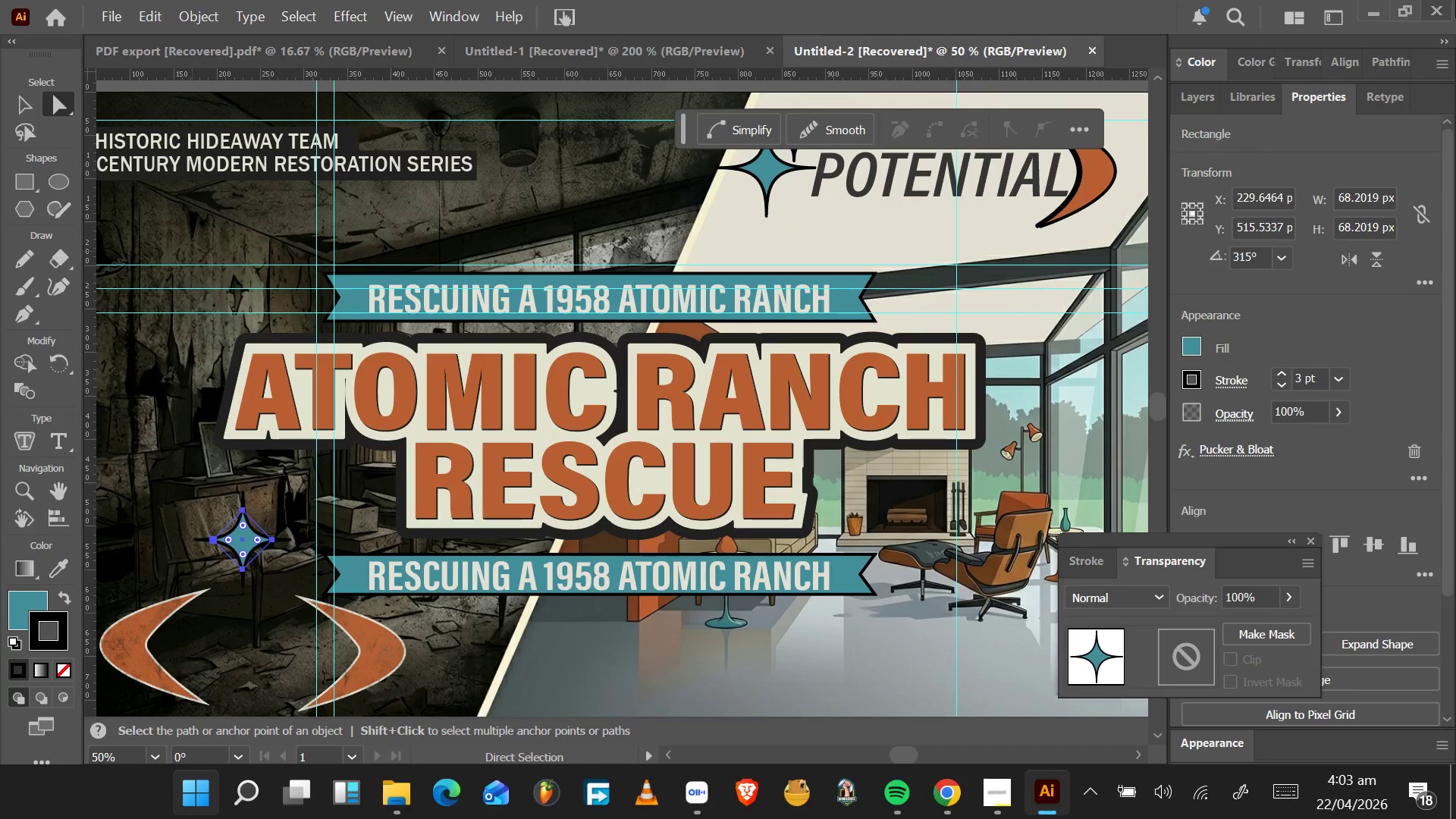 
key(VolumeUp)
 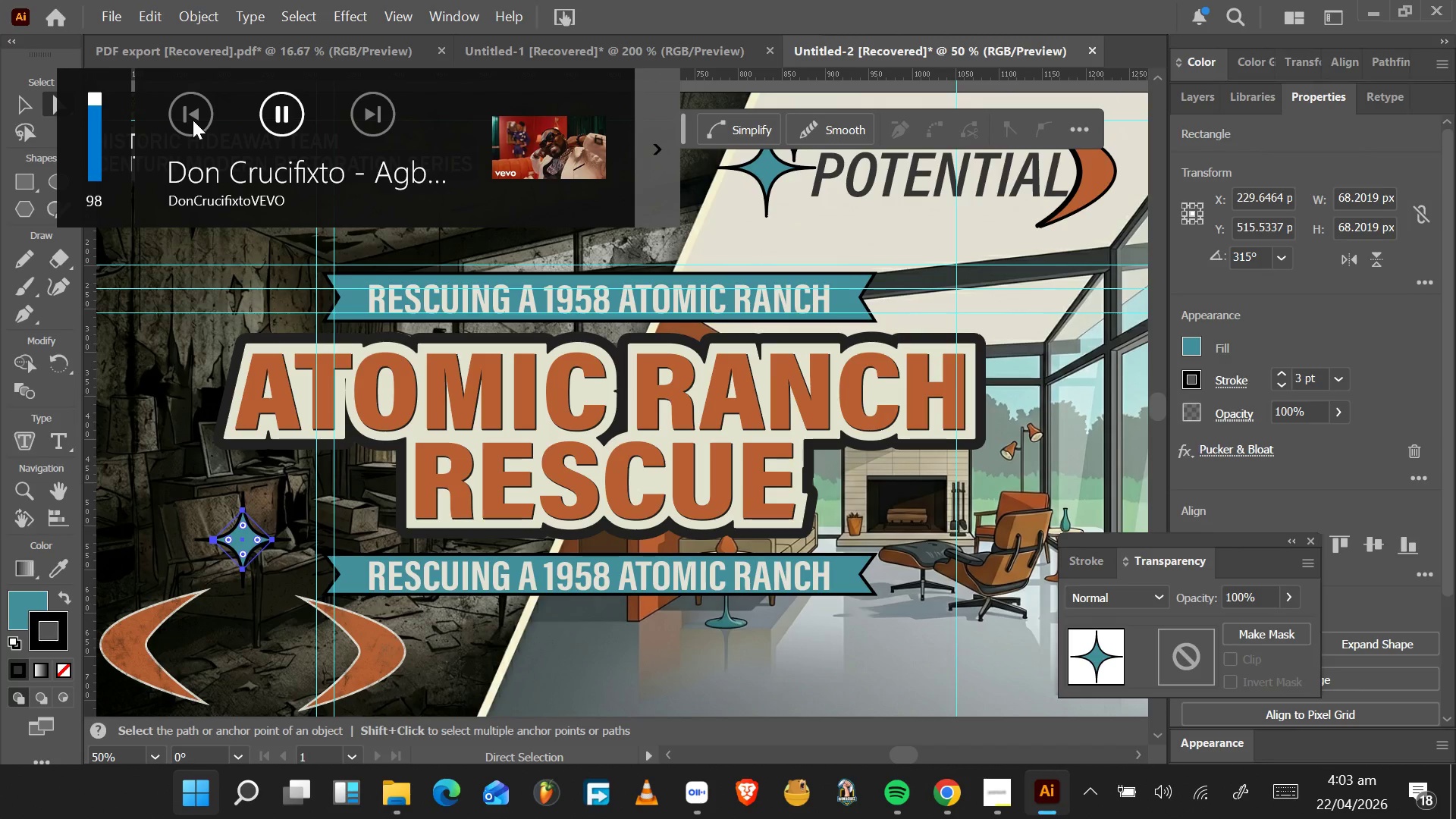 
key(Alt+Tab)
 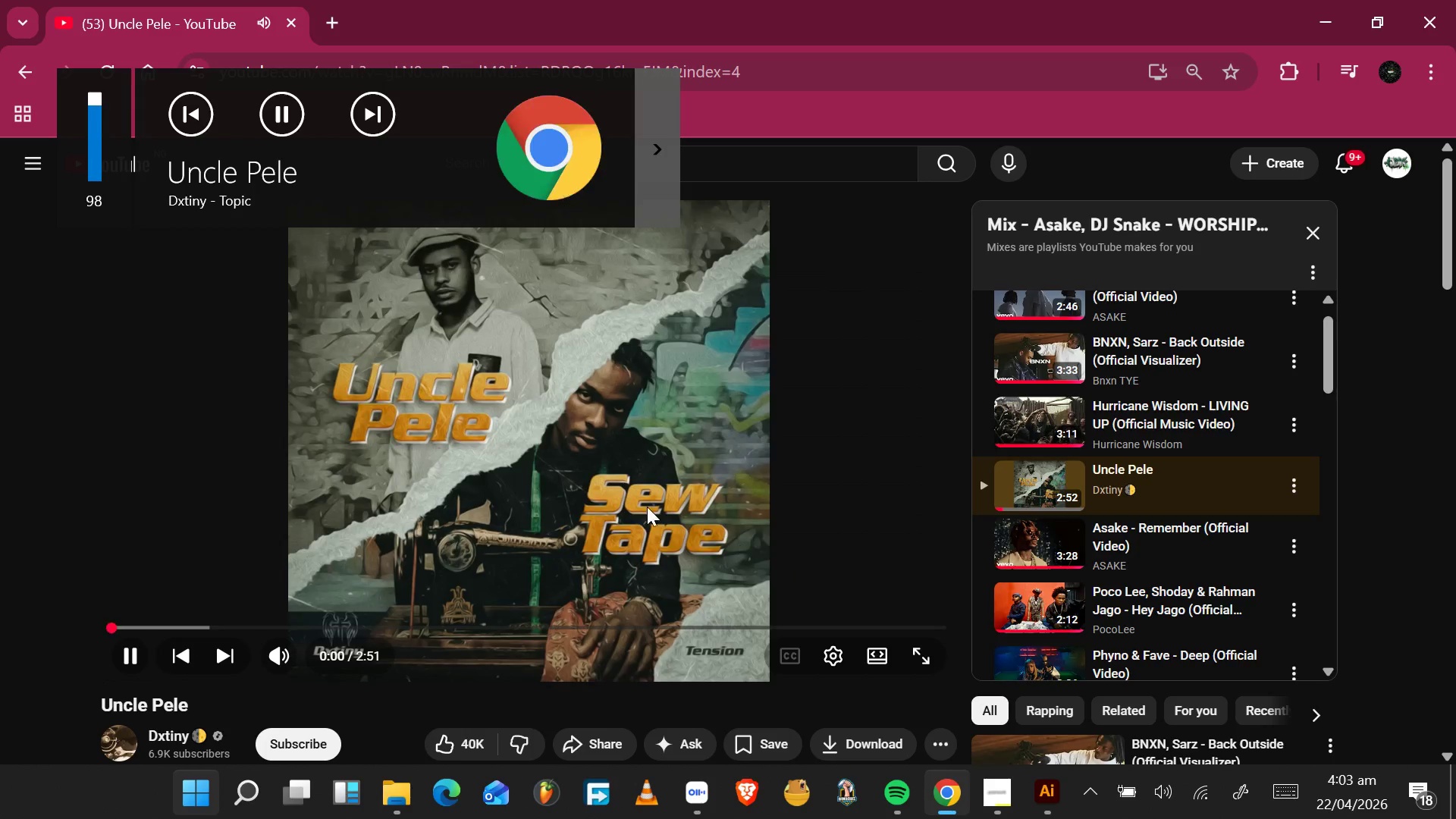 
key(Alt+Tab)
 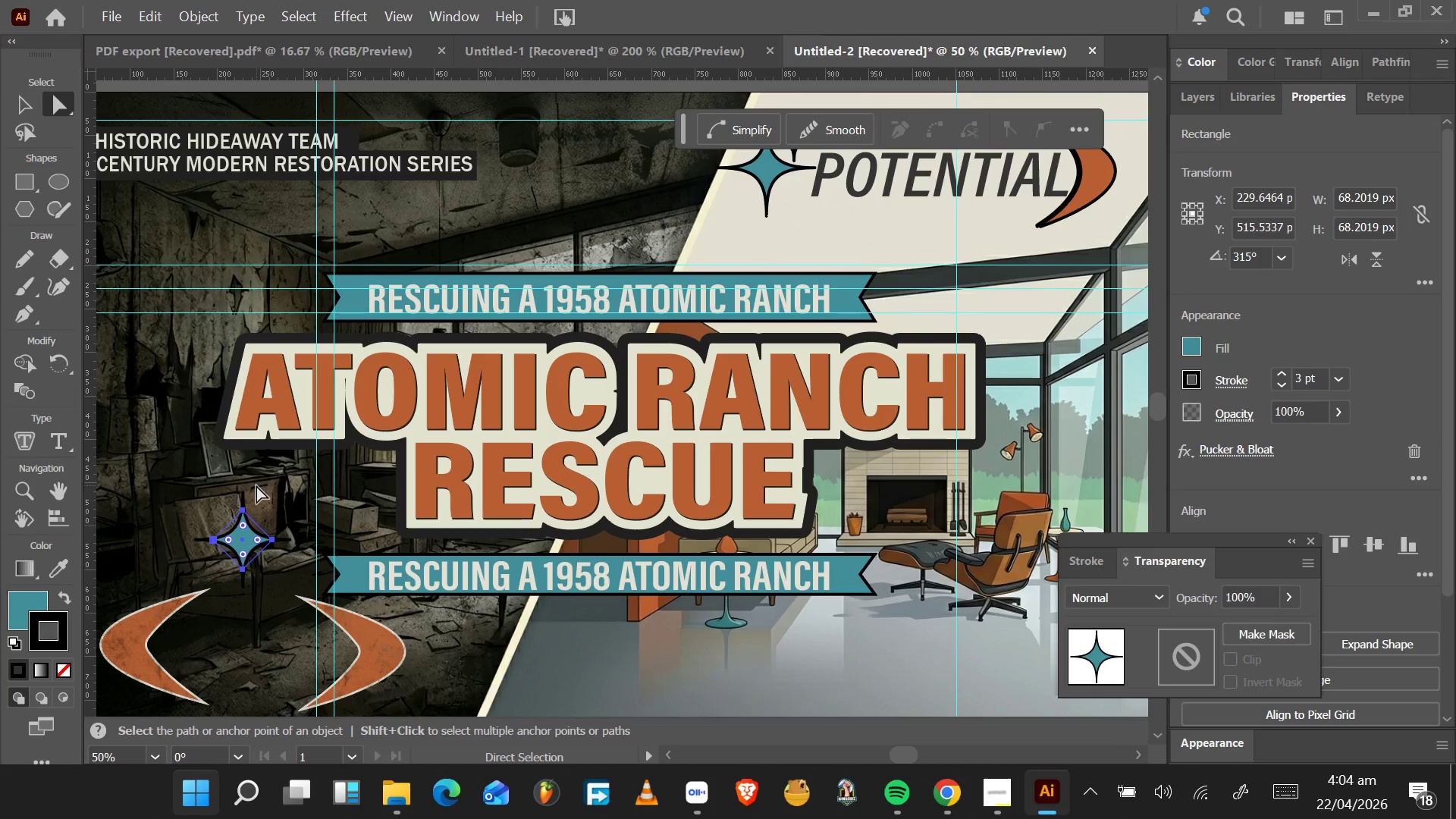 
wait(33.67)
 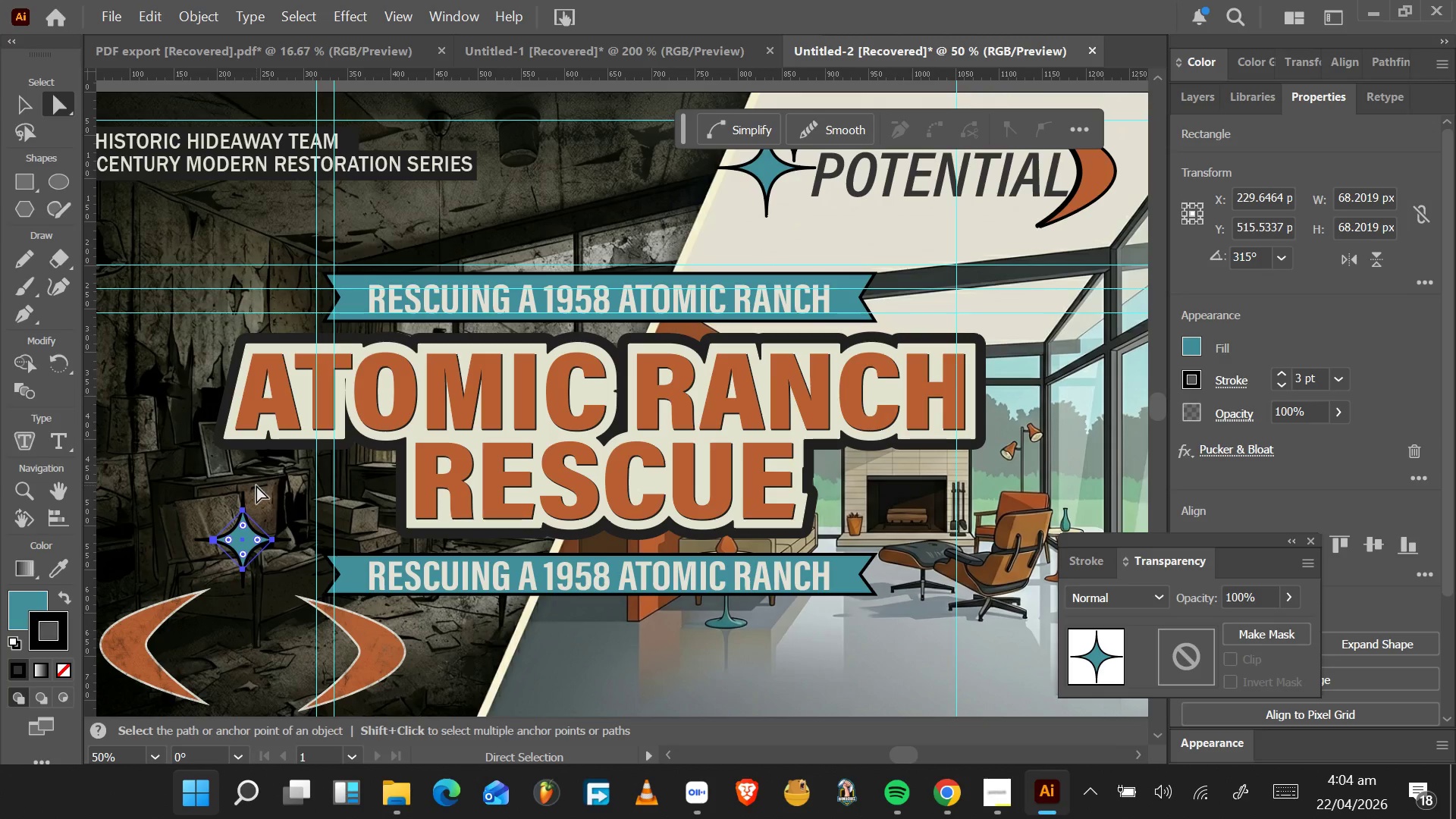 
hold_key(key=AltLeft, duration=0.7)
scroll: coordinate [758, 255], scroll_direction: down, amount: 4.0
 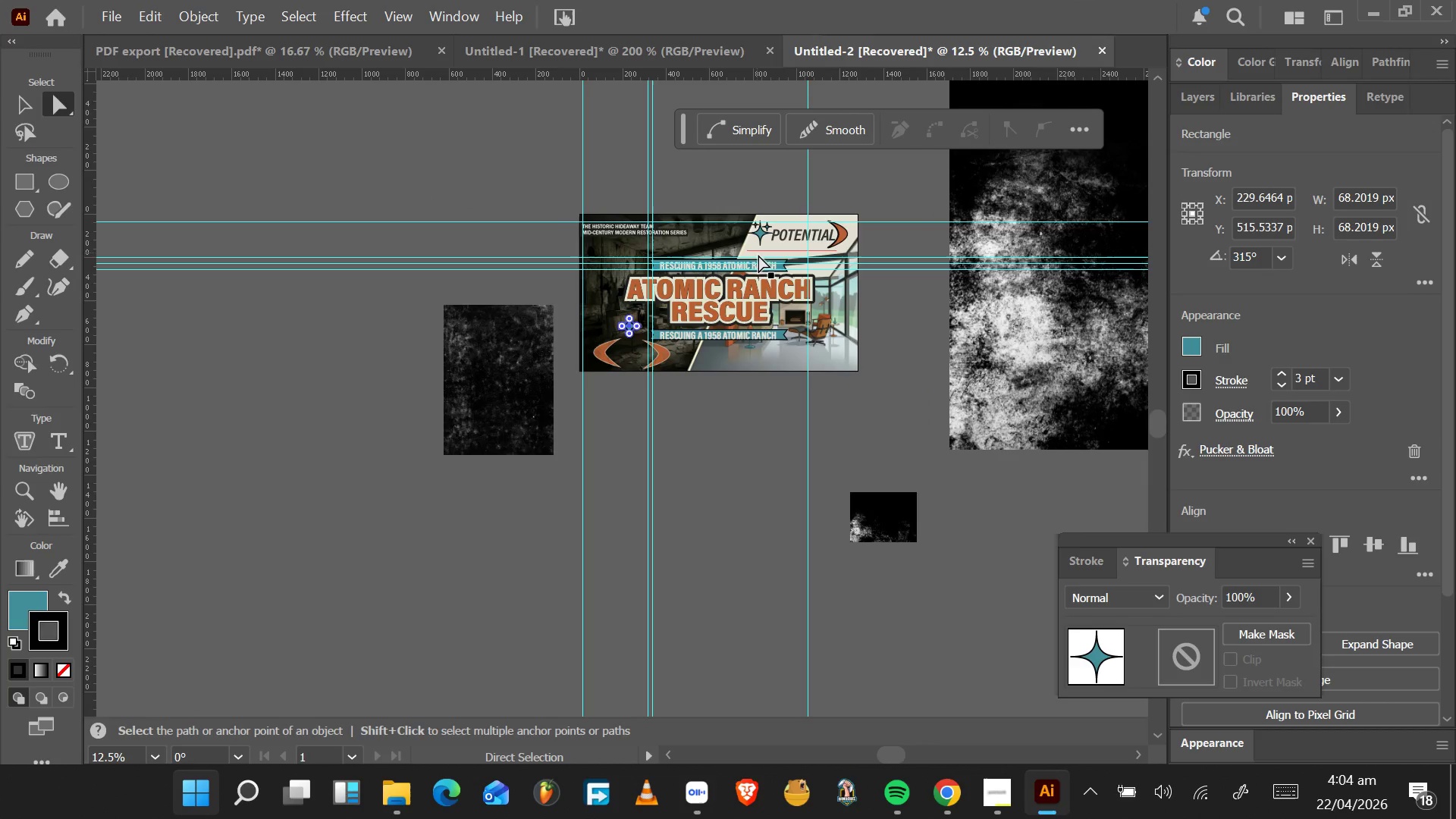 
hold_key(key=AltLeft, duration=0.48)
scroll: coordinate [761, 267], scroll_direction: up, amount: 3.0
 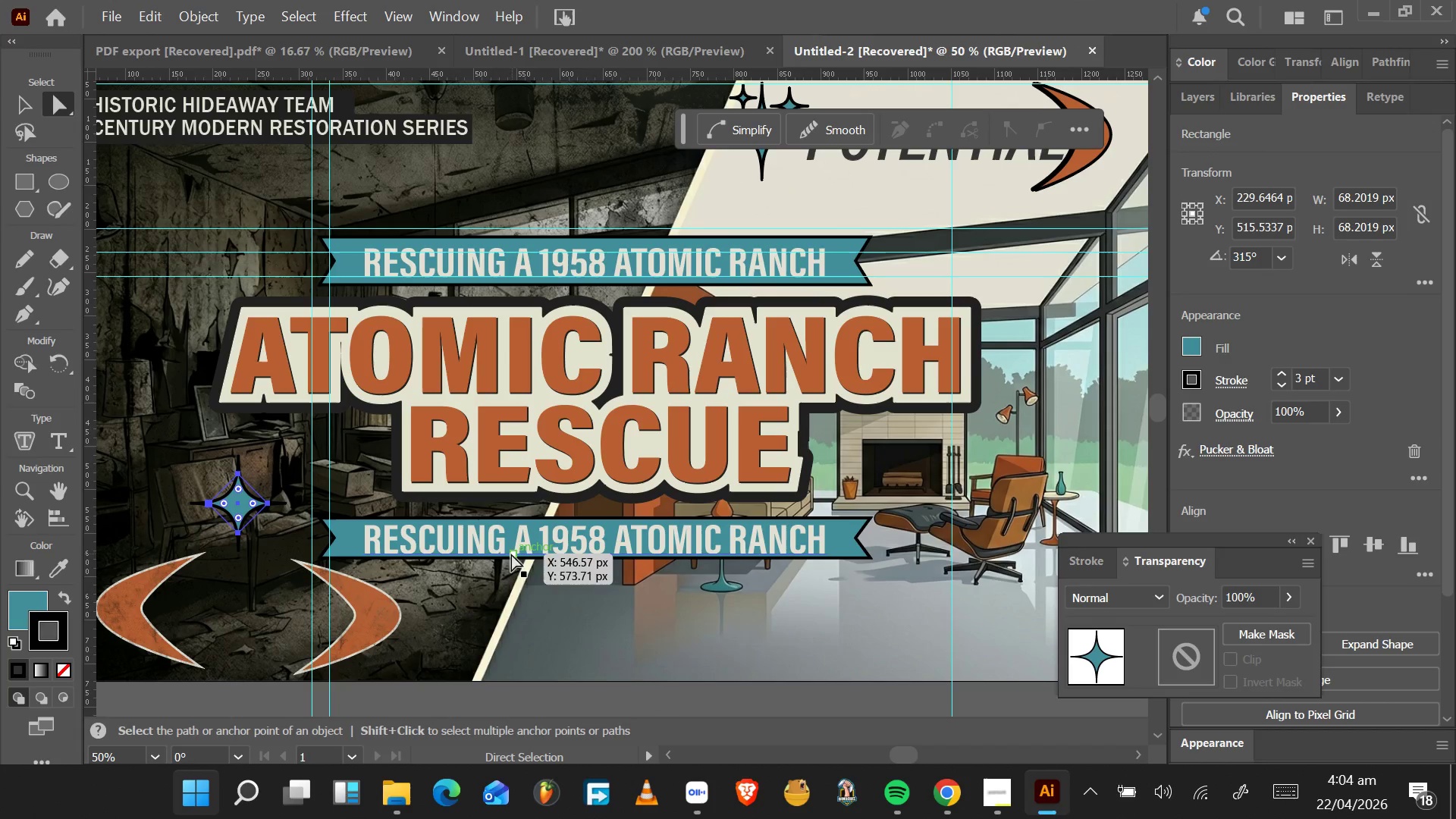 
left_click([386, 618])
 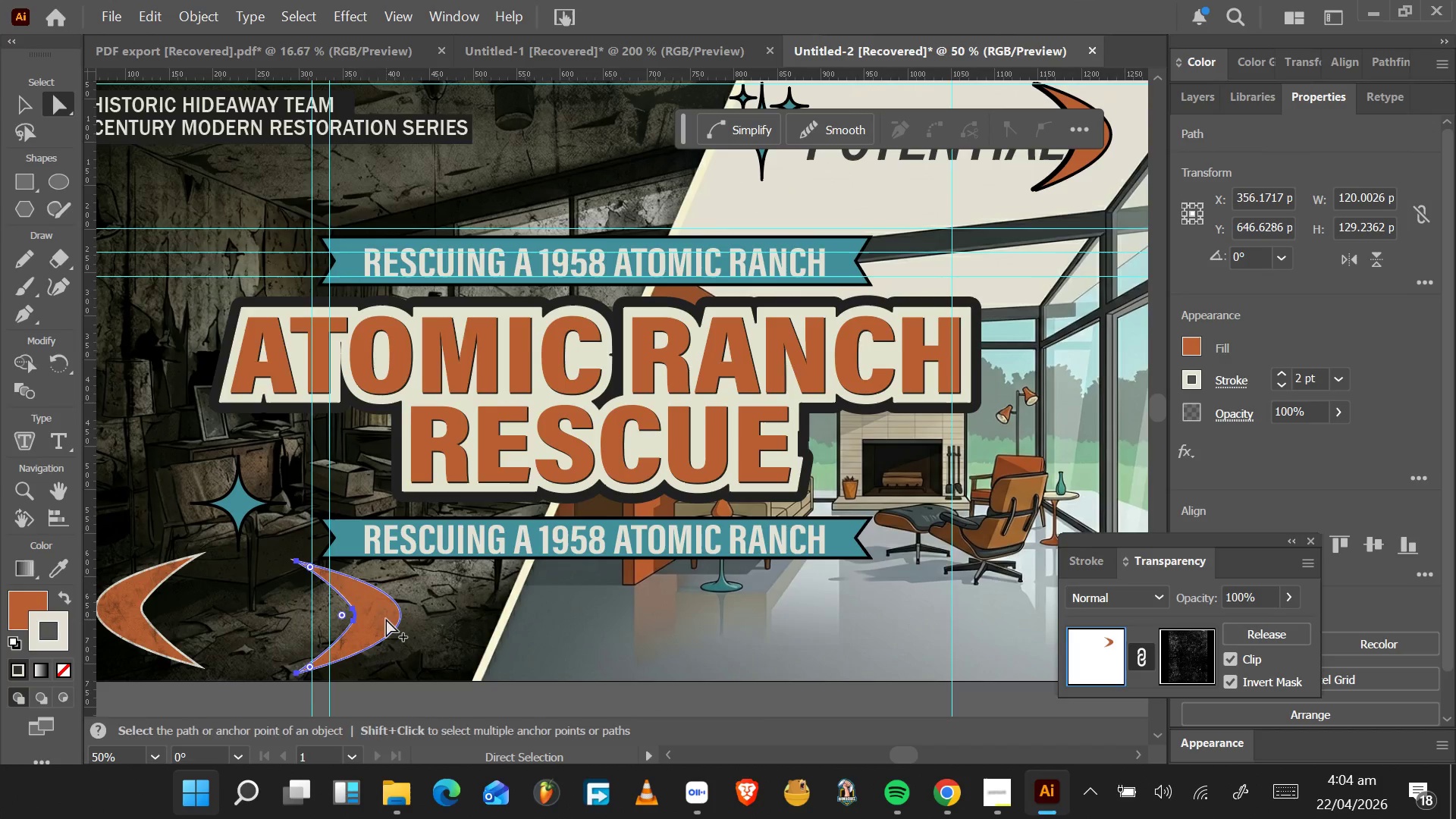 
hold_key(key=AltLeft, duration=0.48)
scroll: coordinate [386, 619], scroll_direction: down, amount: 2.0
 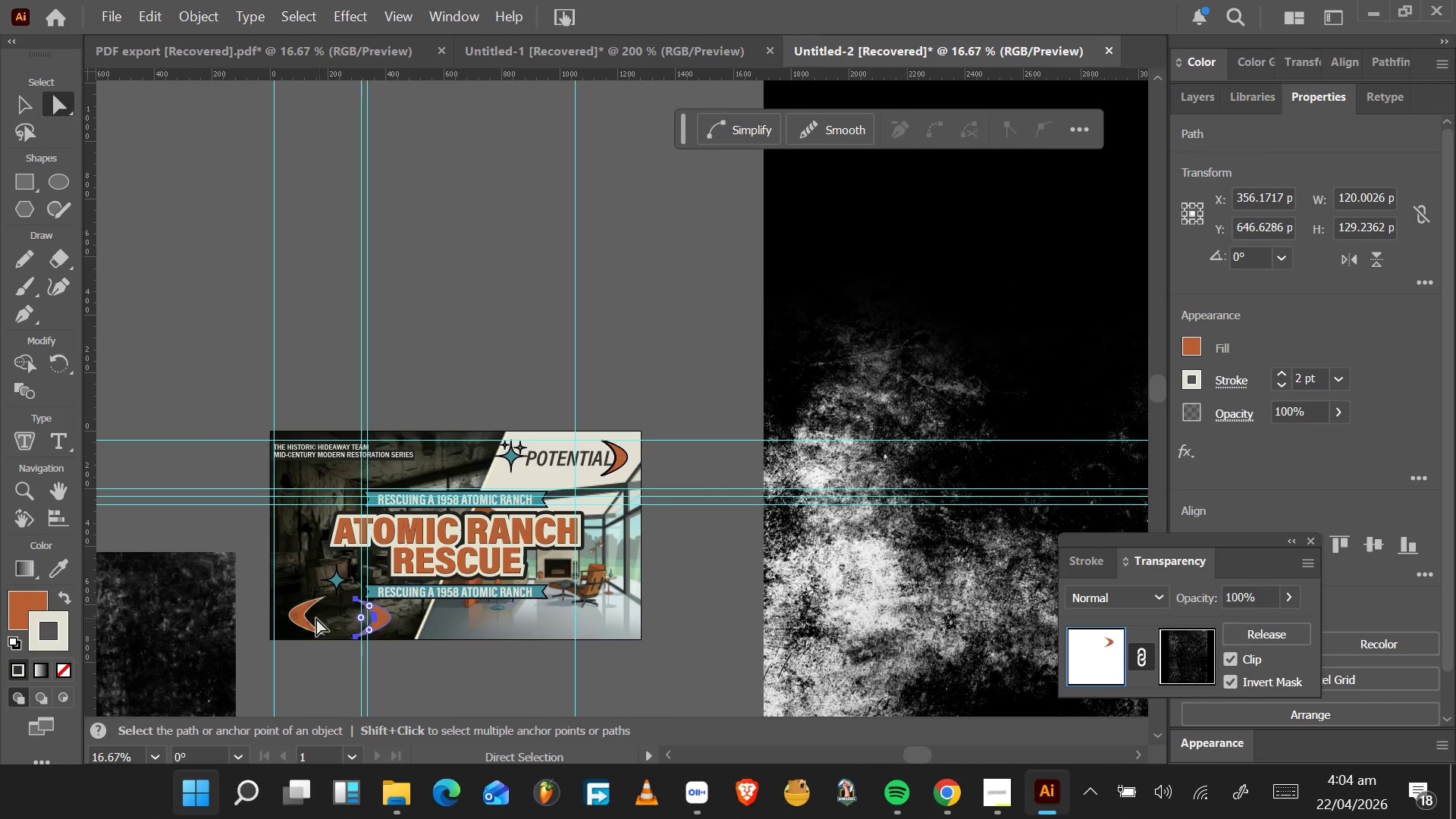 
hold_key(key=AltLeft, duration=1.55)
scroll: coordinate [312, 619], scroll_direction: up, amount: 1.0
 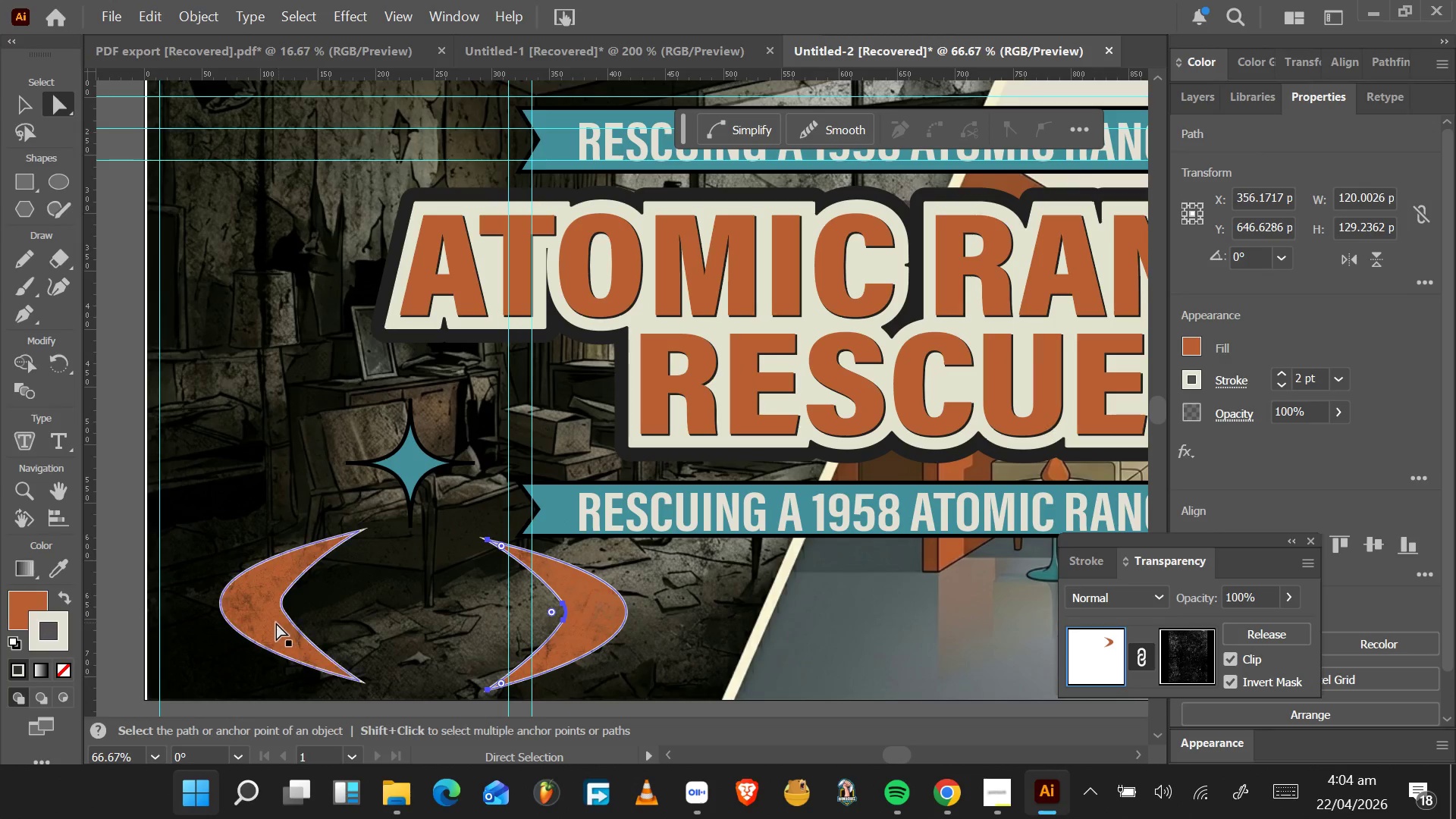 
left_click([274, 623])
 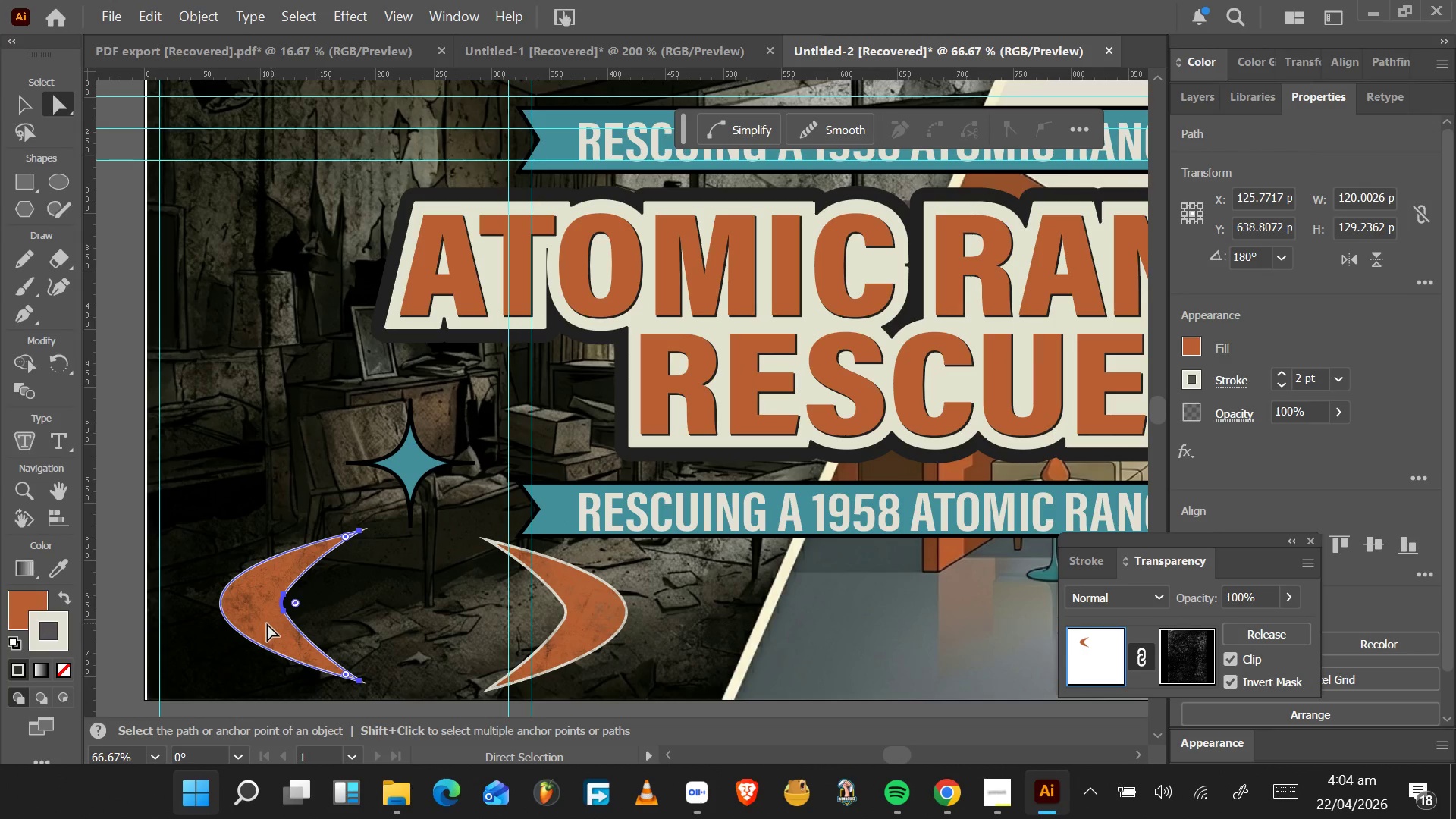 
left_click_drag(start_coordinate=[265, 623], to_coordinate=[203, 623])
 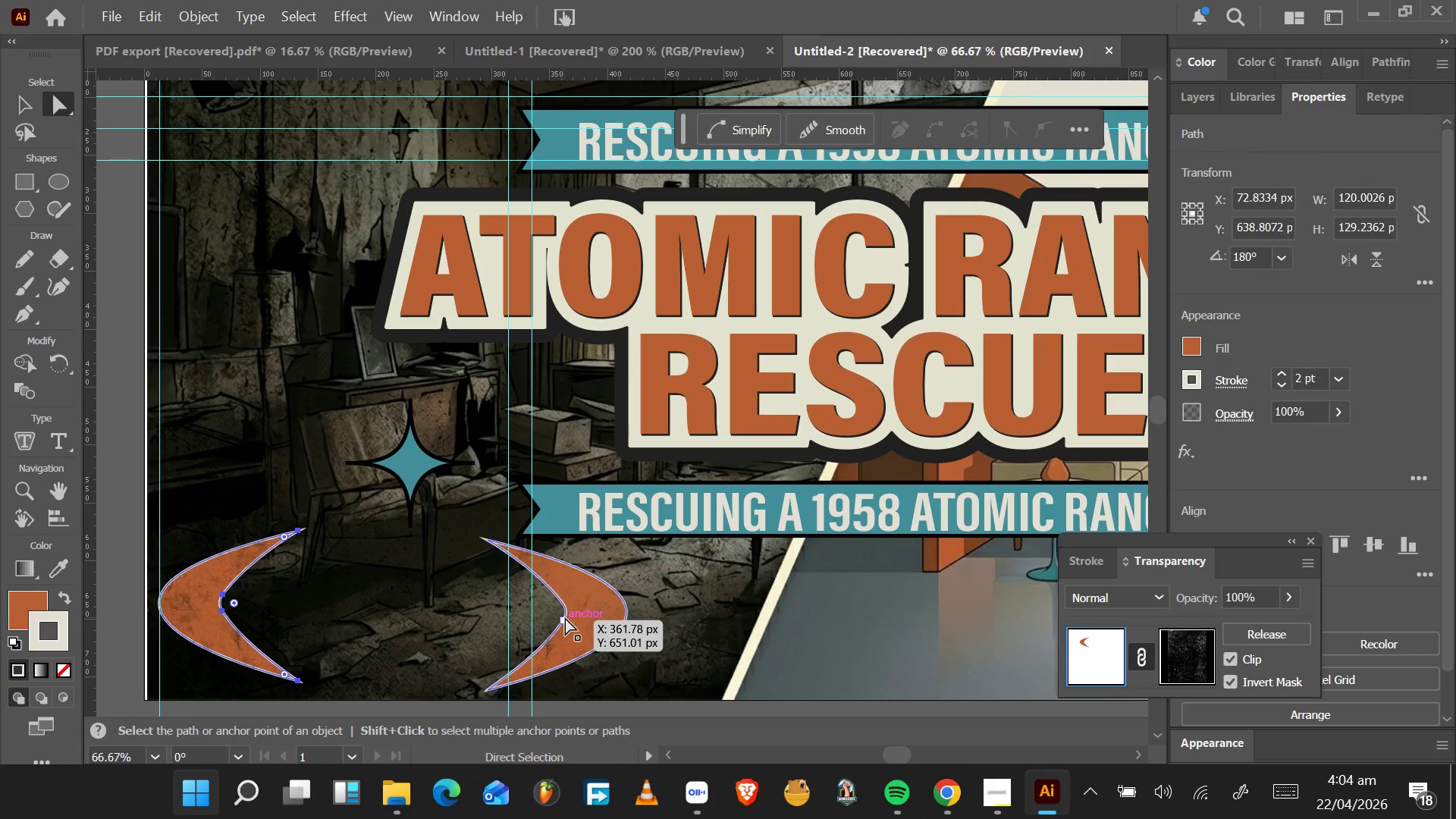 
hold_key(key=AltLeft, duration=0.62)
scroll: coordinate [572, 615], scroll_direction: down, amount: 2.0
 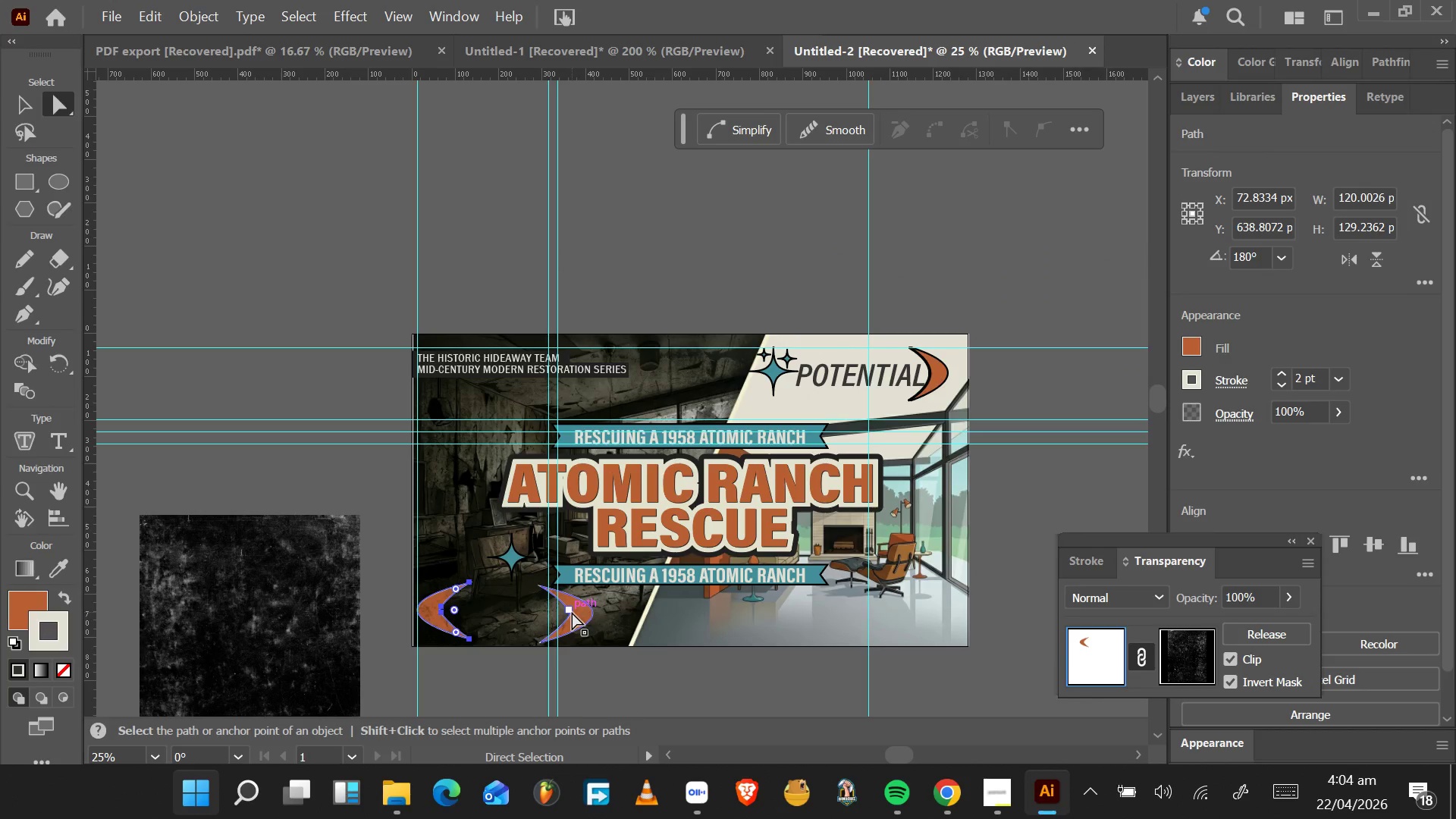 
hold_key(key=AltLeft, duration=0.34)
scroll: coordinate [572, 612], scroll_direction: up, amount: 2.0
 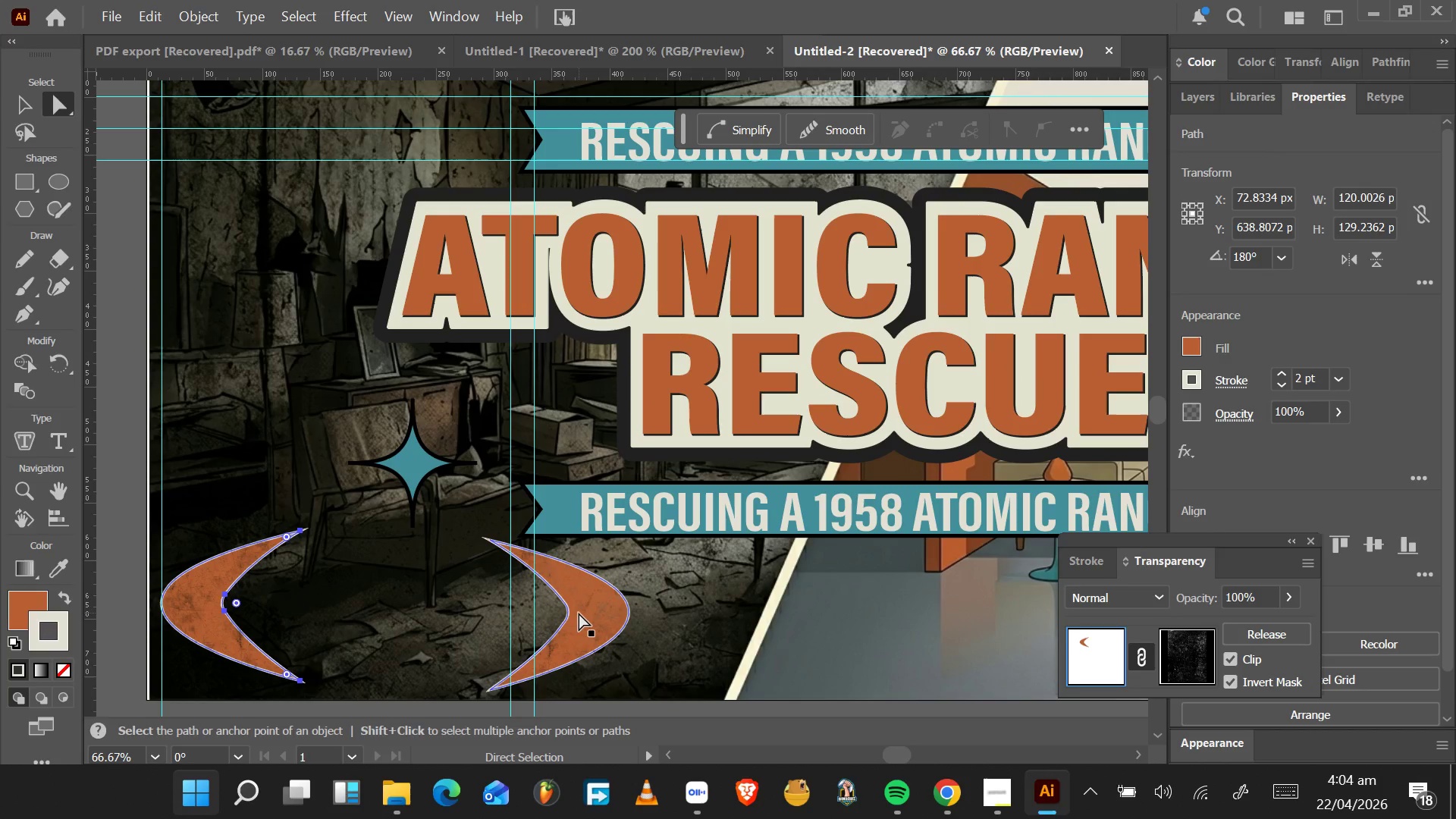 
hold_key(key=ShiftLeft, duration=0.56)
left_click([579, 613])
 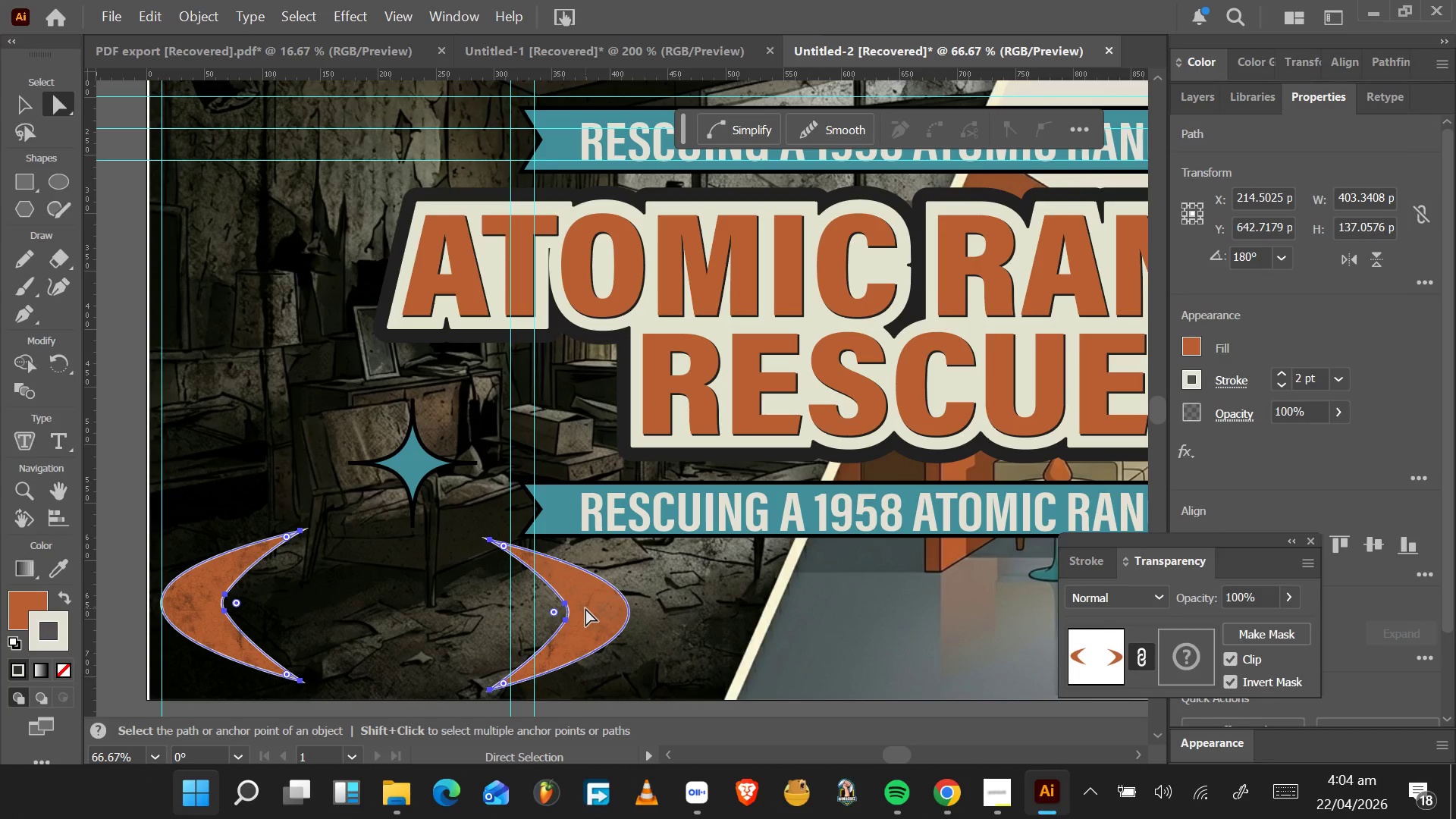 
key(V)
 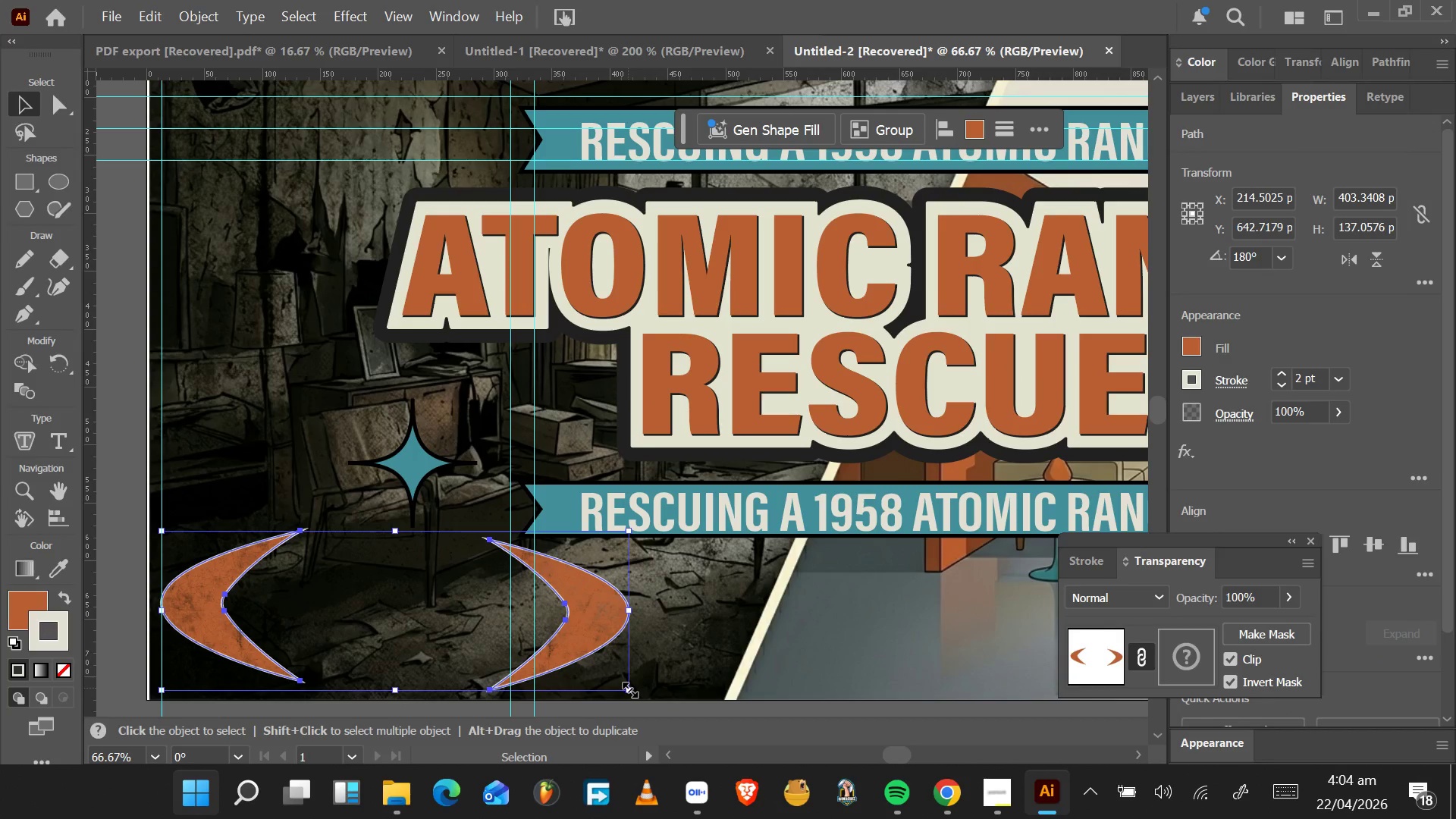 
hold_key(key=AltLeft, duration=2.31)
hold_key(key=ShiftLeft, duration=1.5)
left_click_drag(start_coordinate=[627, 688], to_coordinate=[610, 685])
 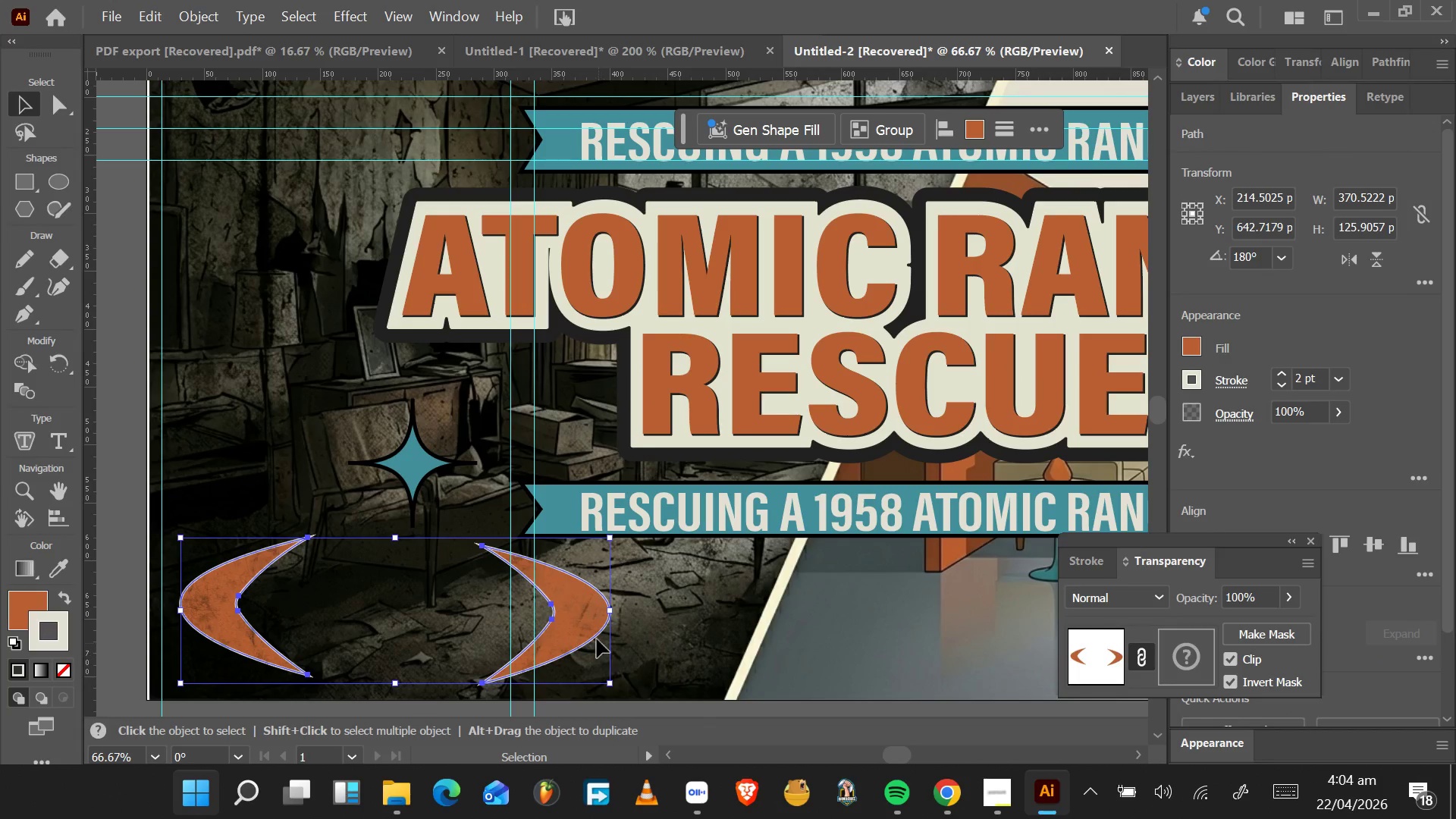 
hold_key(key=ShiftLeft, duration=0.48)
 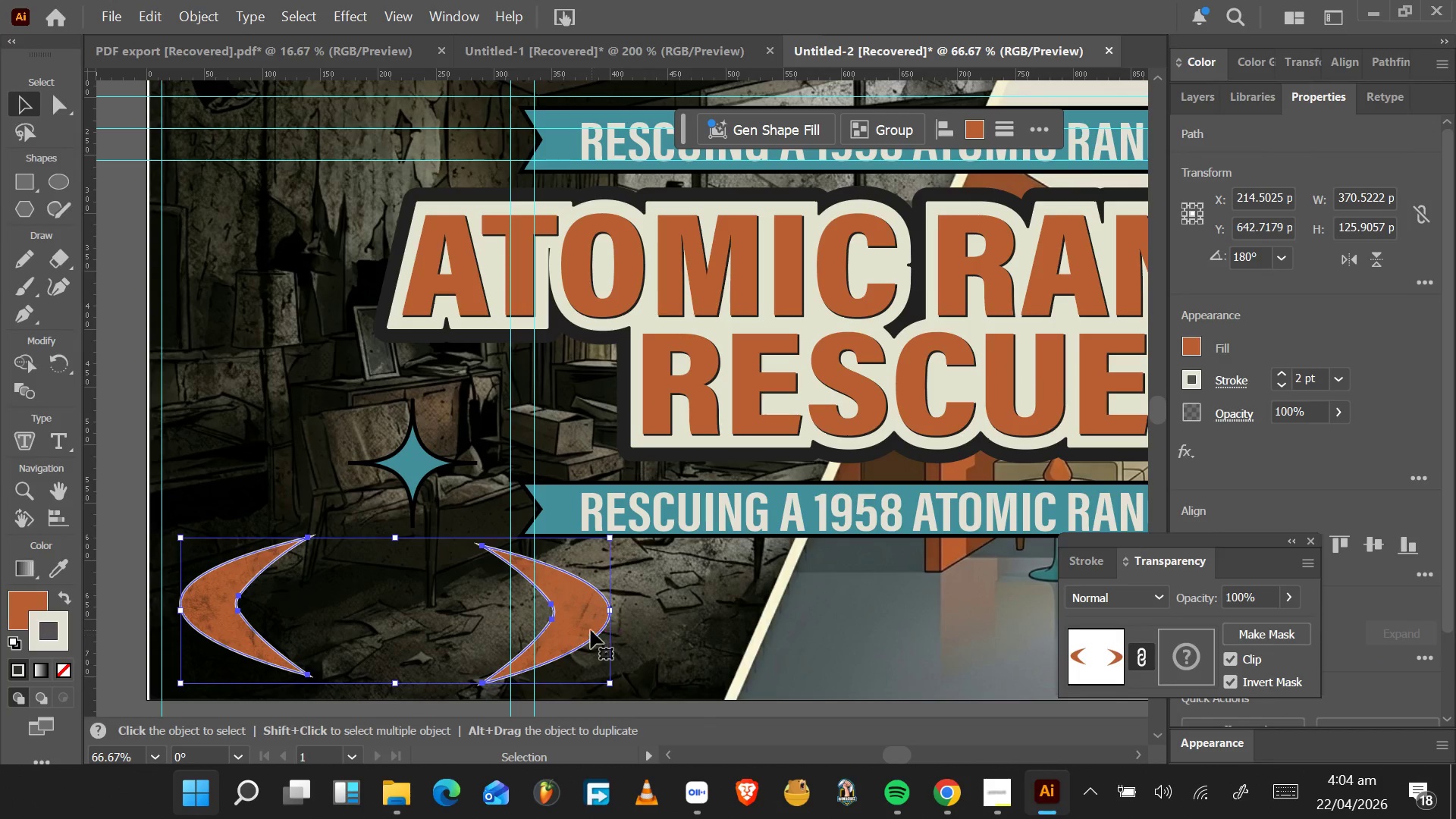 
left_click([591, 630])
 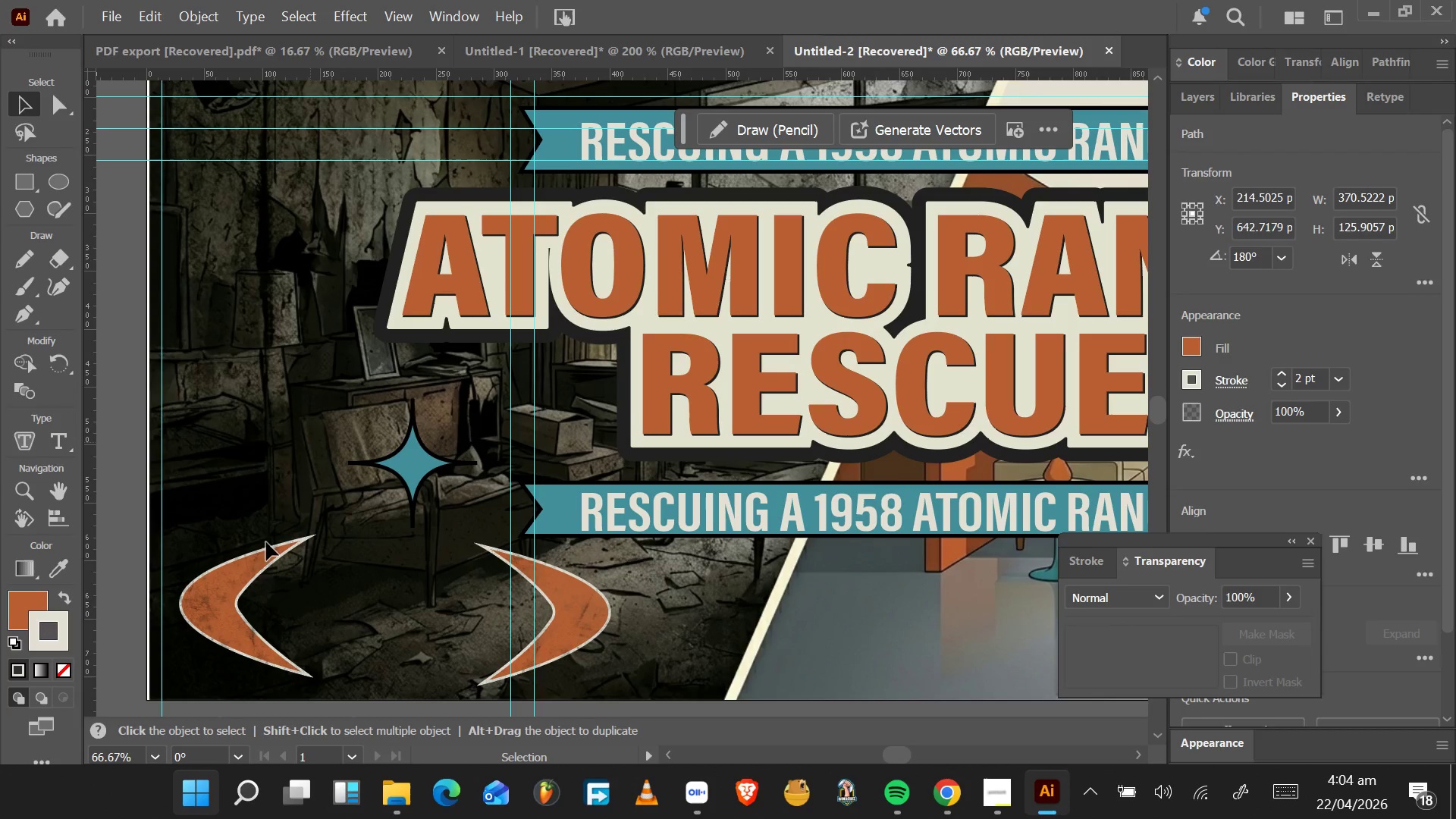 
left_click_drag(start_coordinate=[224, 593], to_coordinate=[206, 594])
 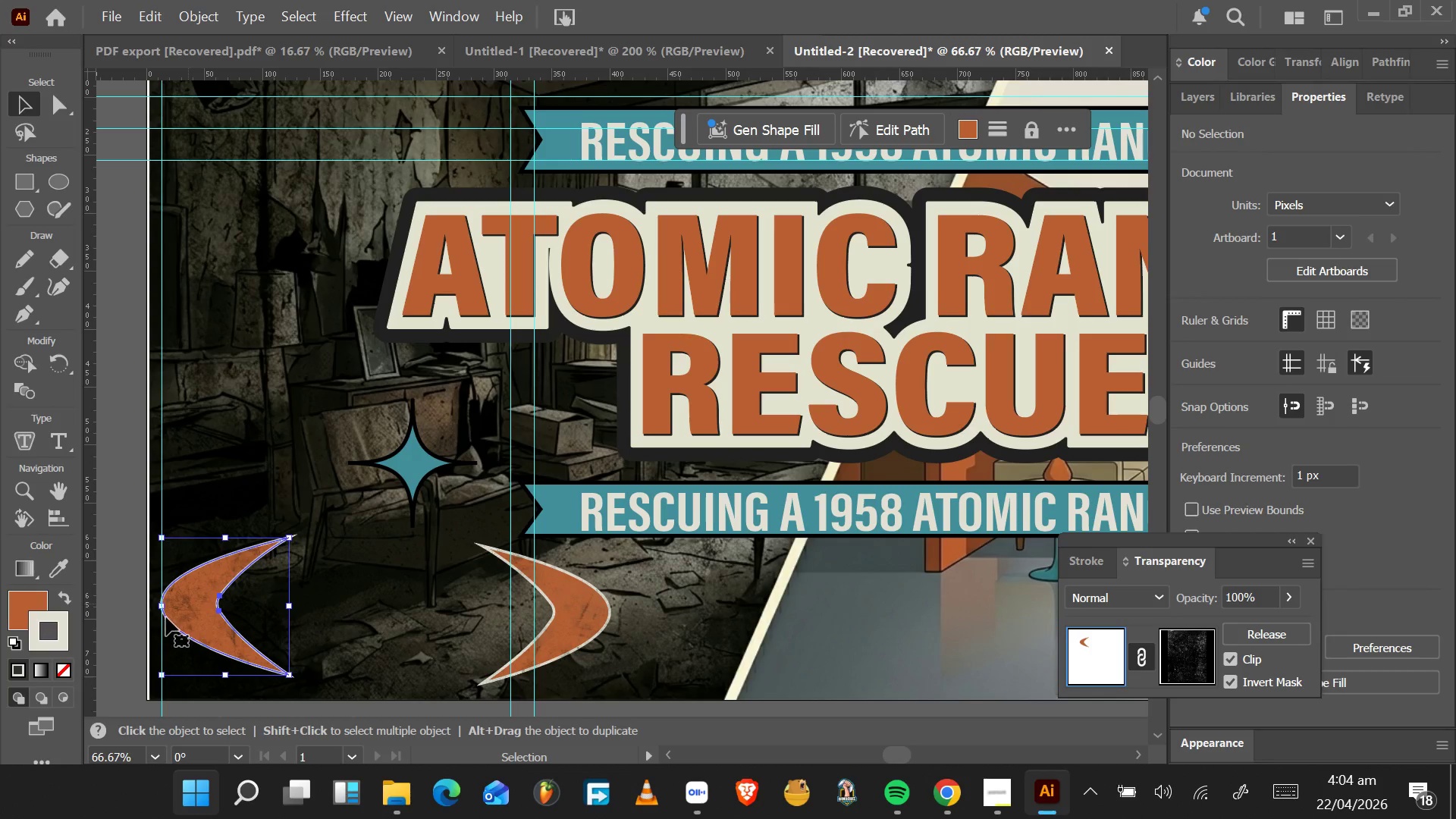 
hold_key(key=AltLeft, duration=1.27)
scroll: coordinate [161, 613], scroll_direction: up, amount: 10.0
 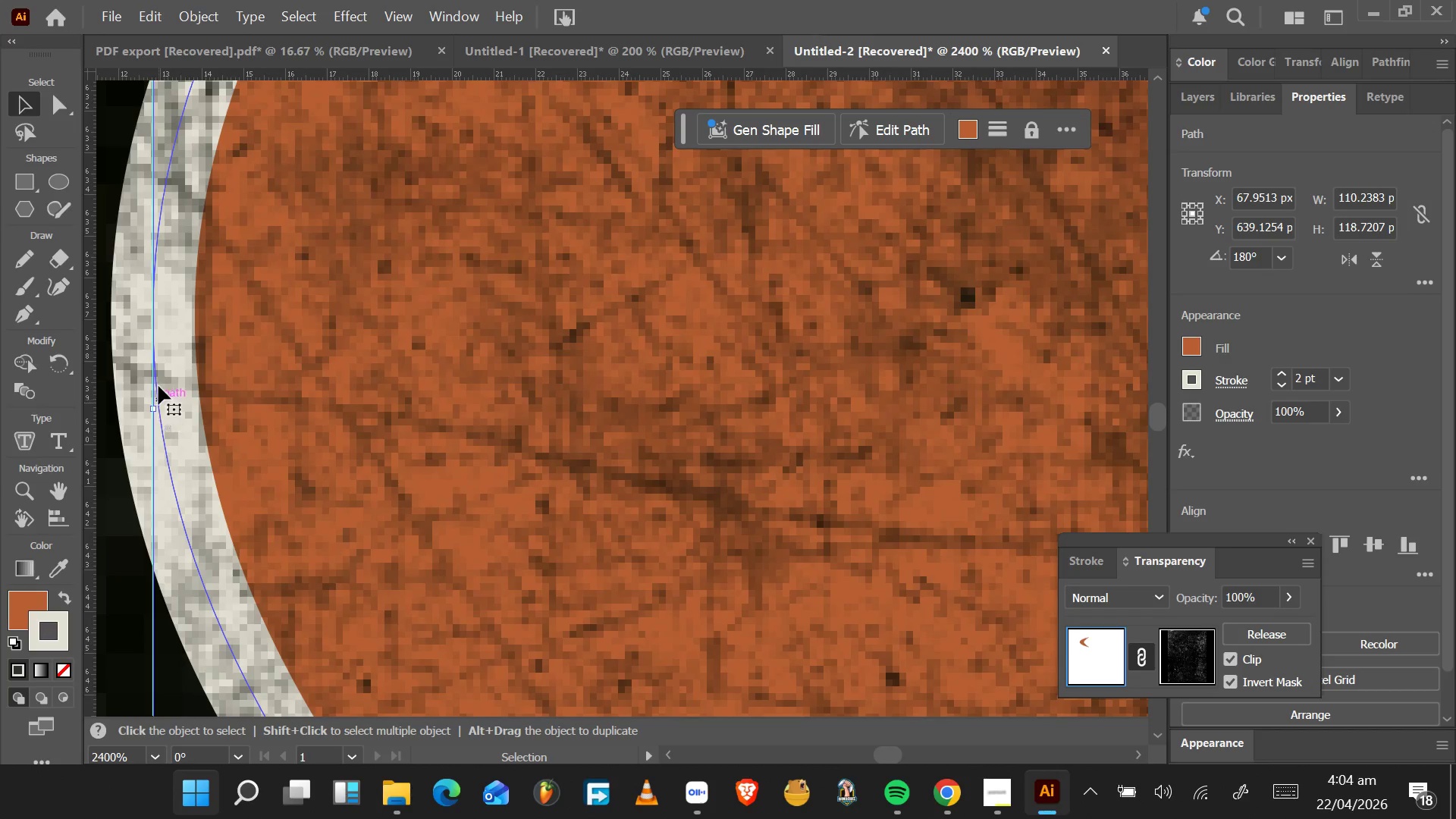 
hold_key(key=AltLeft, duration=1.5)
 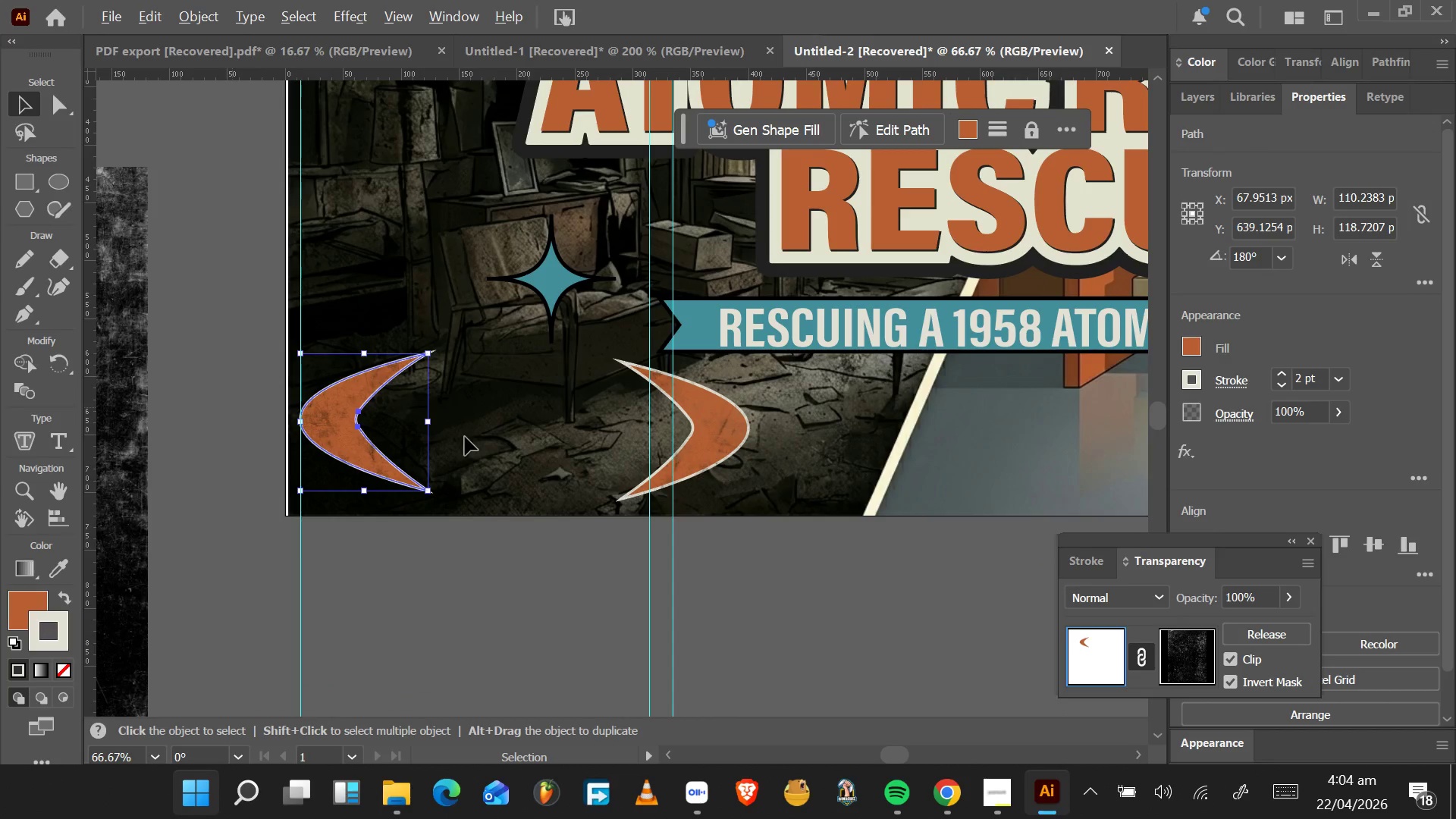 
hold_key(key=AltLeft, duration=0.47)
 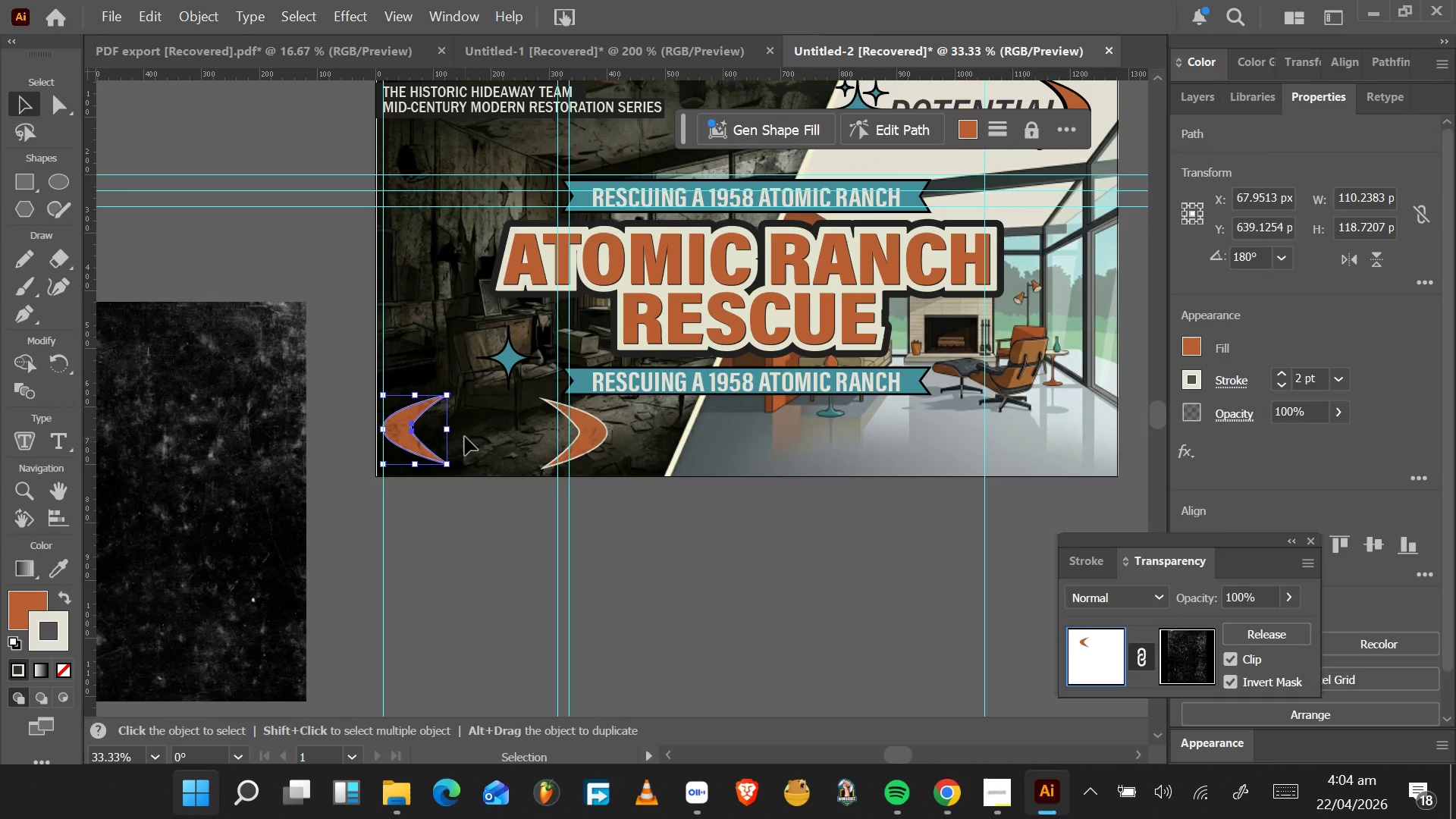 
scroll: coordinate [465, 436], scroll_direction: down, amount: 10.0
 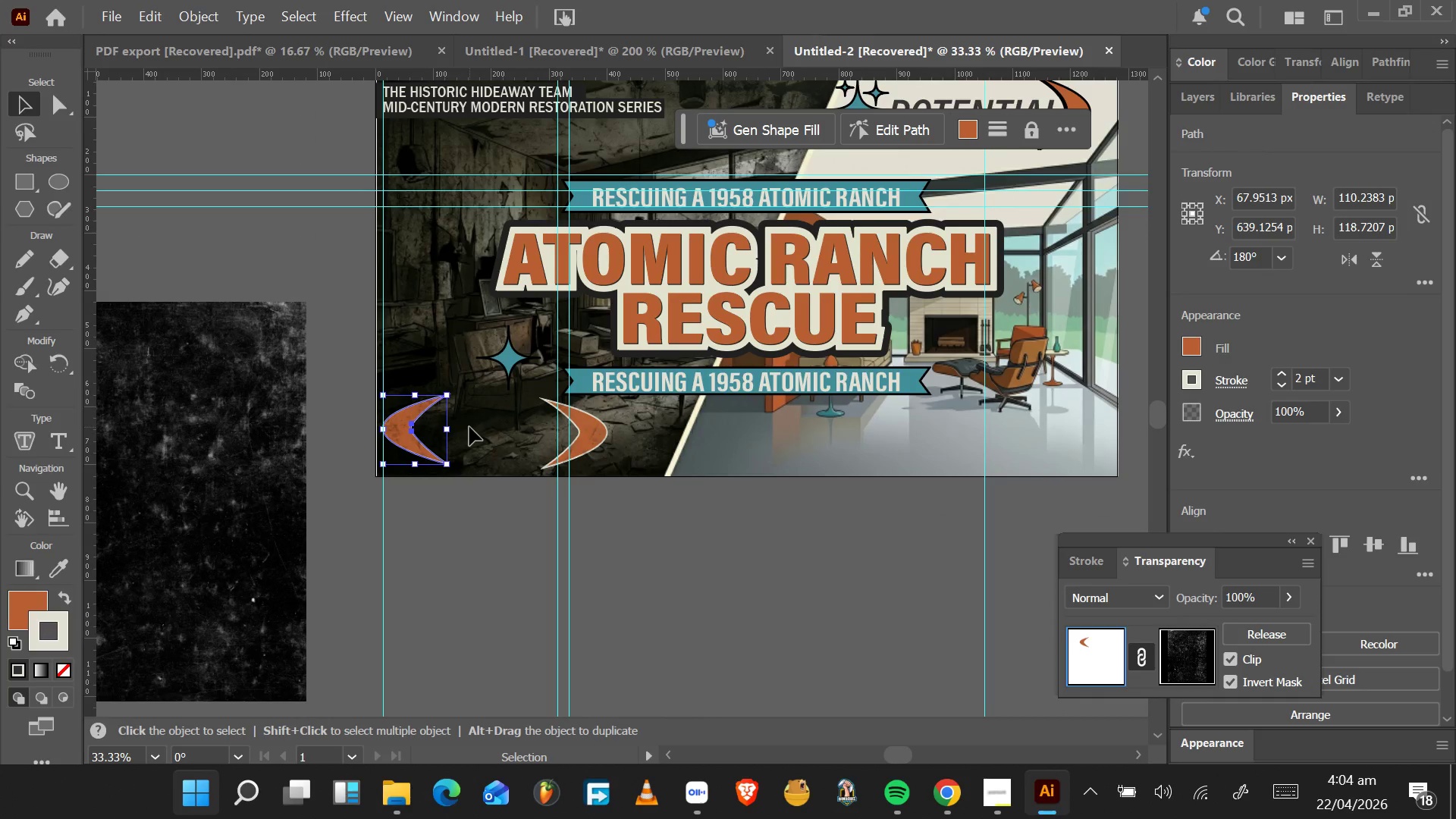 
wait(18.99)
 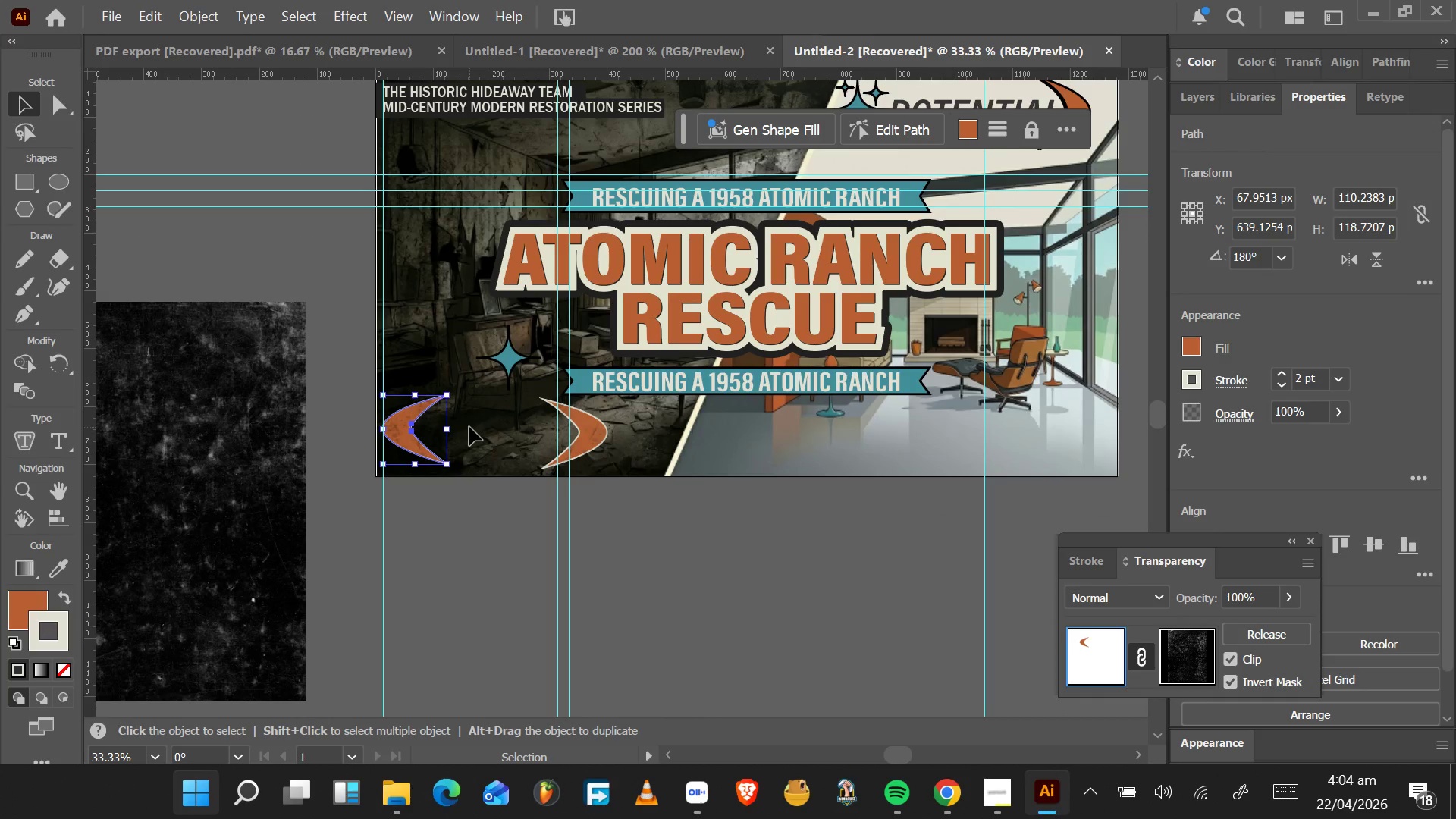 
scroll: coordinate [914, 328], scroll_direction: up, amount: 3.0
 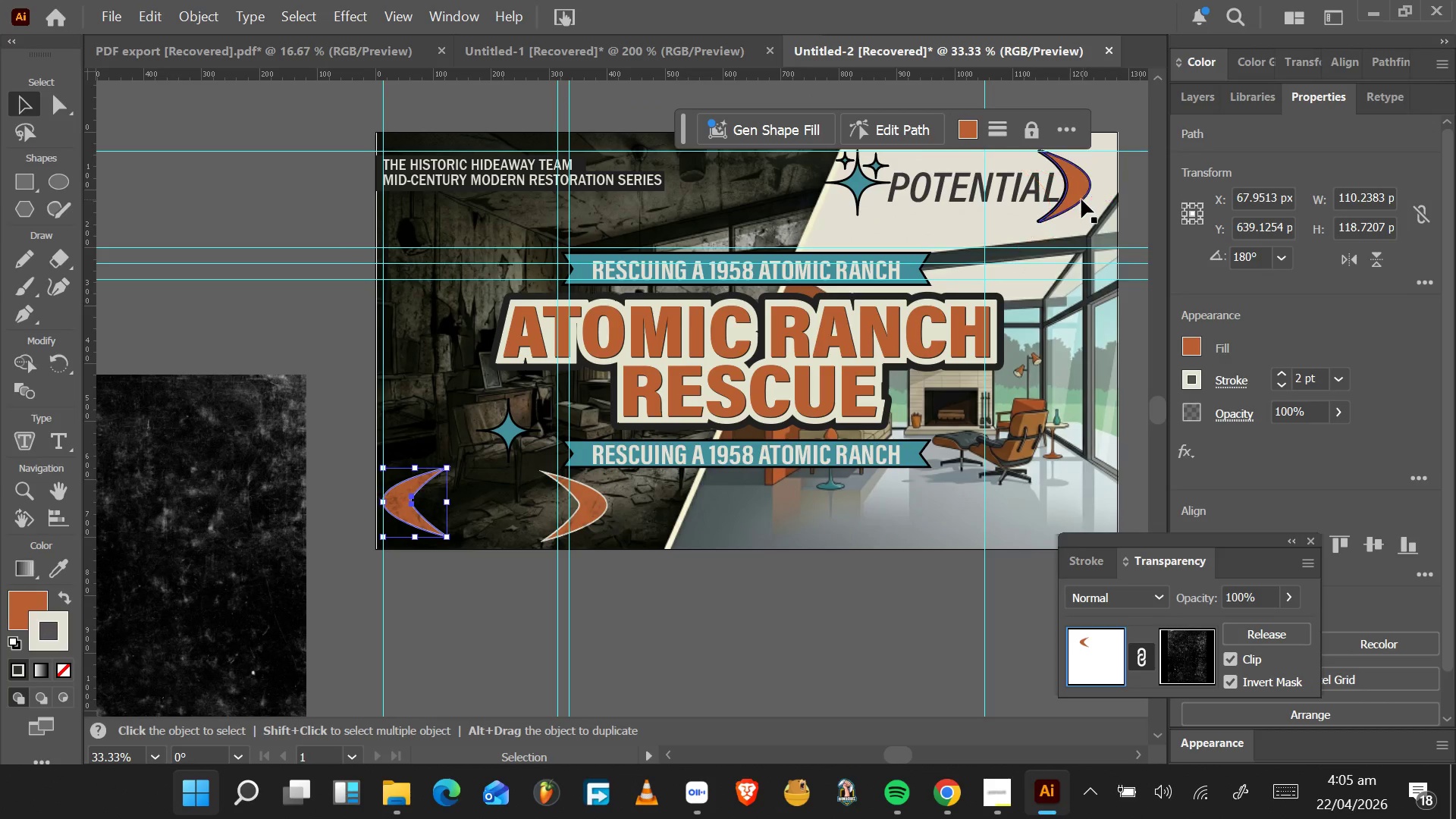 
left_click([1076, 192])
 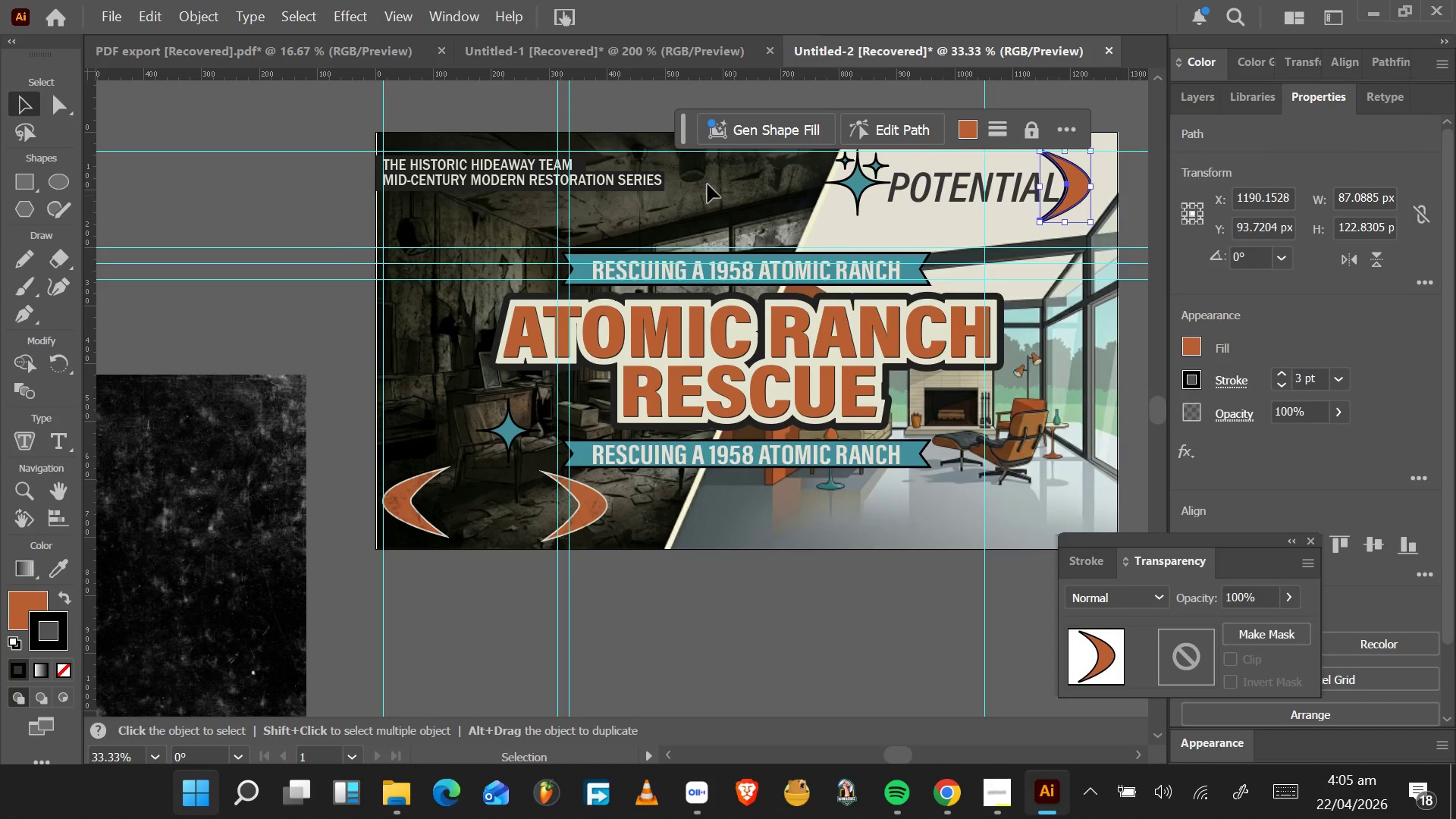 
left_click([858, 184])
 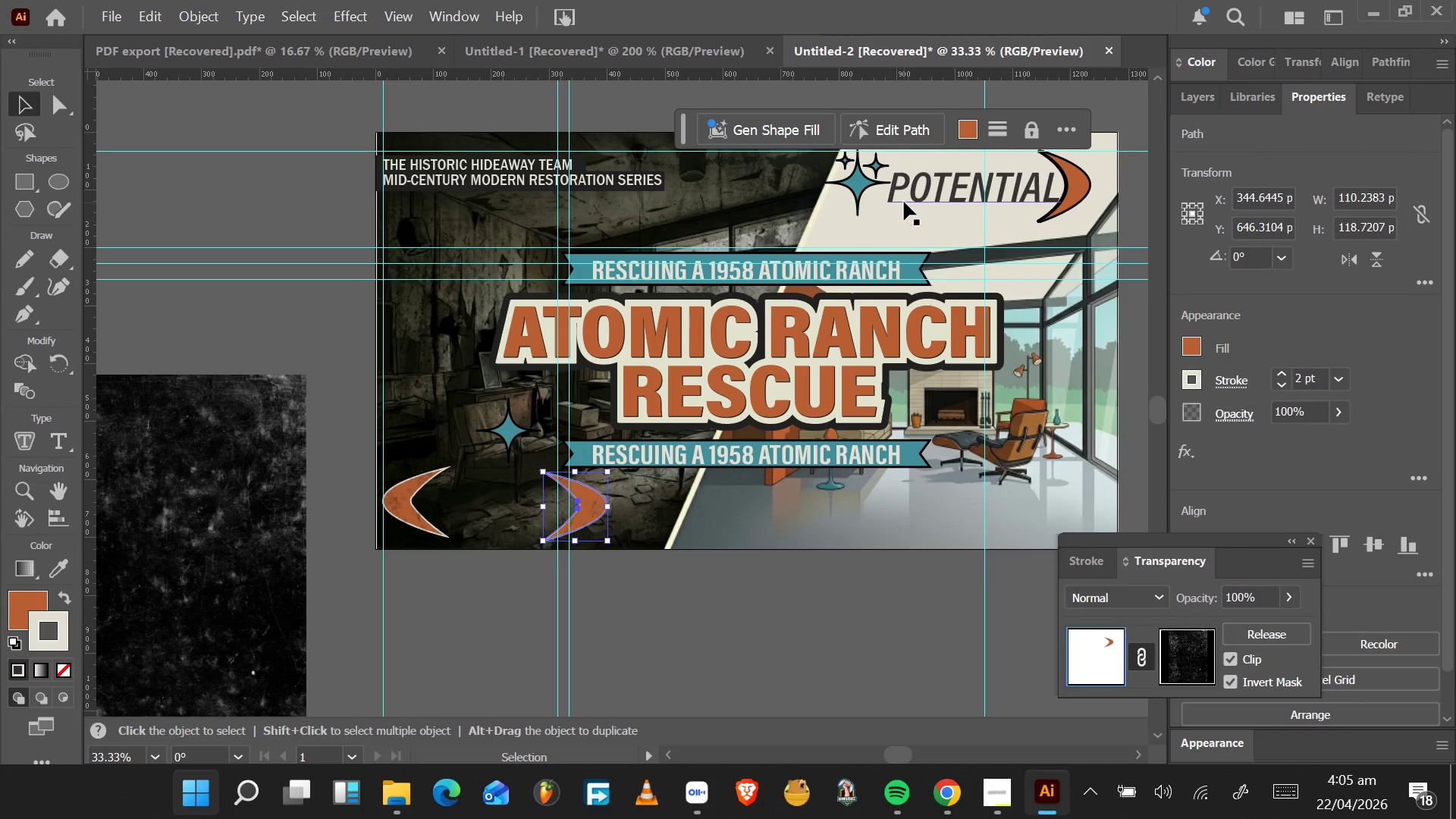 
left_click([1076, 176])
 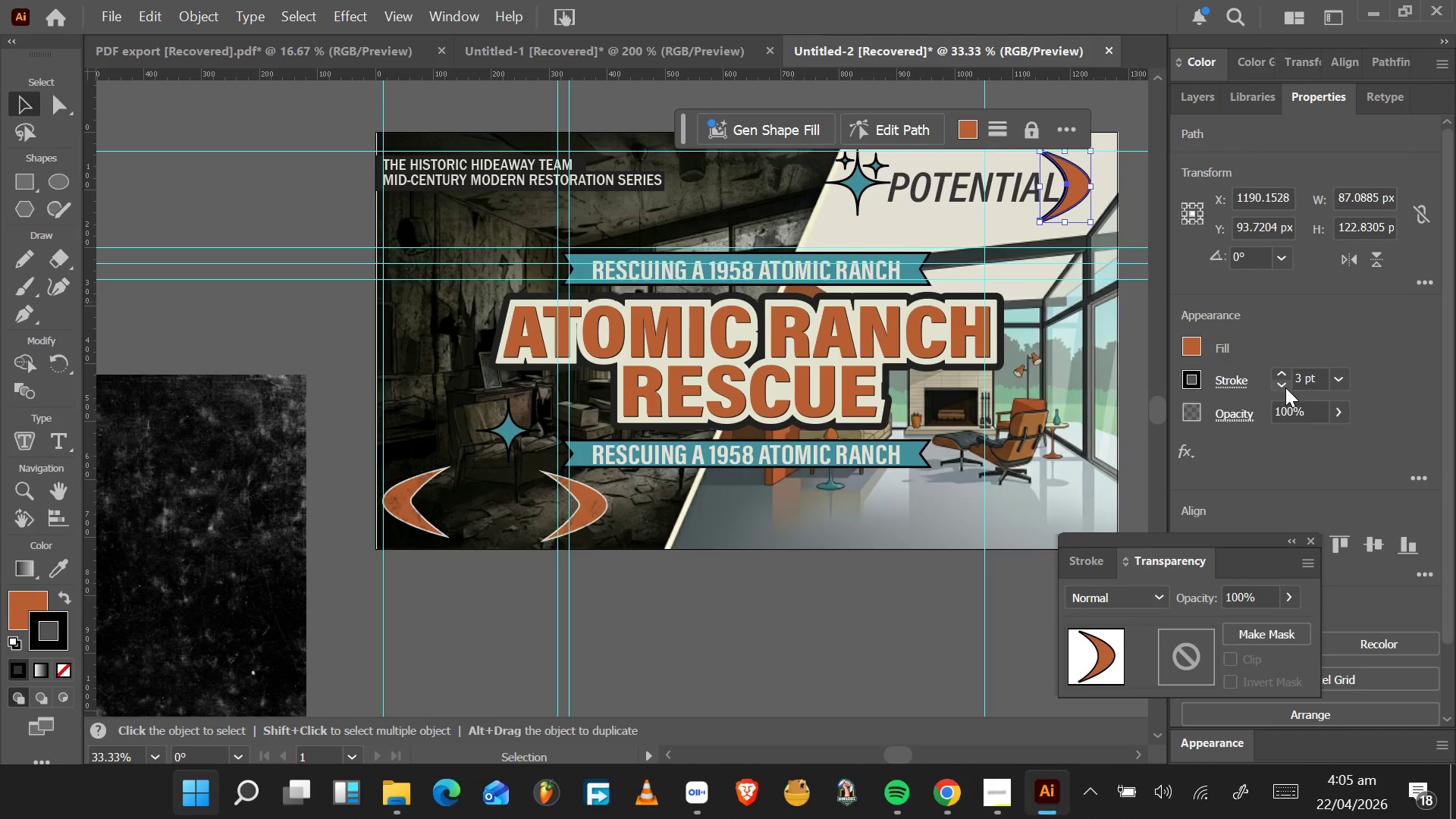 
left_click([1285, 388])
 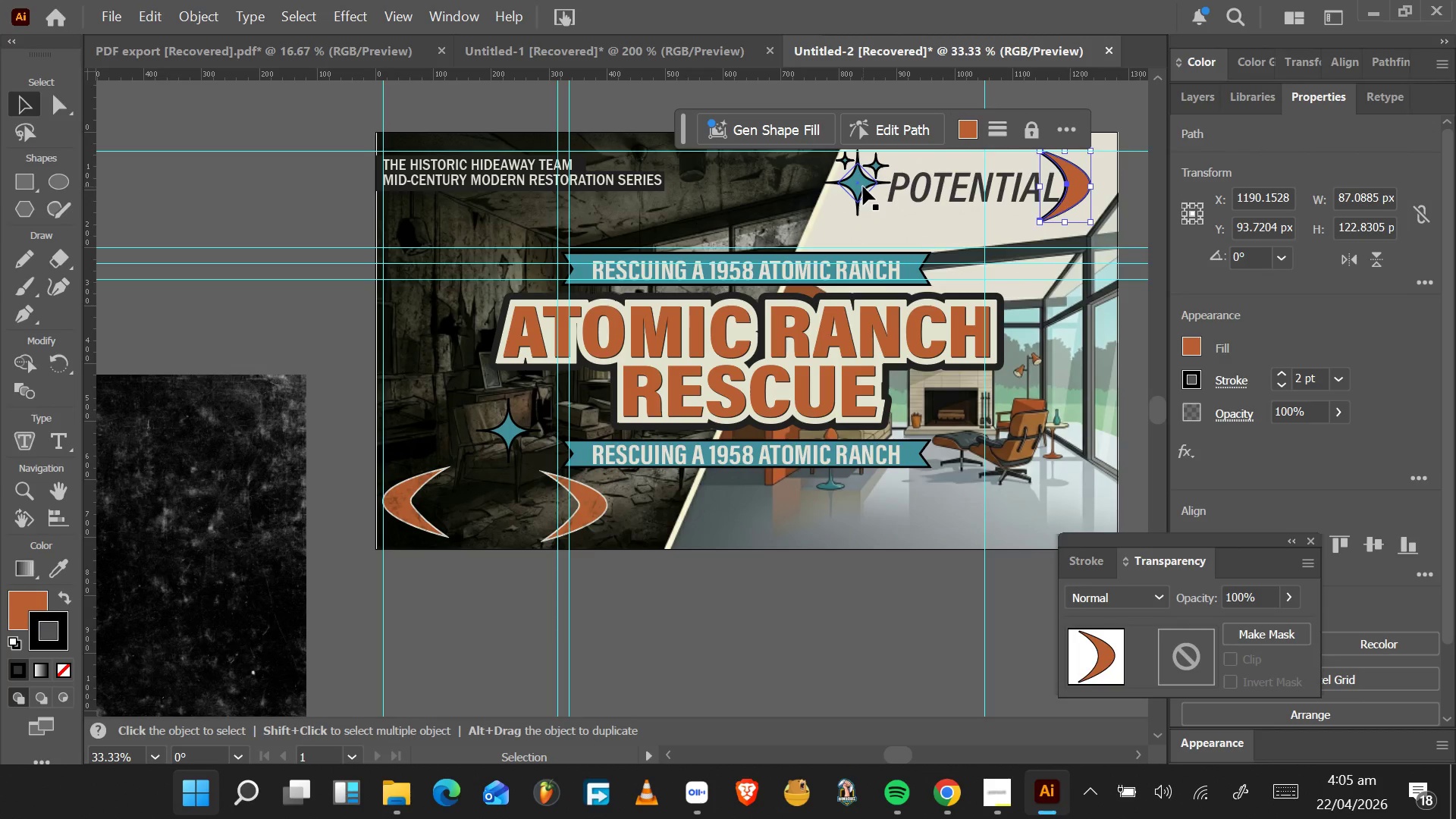 
left_click([863, 187])
 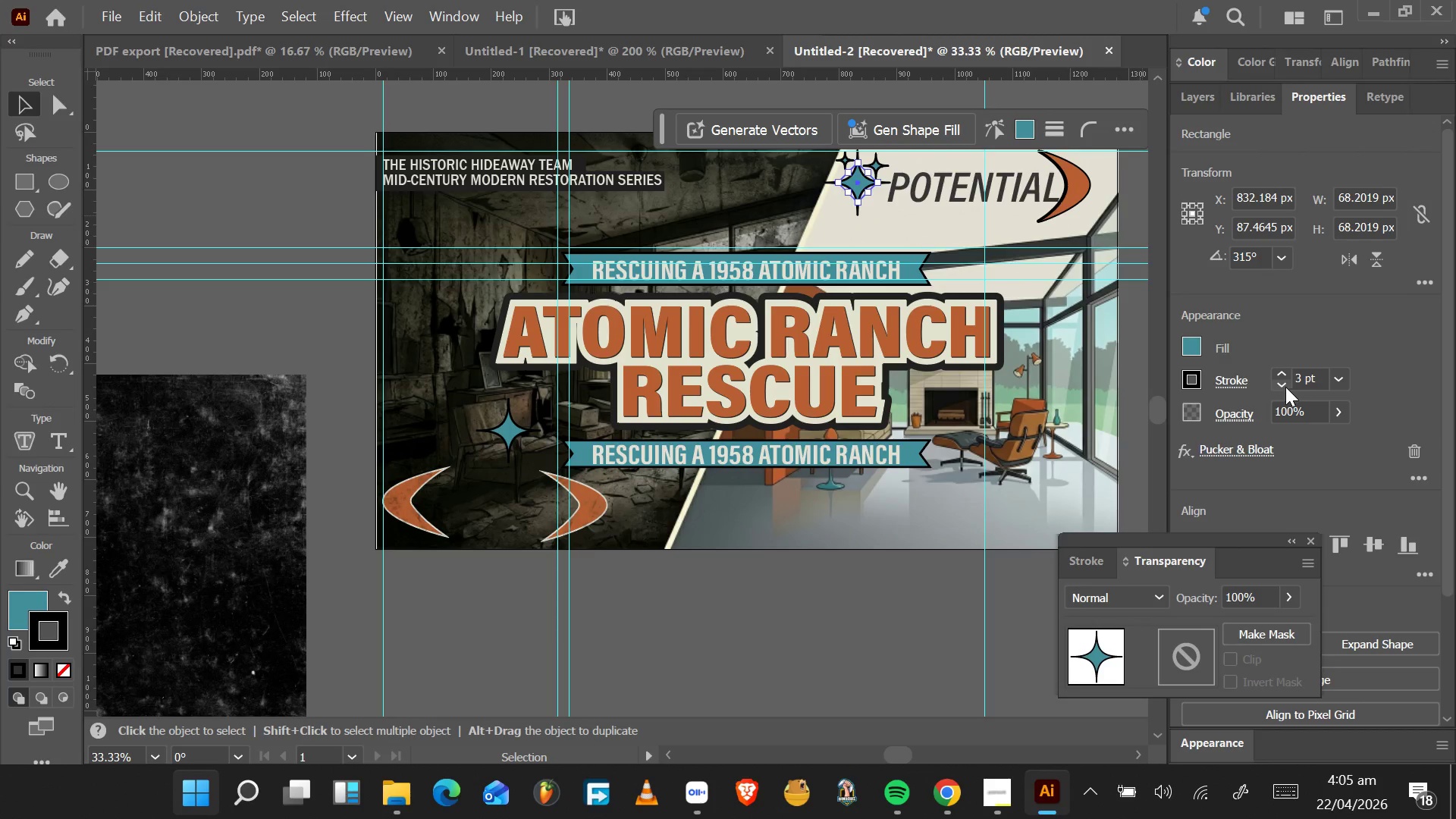 
left_click([1284, 387])
 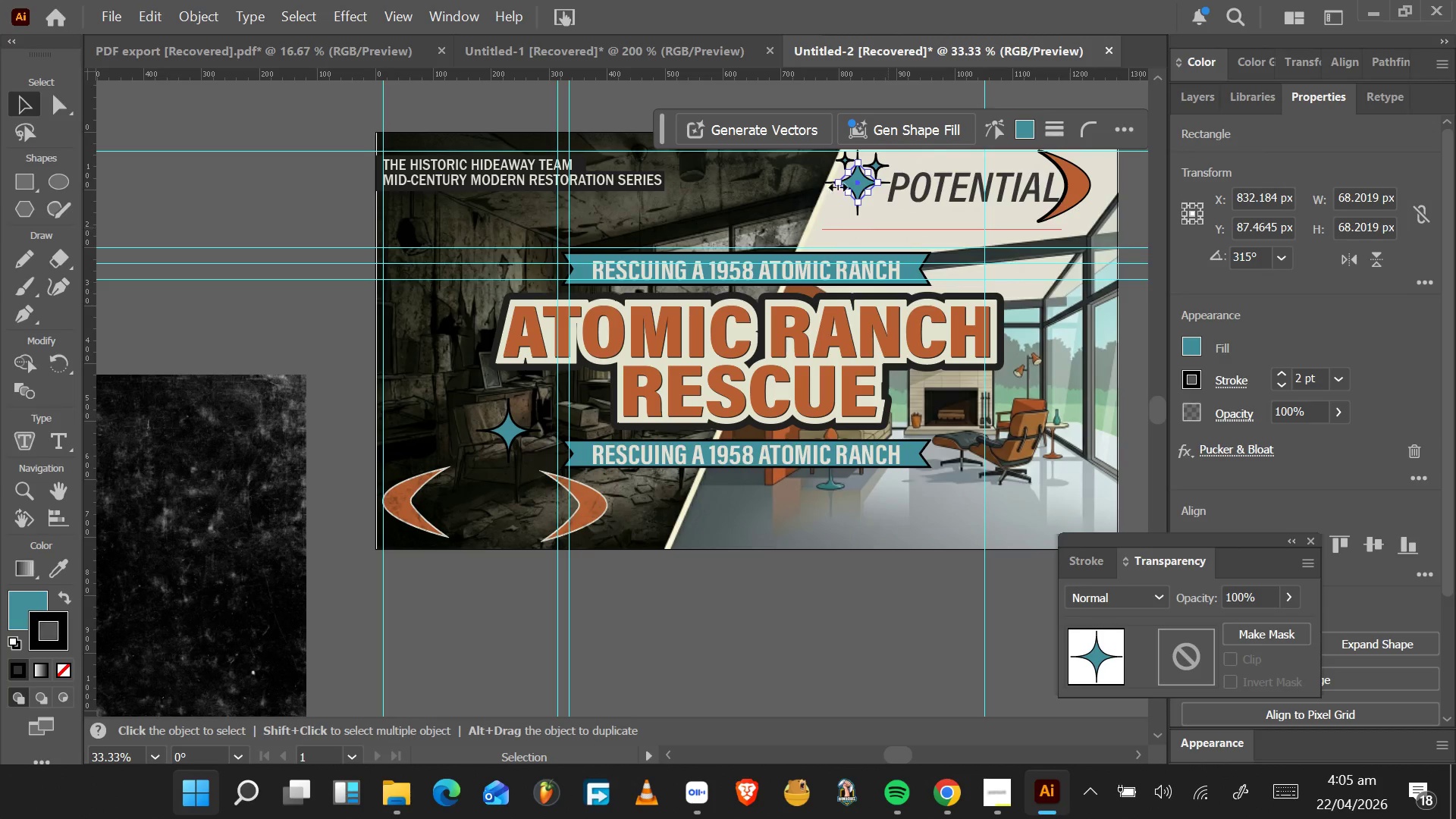 
scroll: coordinate [875, 177], scroll_direction: up, amount: 6.0
 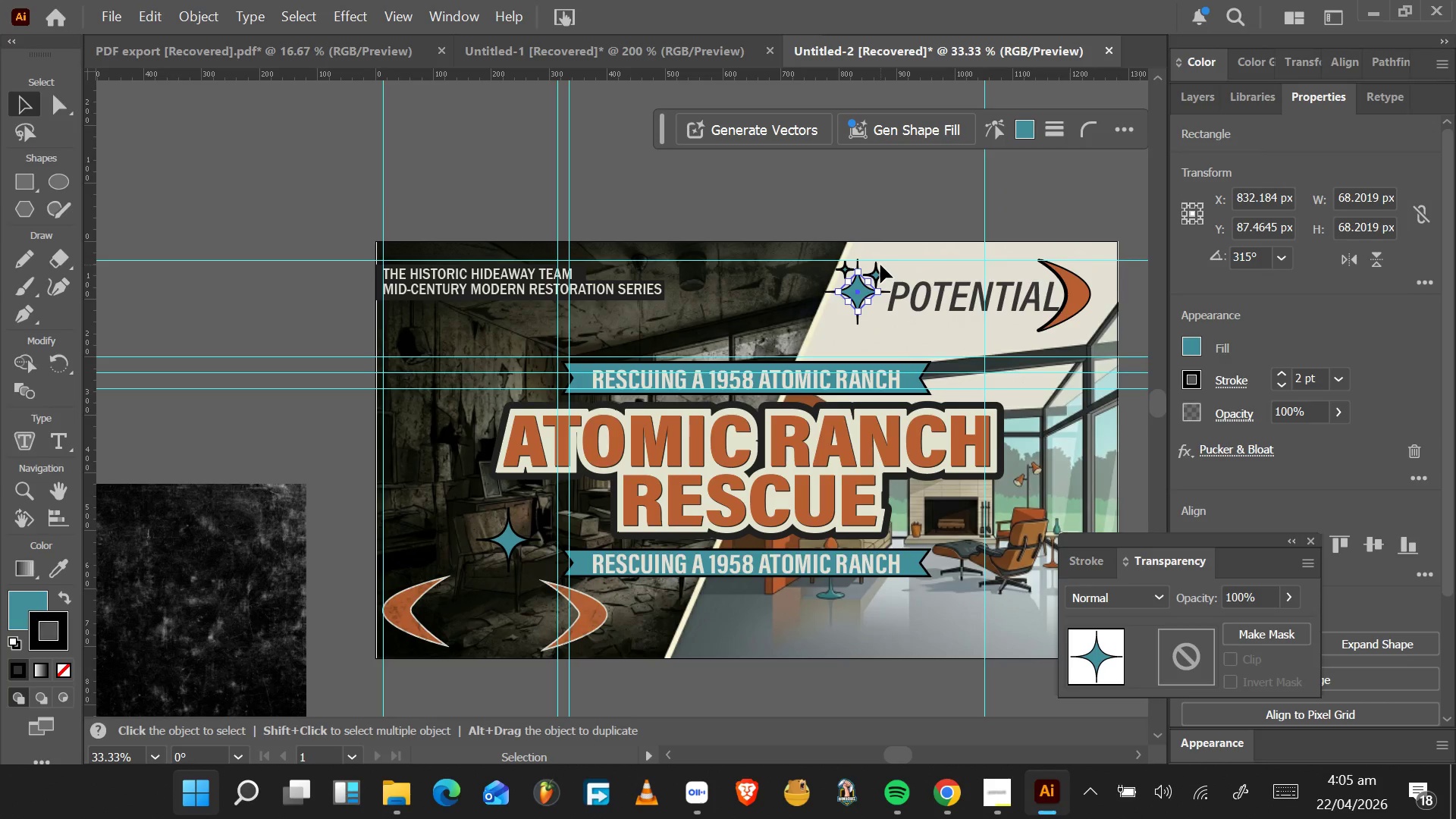 
hold_key(key=AltLeft, duration=0.59)
scroll: coordinate [881, 267], scroll_direction: up, amount: 4.0
 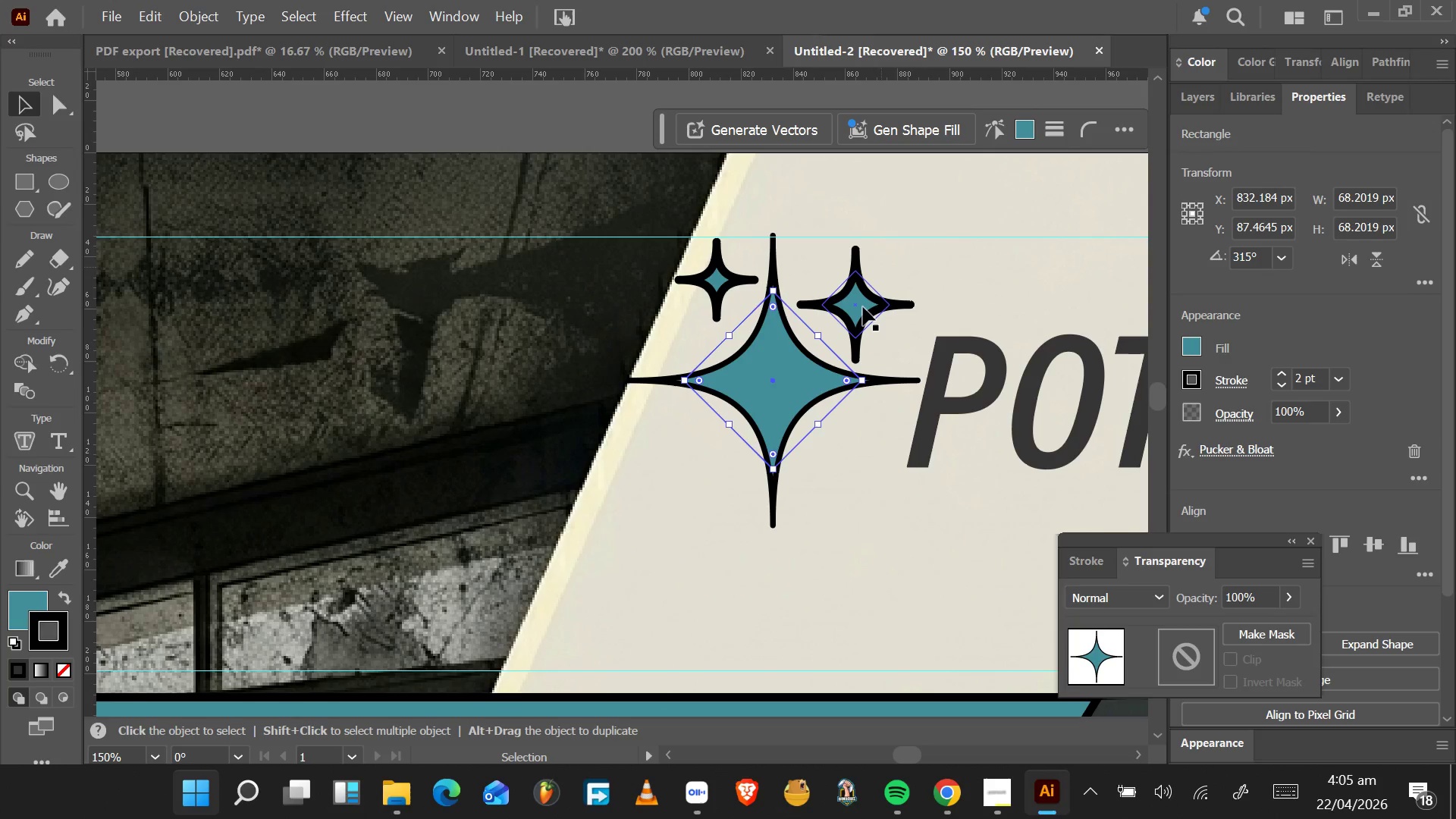 
left_click([863, 308])
 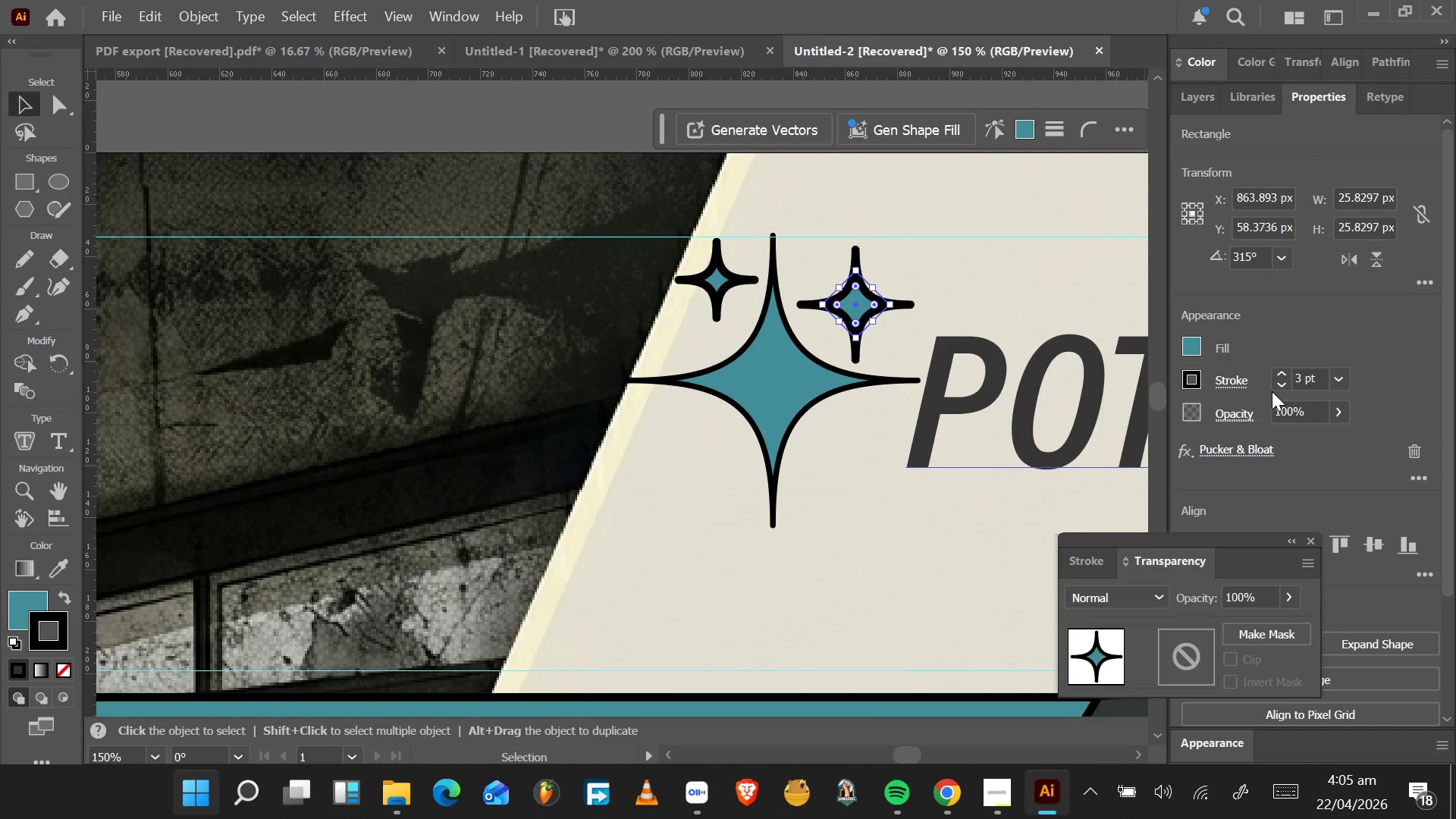 
left_click([1272, 389])
 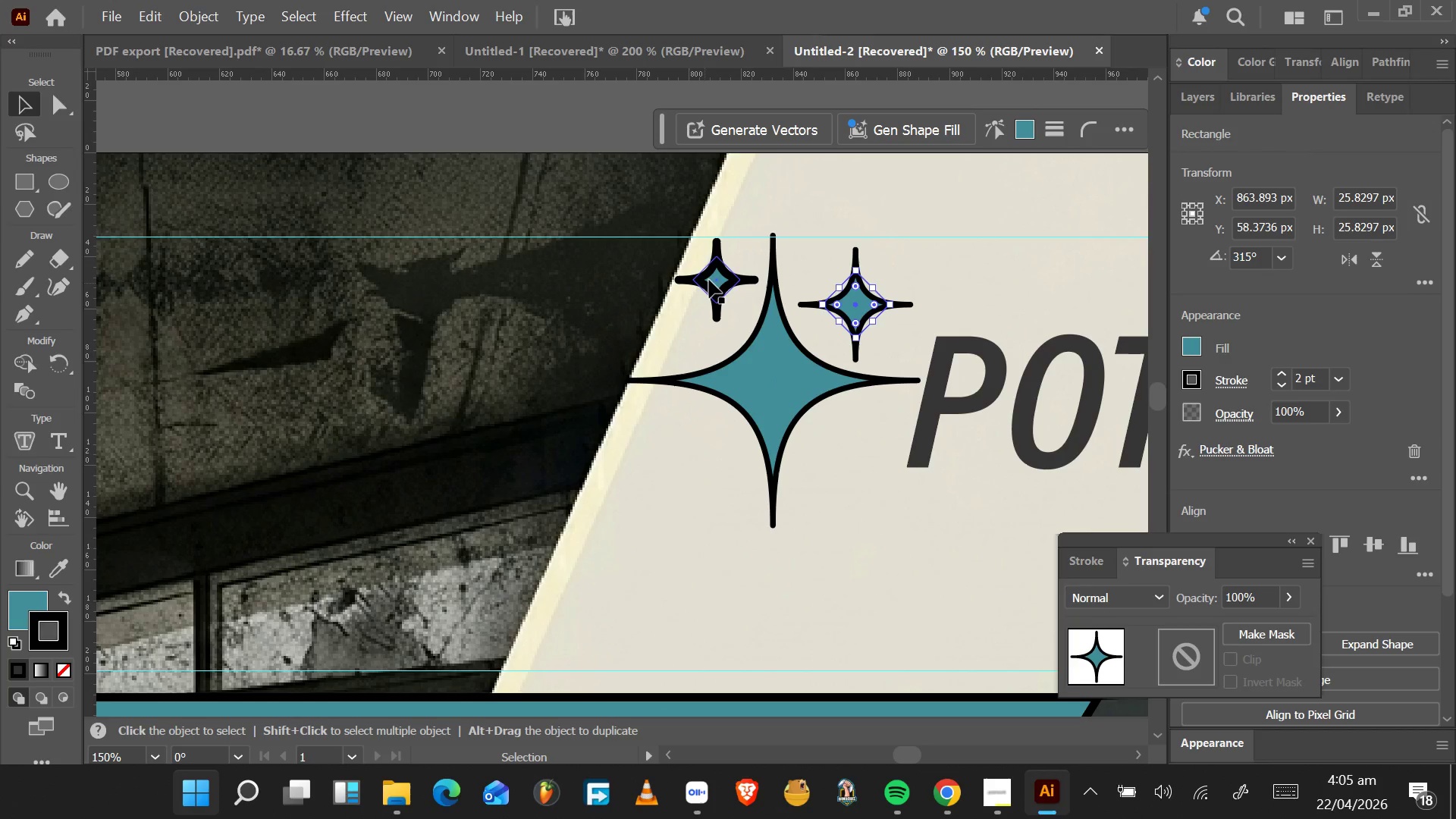 
left_click([711, 280])
 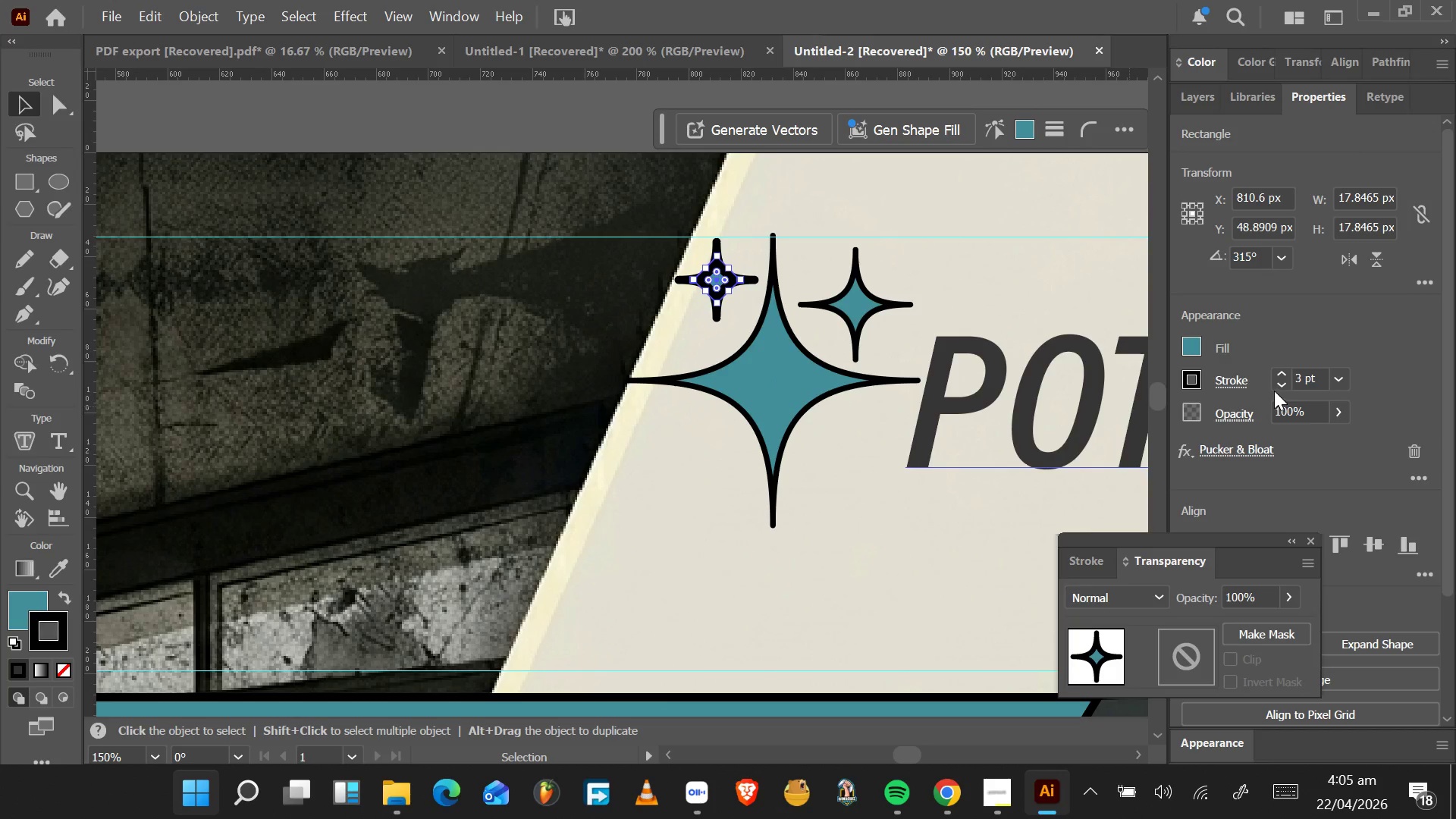 
left_click([1277, 388])
 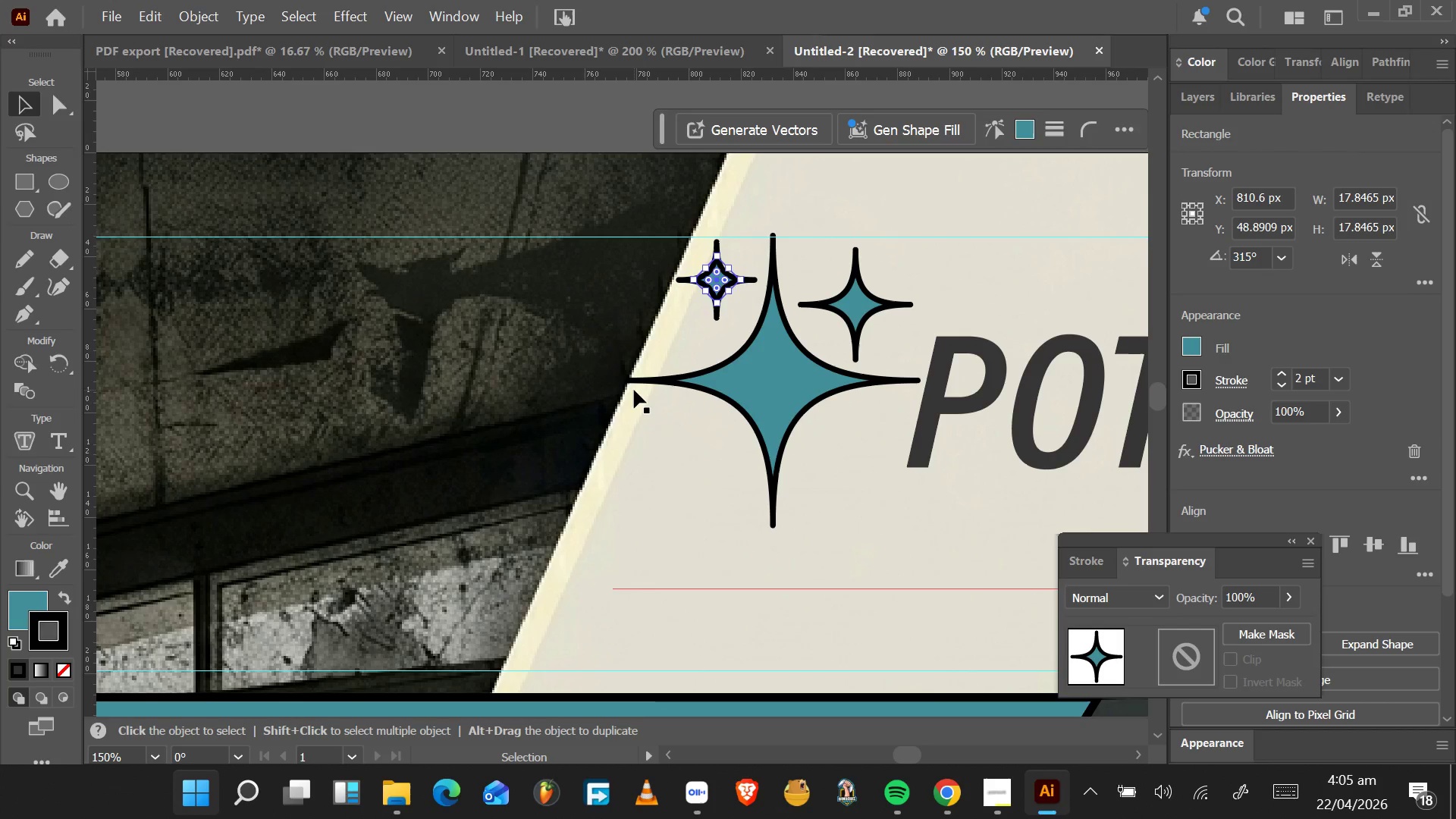 
scroll: coordinate [634, 390], scroll_direction: down, amount: 5.0
 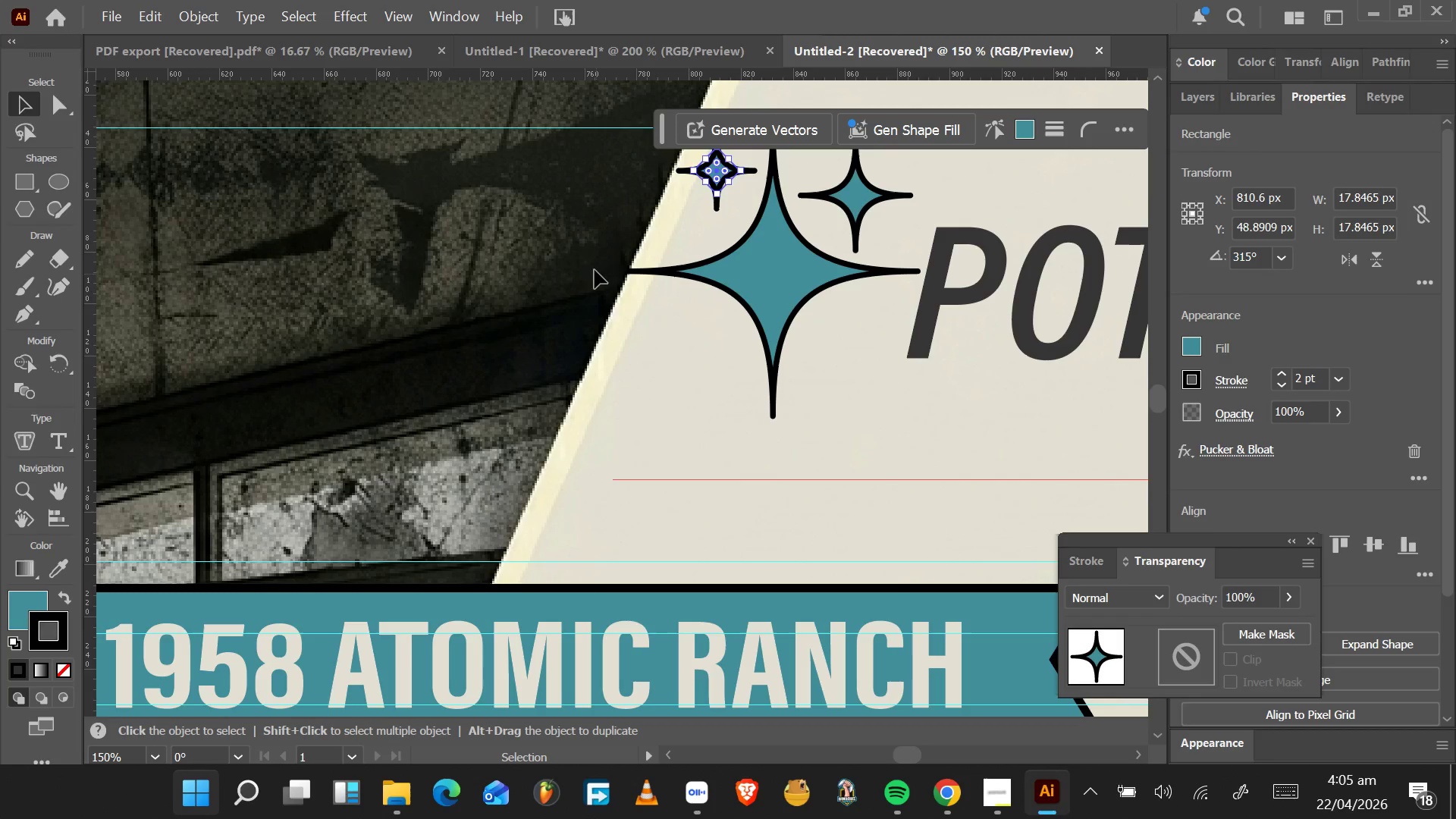 
left_click([595, 257])
 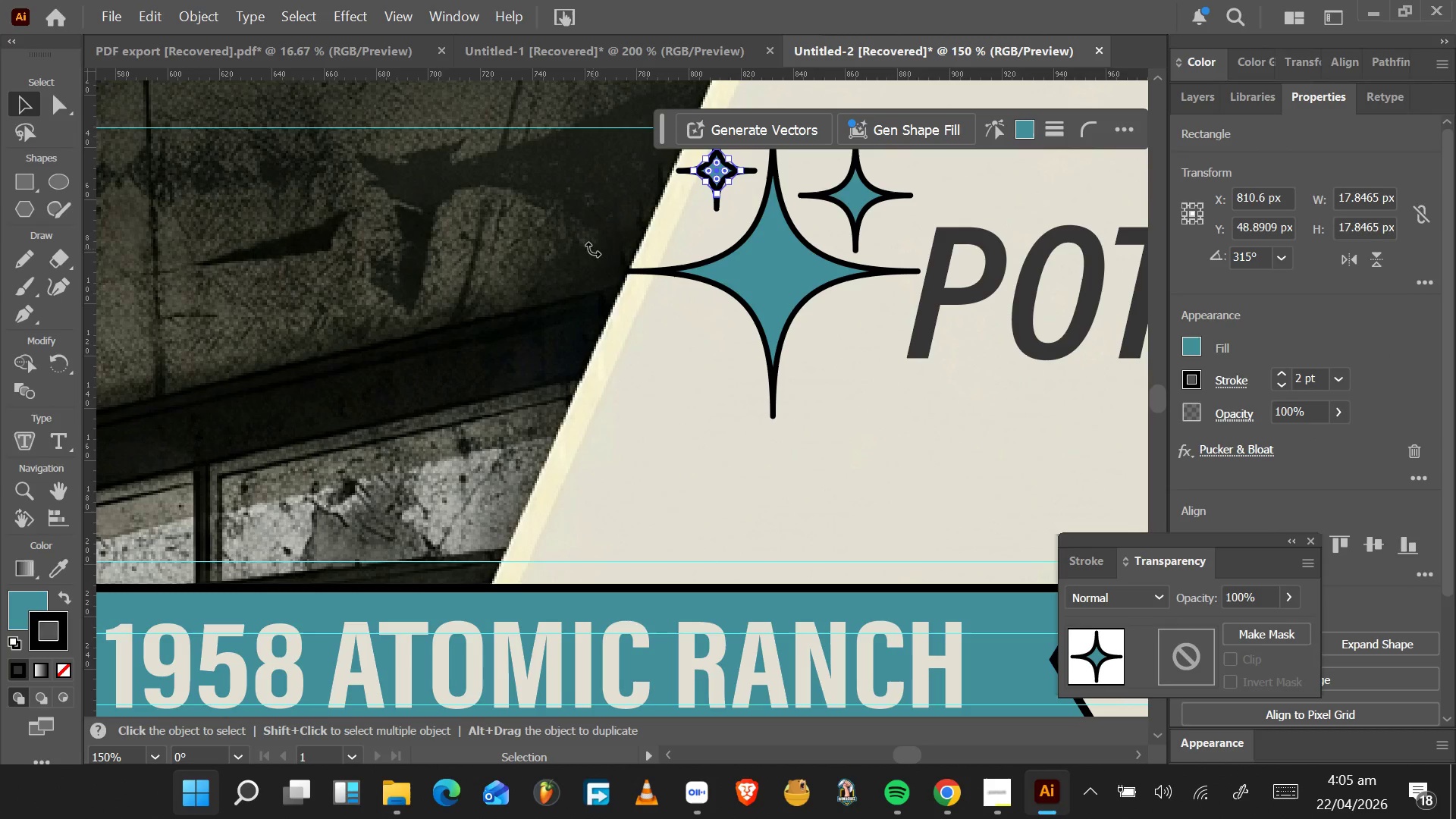 
hold_key(key=AltLeft, duration=0.52)
scroll: coordinate [602, 312], scroll_direction: down, amount: 6.0
 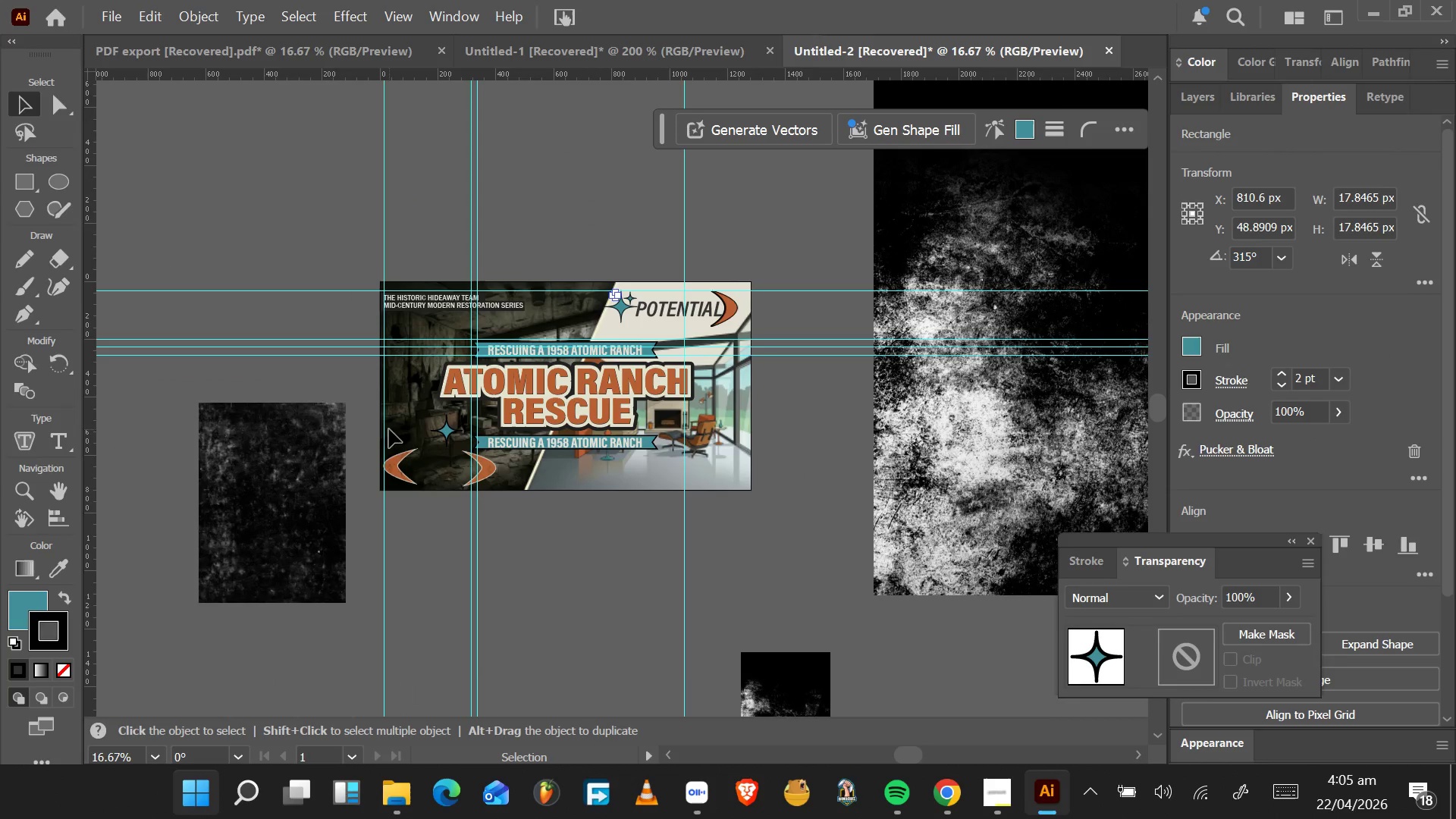 
hold_key(key=AltLeft, duration=1.05)
scroll: coordinate [430, 431], scroll_direction: up, amount: 5.0
 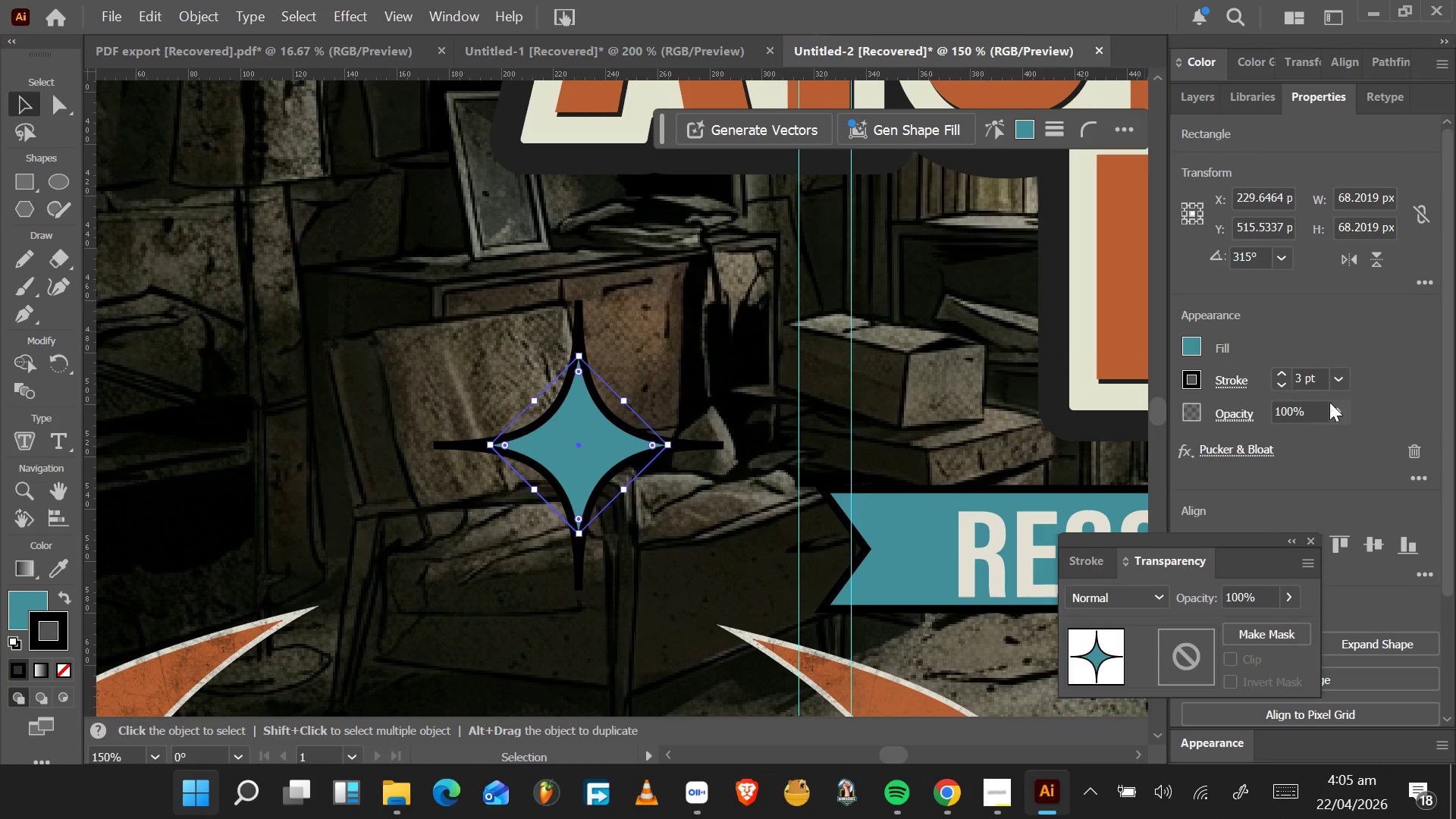 
left_click([1282, 391])
 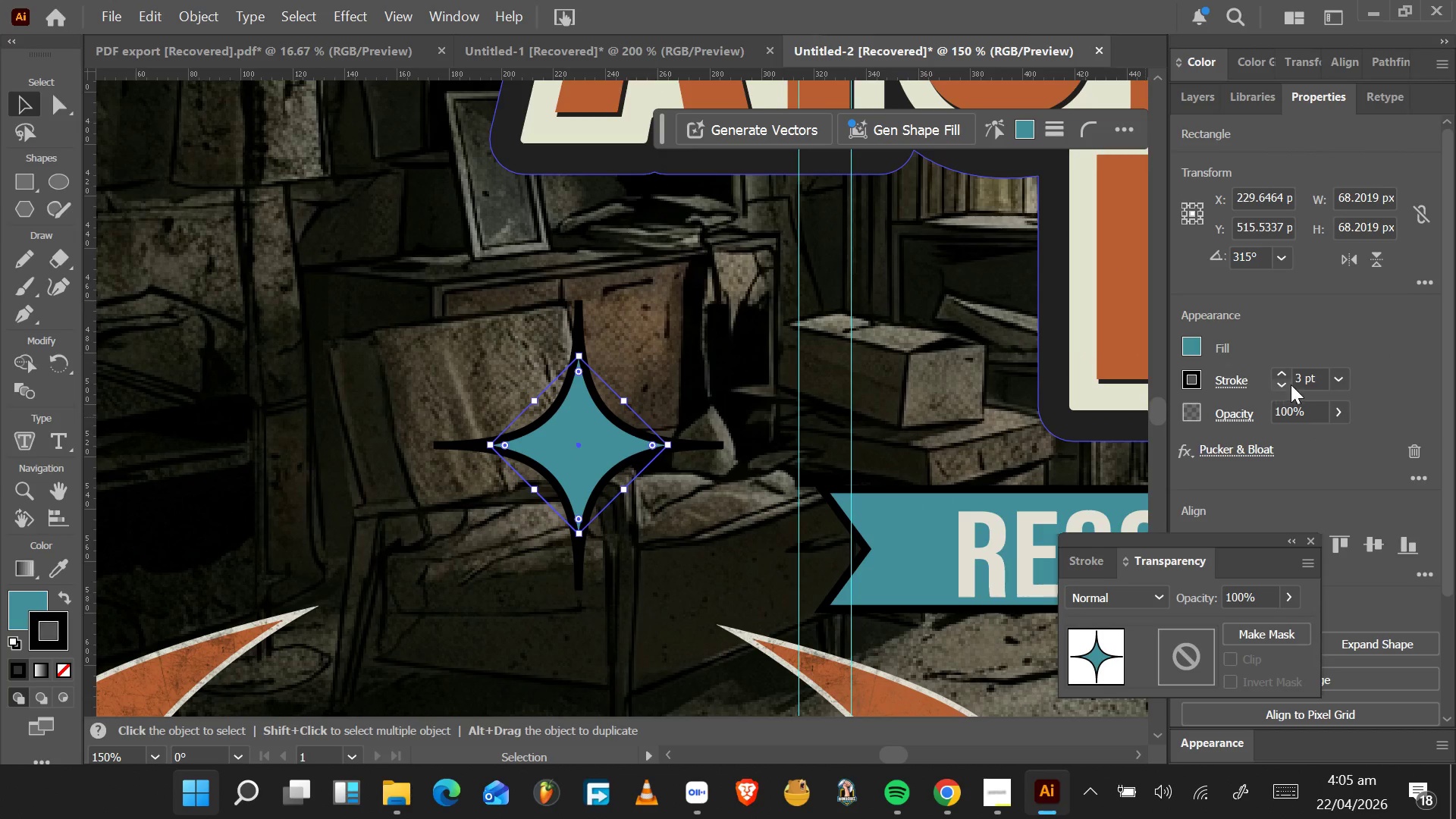 
left_click([1287, 386])
 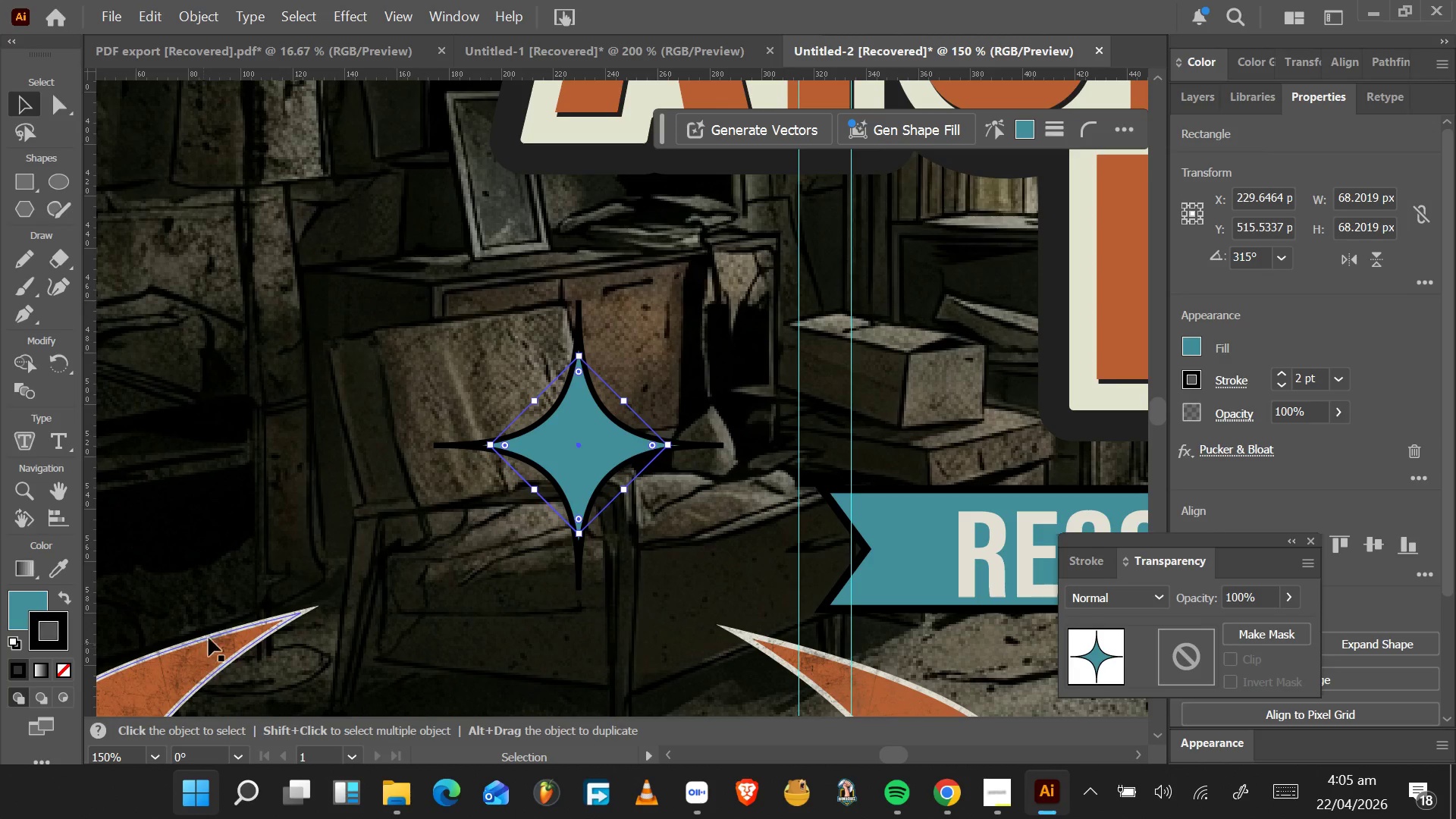 
scroll: coordinate [457, 460], scroll_direction: up, amount: 14.0
 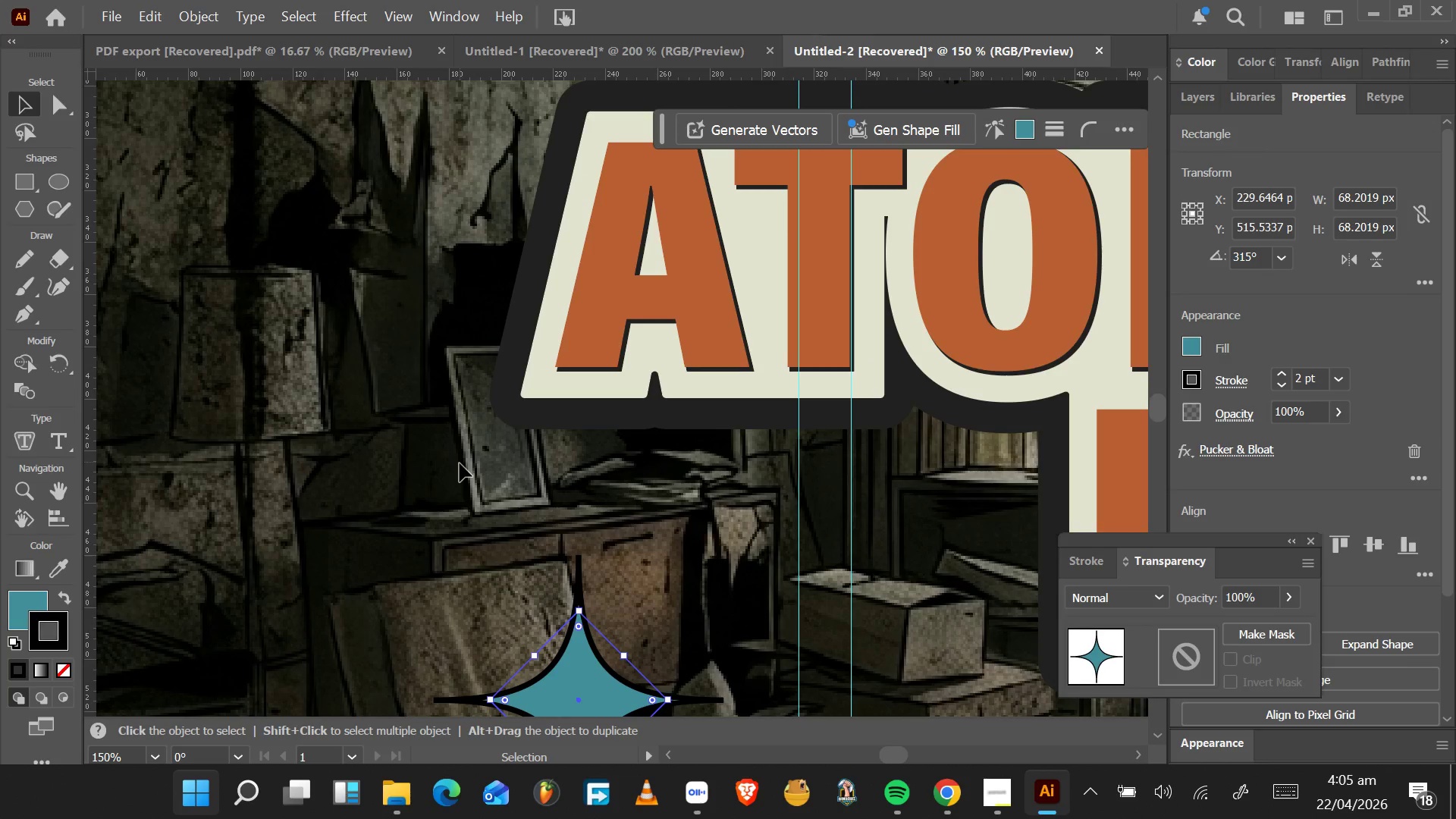 
scroll: coordinate [457, 467], scroll_direction: down, amount: 6.0
 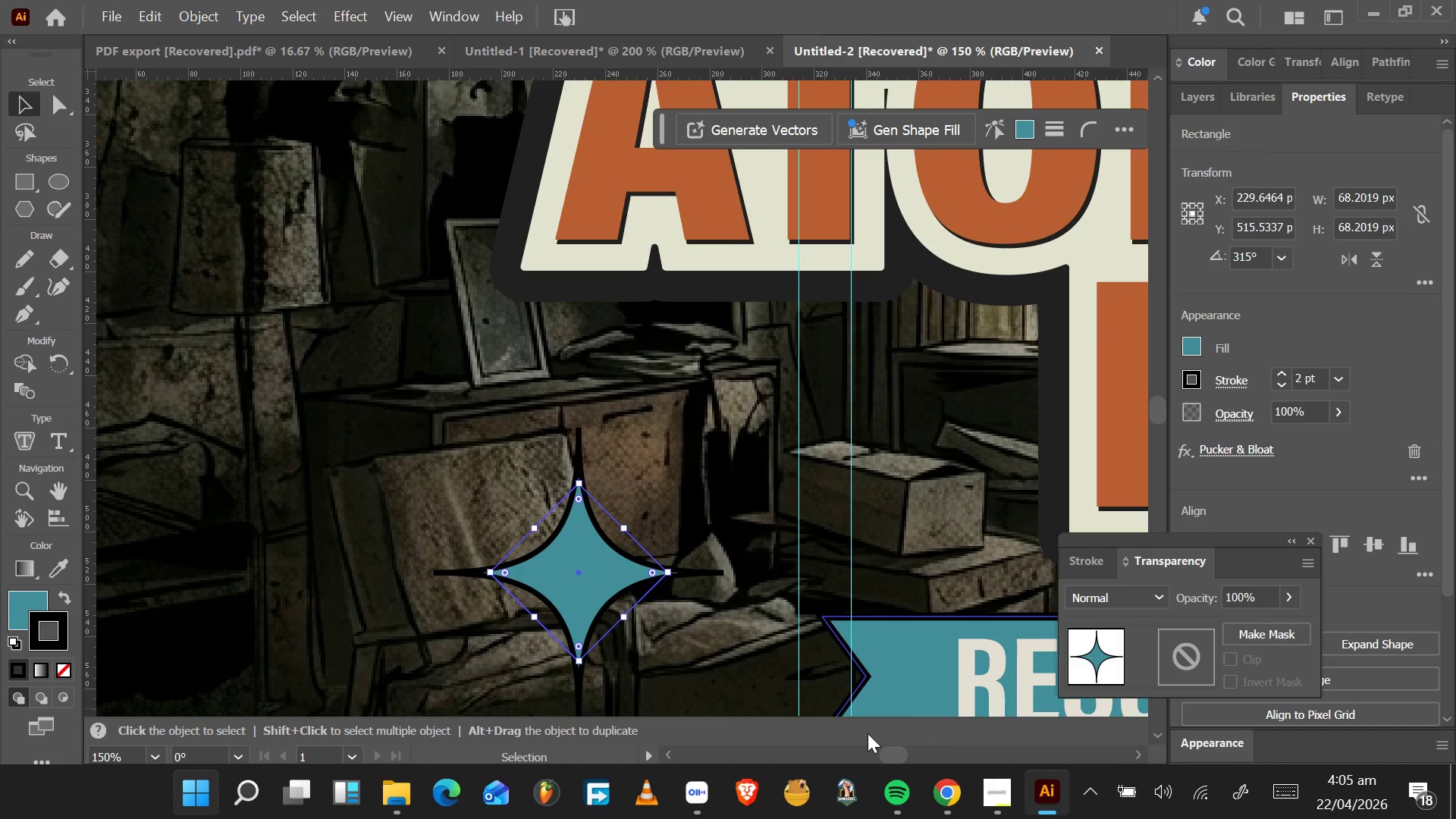 
wait(5.31)
 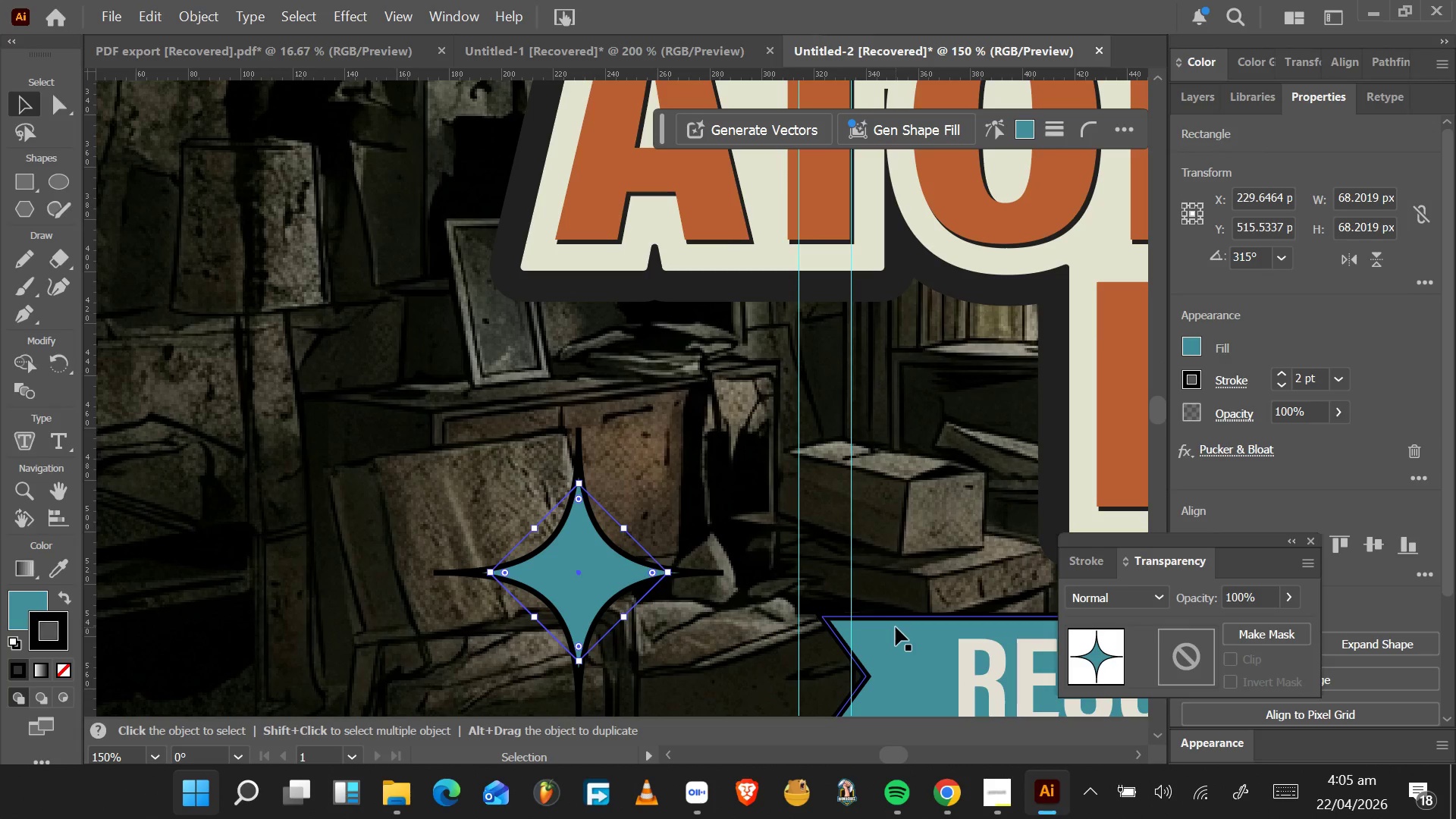 
left_click([930, 689])
 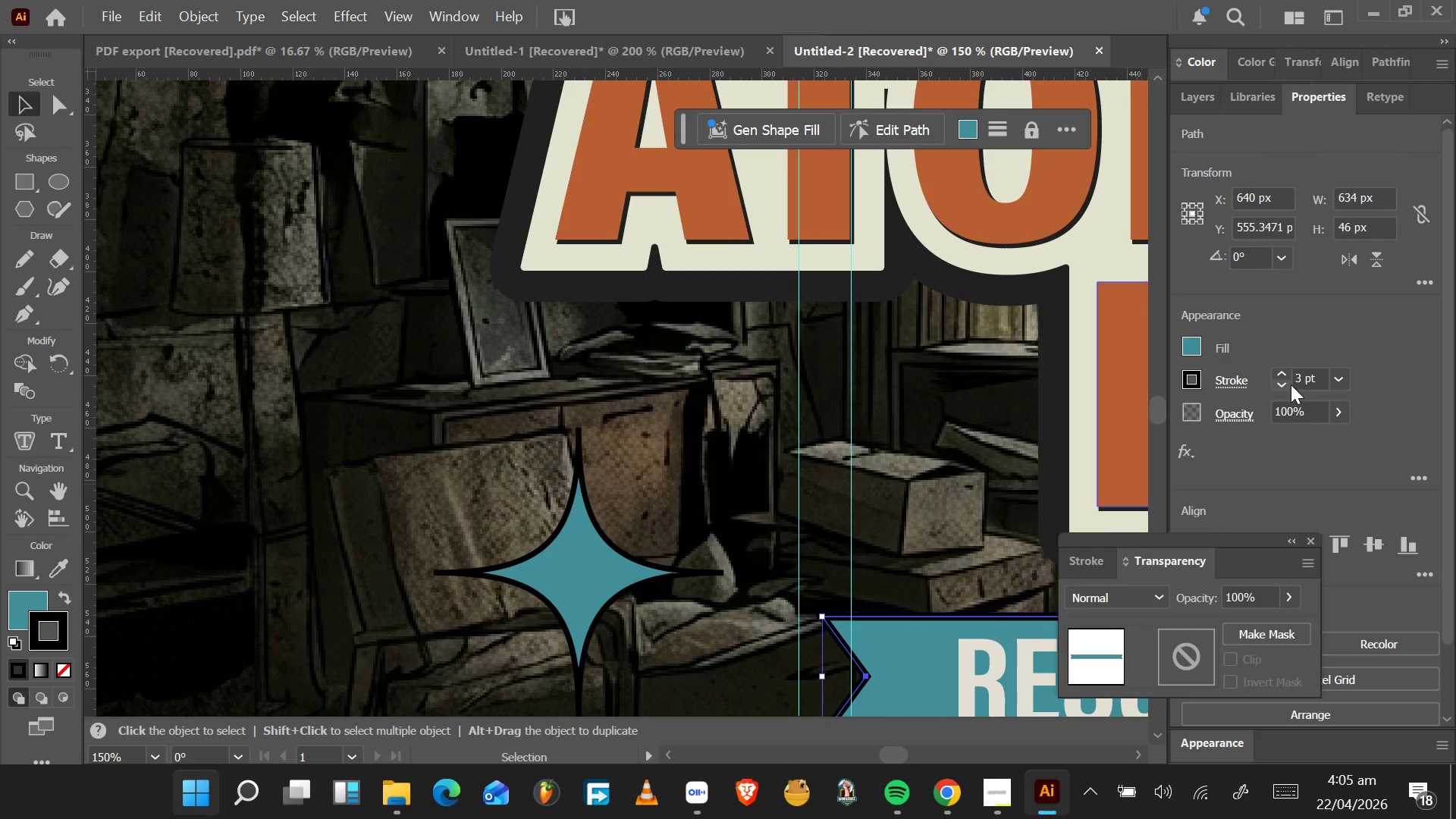 
left_click([1287, 385])
 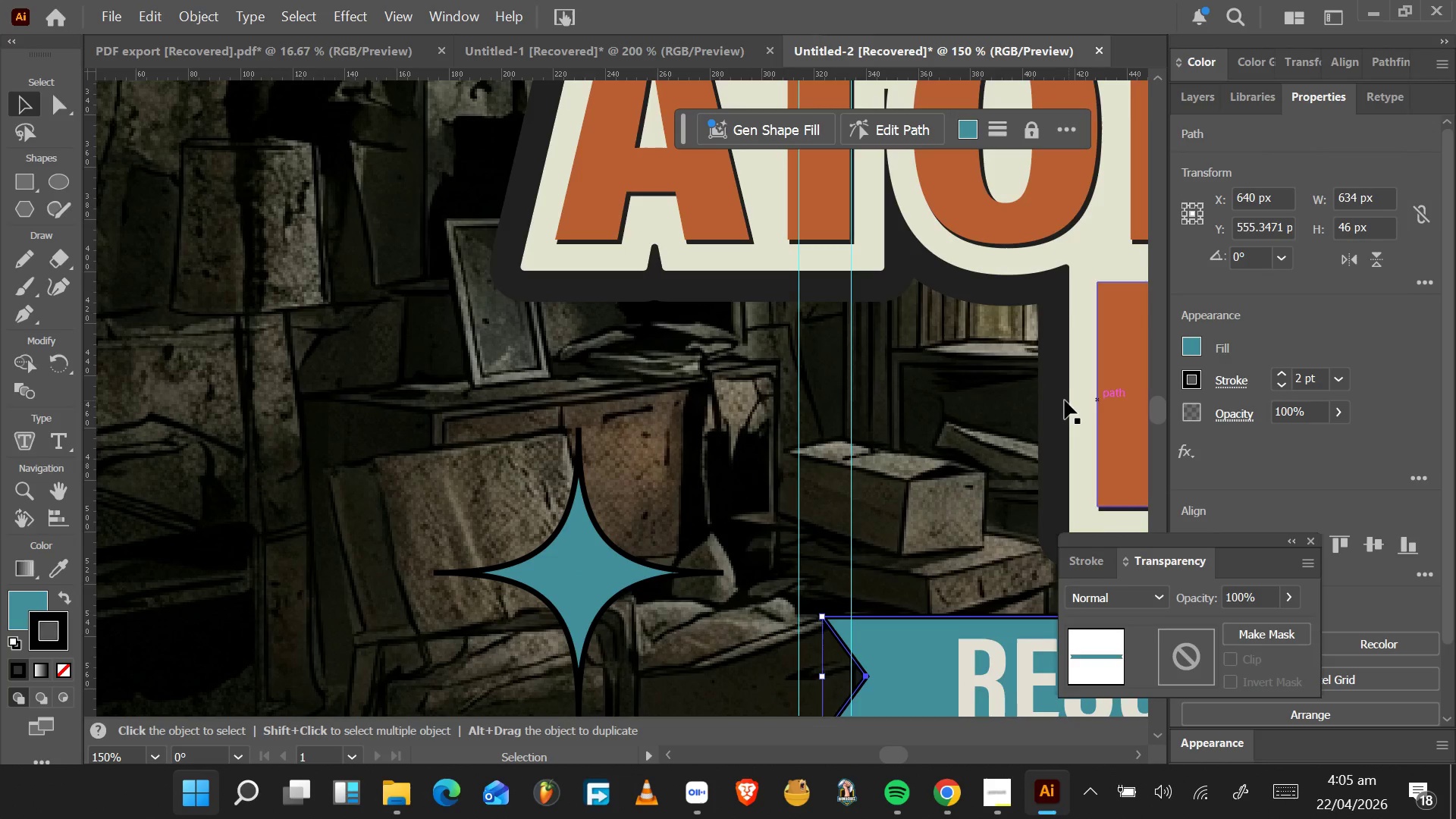 
scroll: coordinate [1052, 379], scroll_direction: up, amount: 19.0
 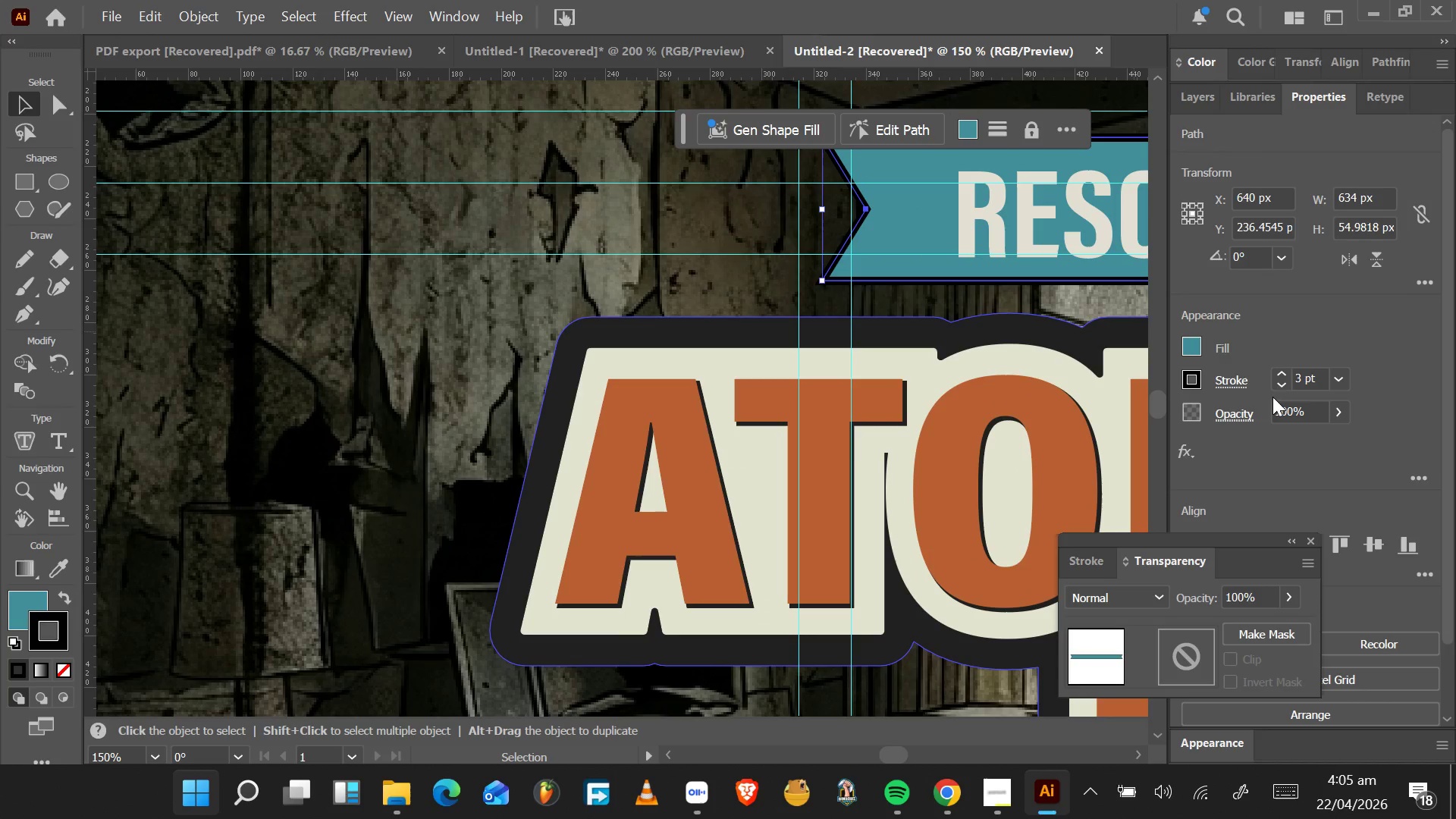 
left_click([1279, 388])
 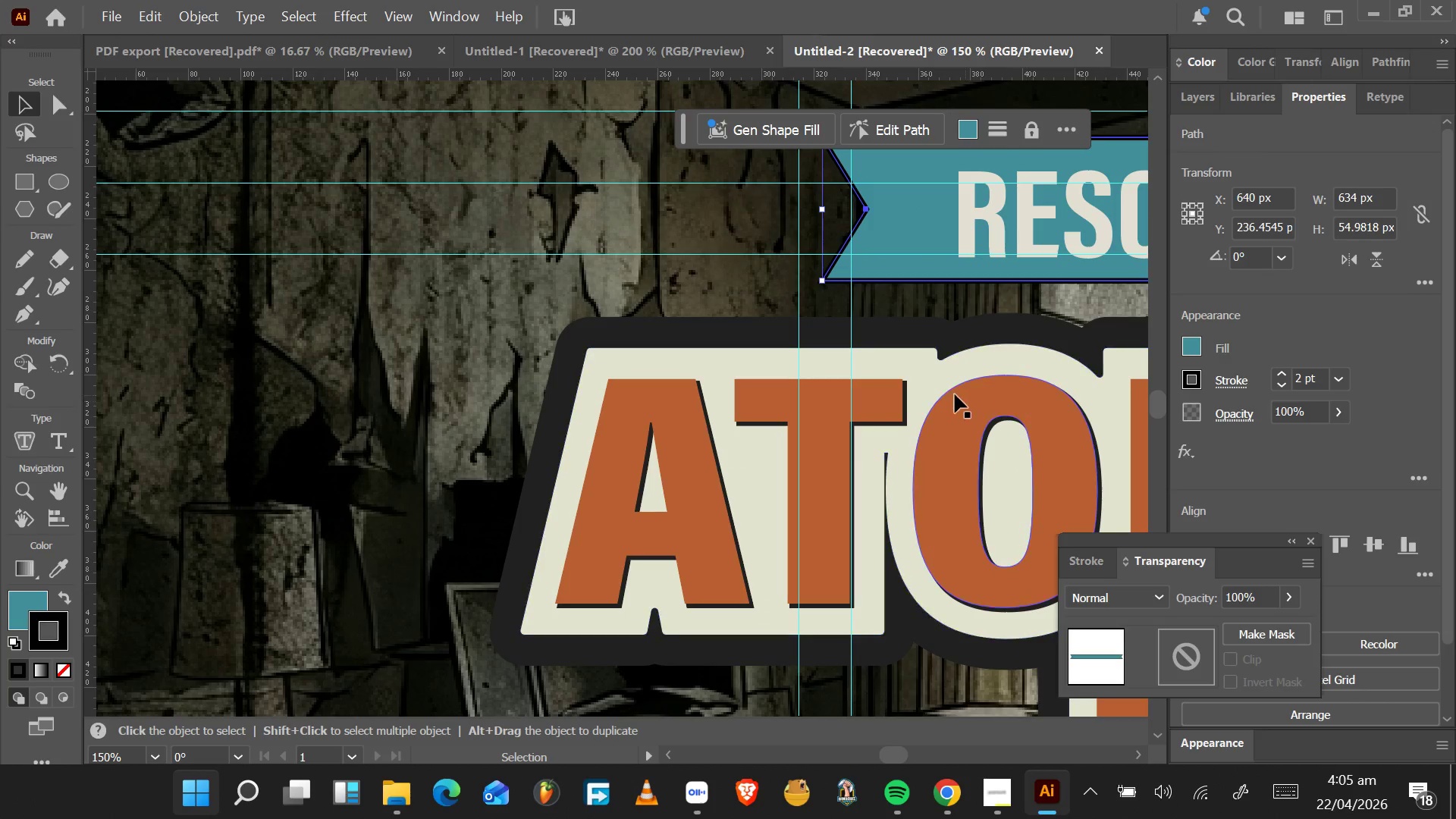 
scroll: coordinate [954, 391], scroll_direction: down, amount: 10.0
 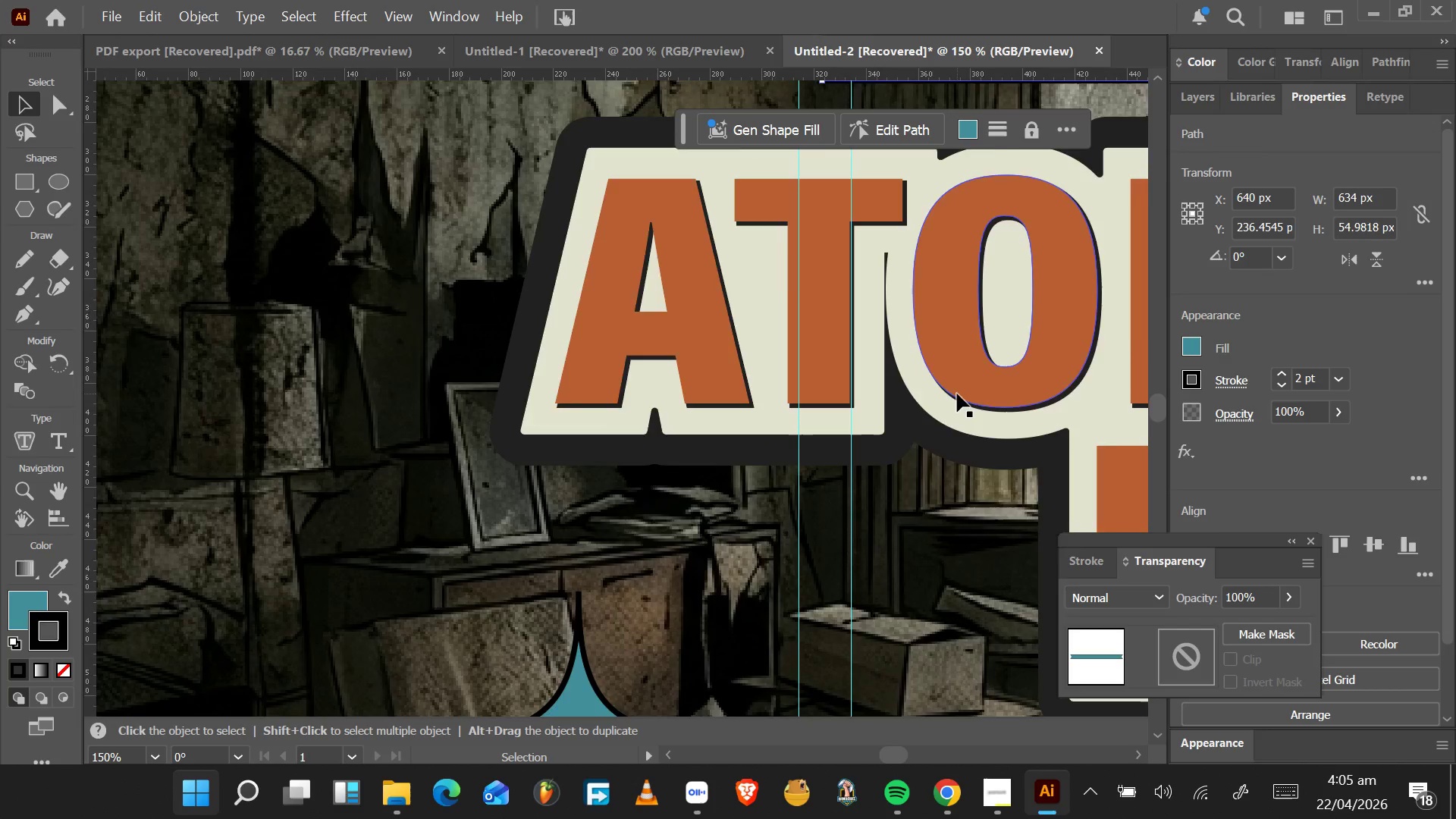 
hold_key(key=AltLeft, duration=0.44)
scroll: coordinate [954, 400], scroll_direction: down, amount: 6.0
 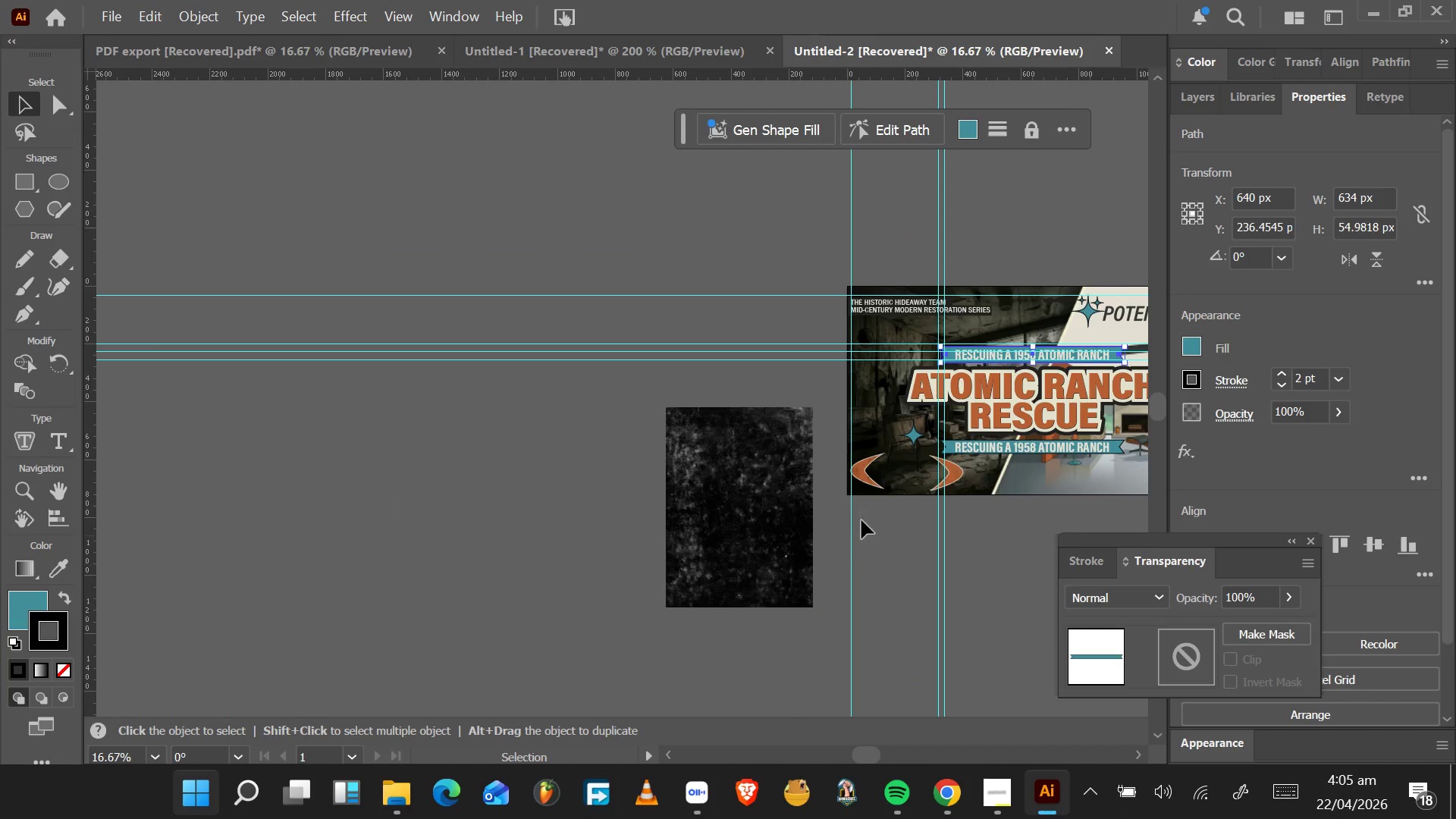 
hold_key(key=AltLeft, duration=1.27)
scroll: coordinate [883, 494], scroll_direction: up, amount: 2.0
 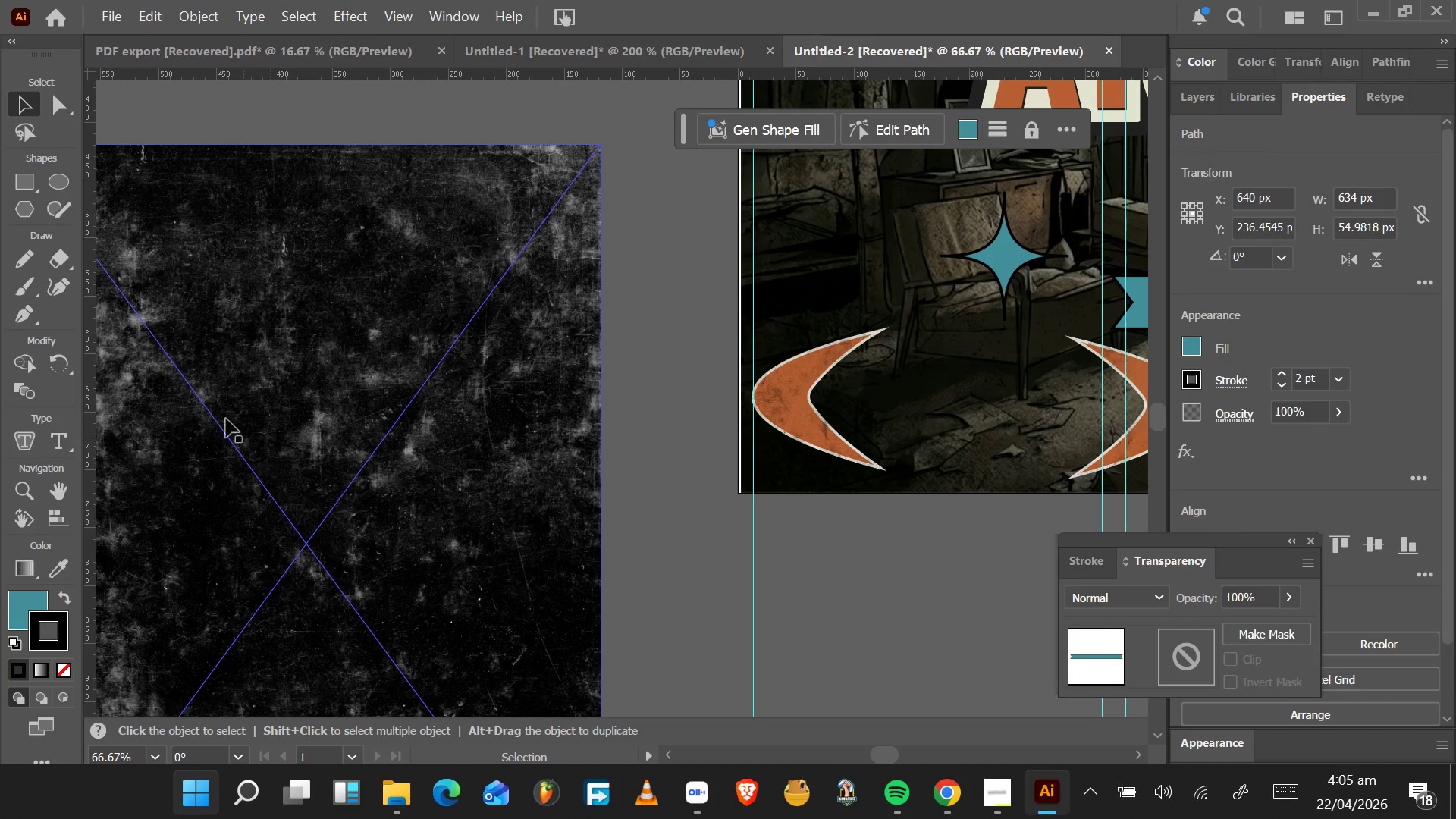 
left_click([54, 446])
 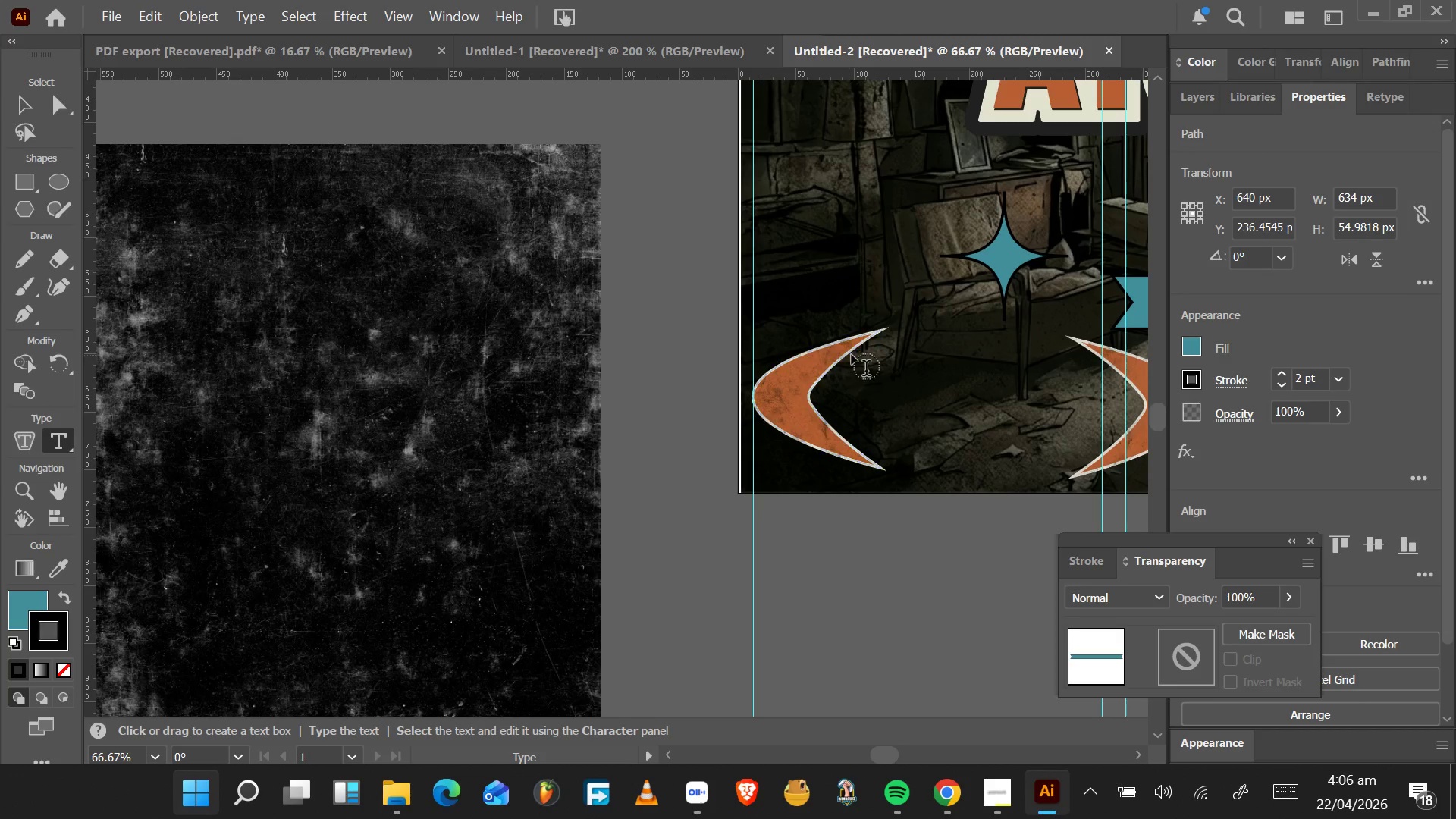 
left_click([862, 355])
 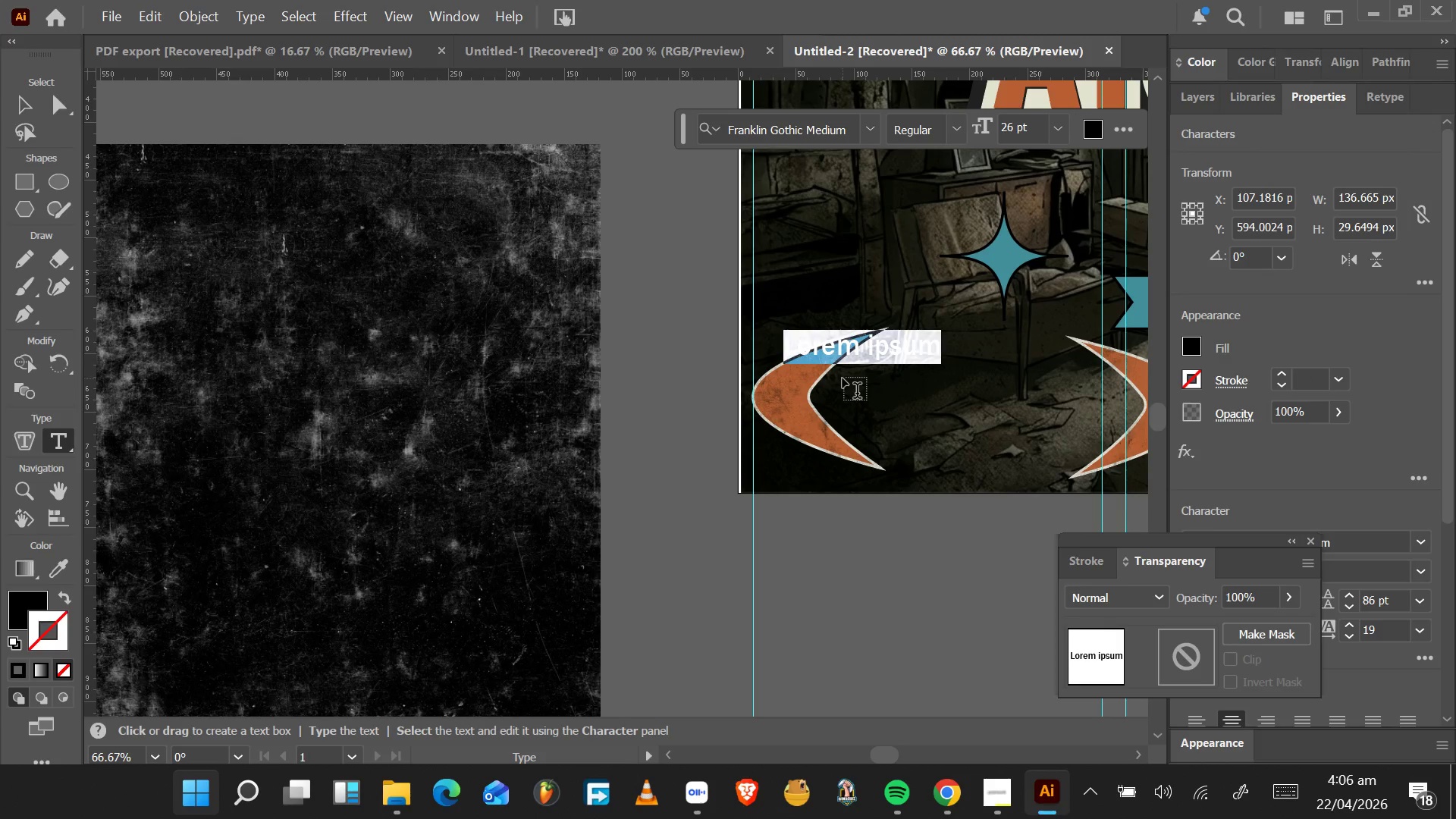 
type(distressed)
 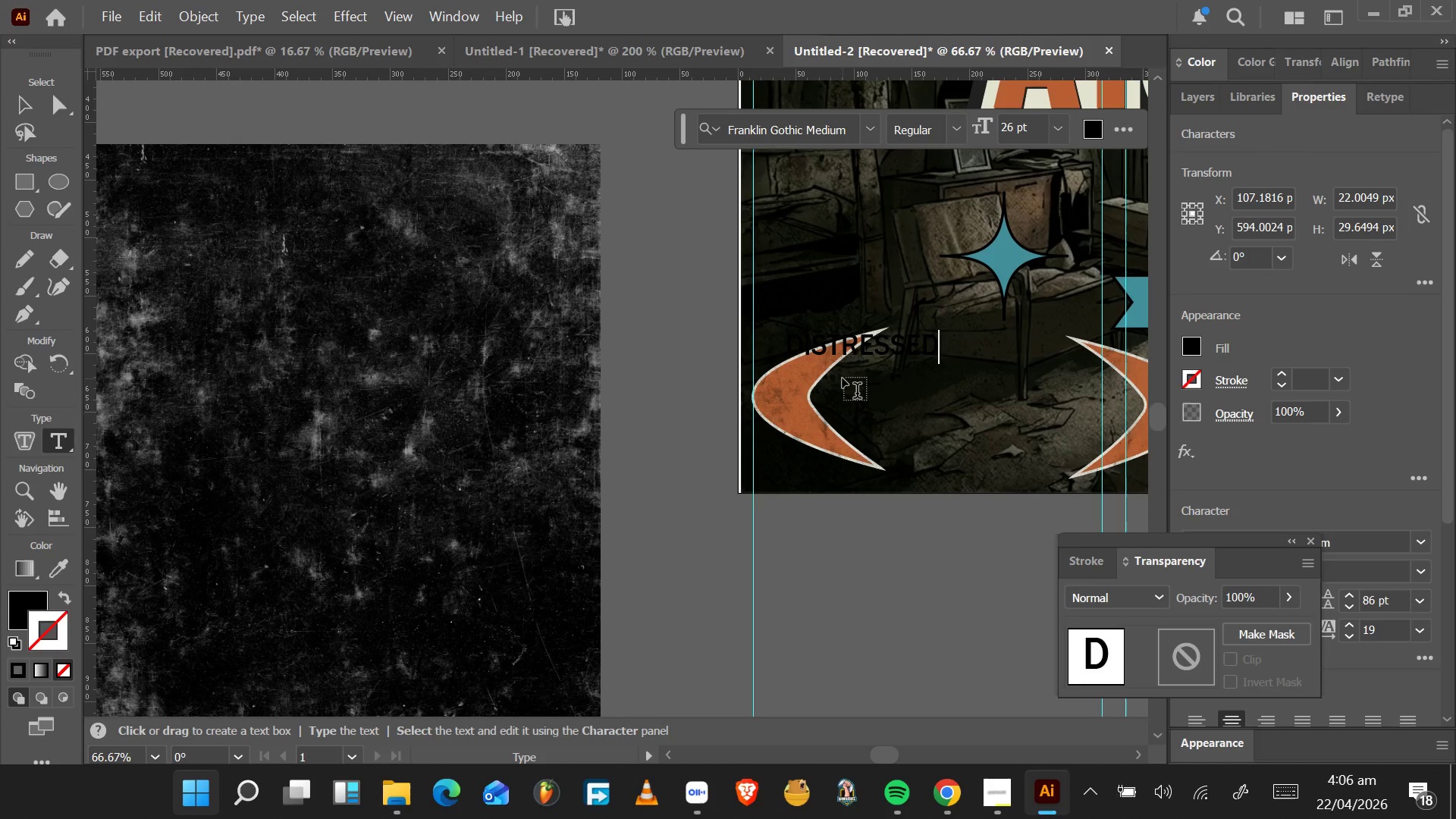 
key(Enter)
 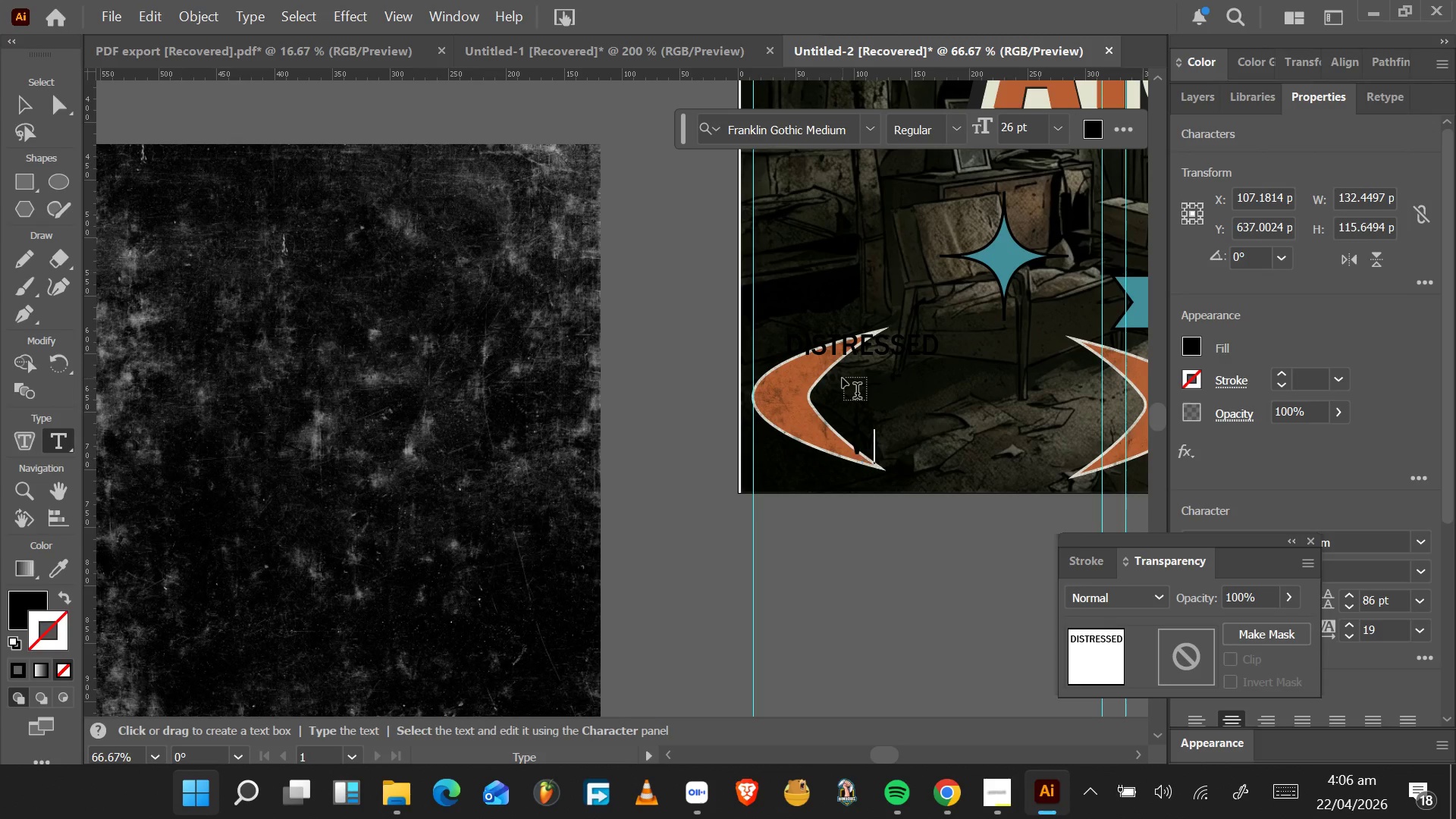 
type(walkthrough)
 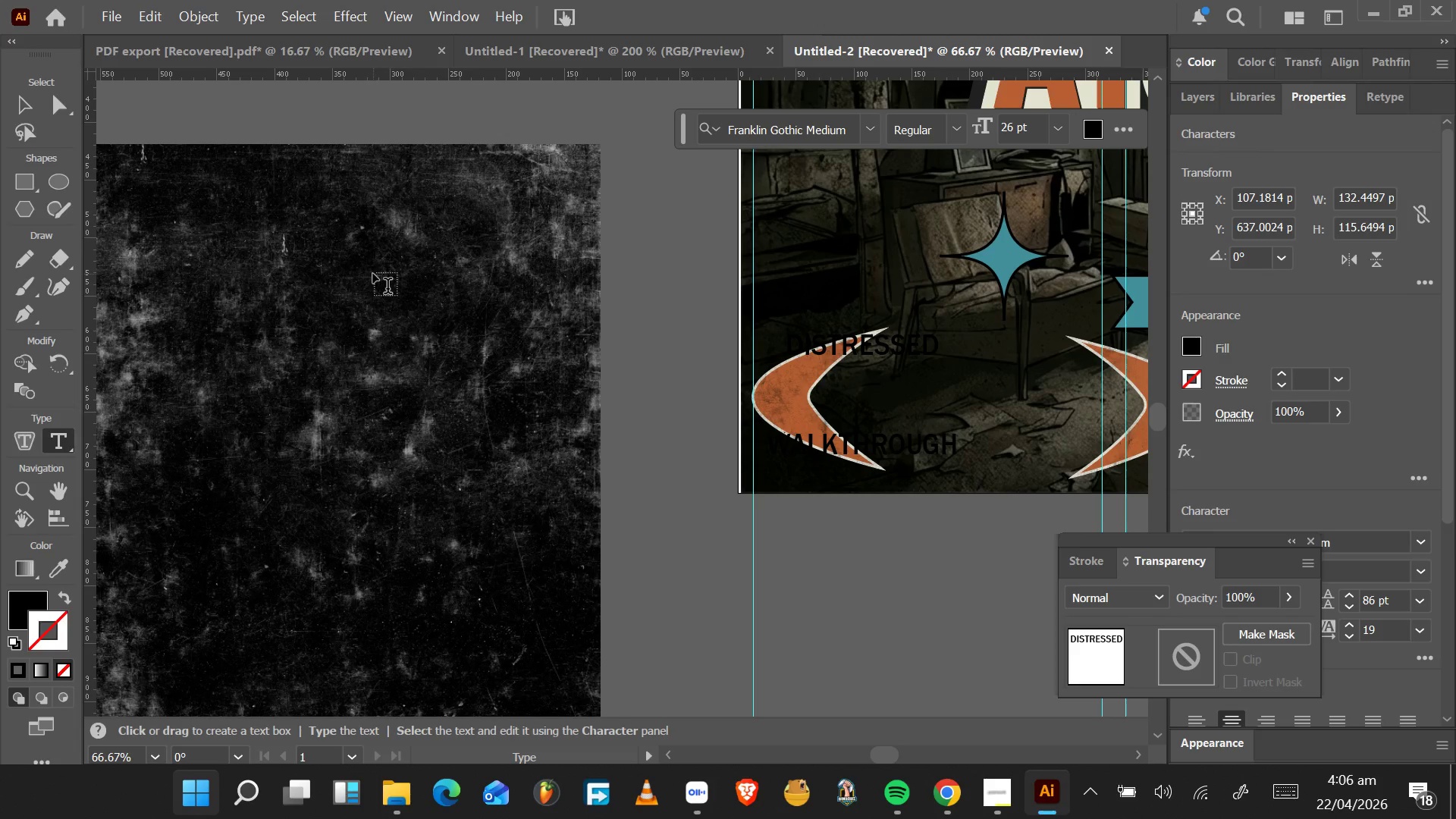 
wait(7.83)
 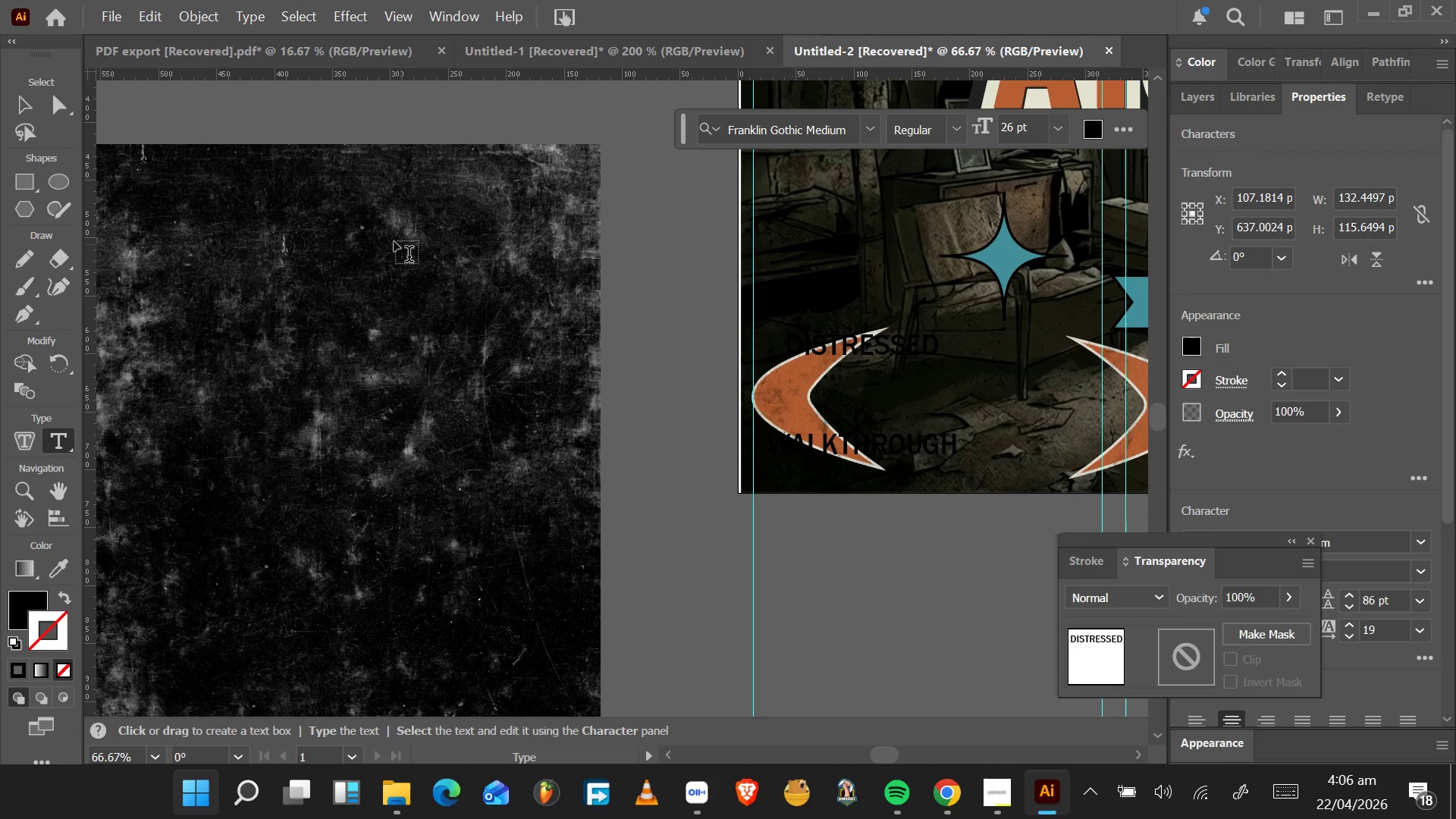 
left_click([34, 108])
 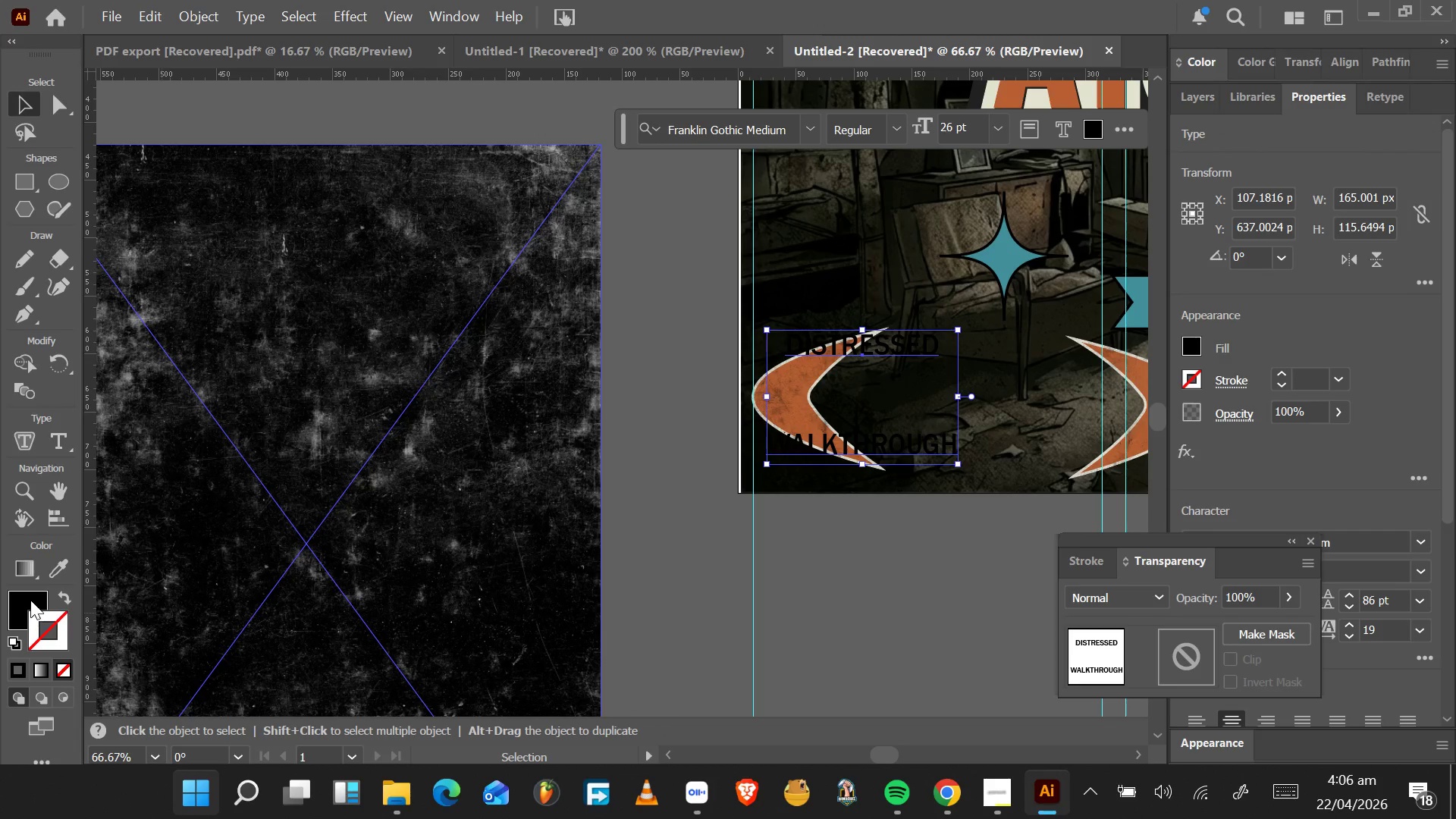 
double_click([30, 597])
 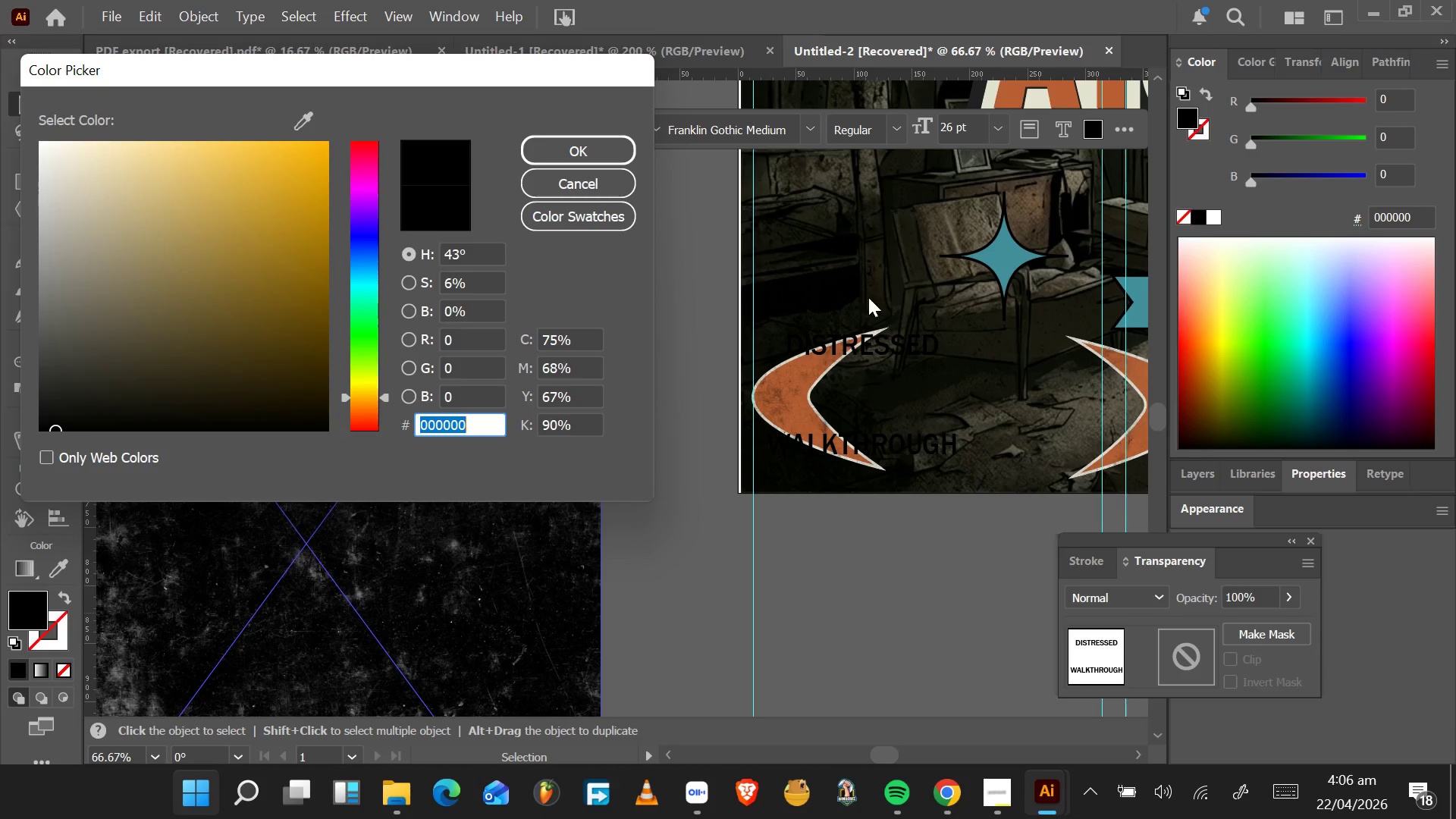 
scroll: coordinate [920, 265], scroll_direction: up, amount: 10.0
 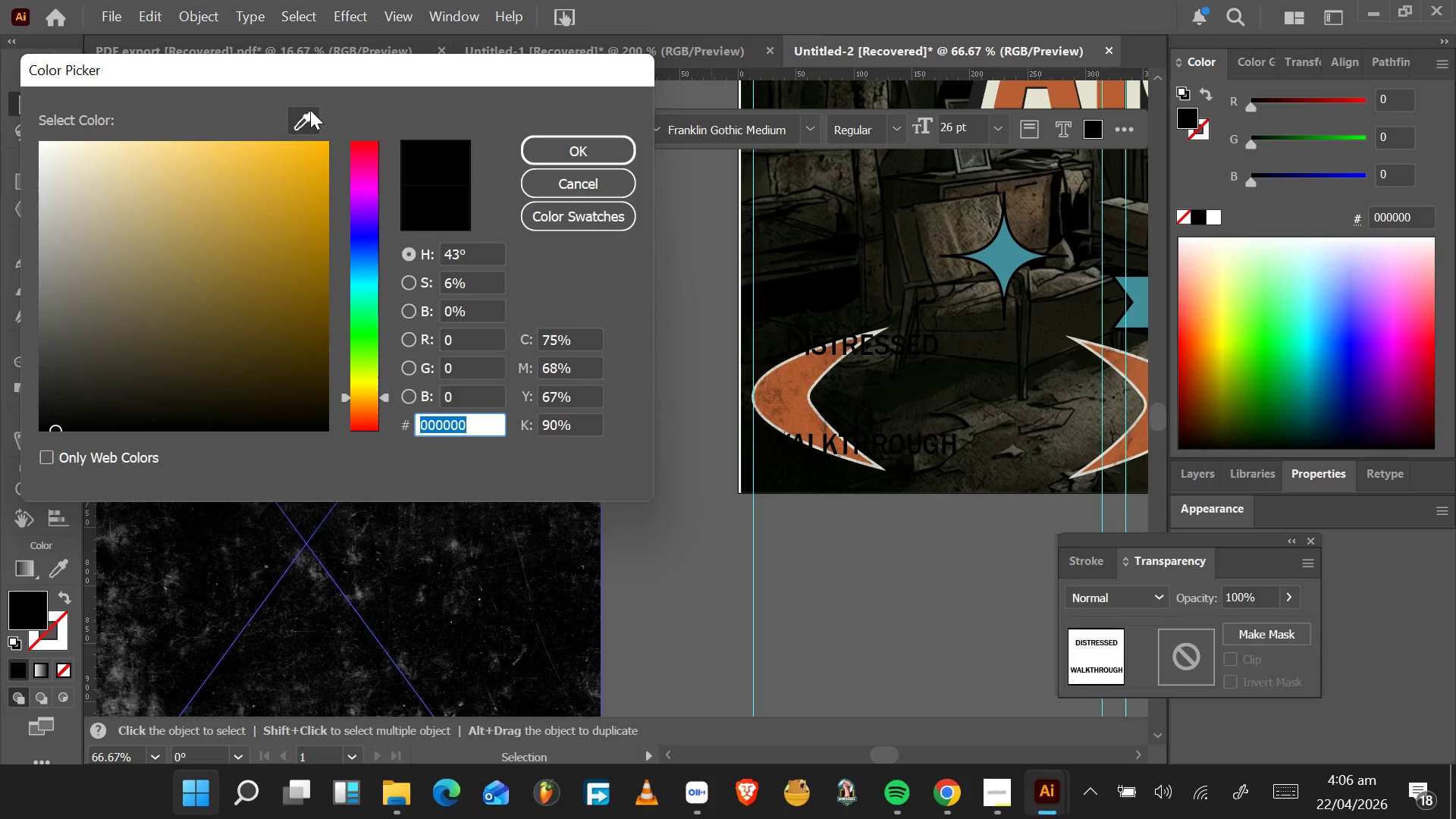 
left_click([307, 115])
 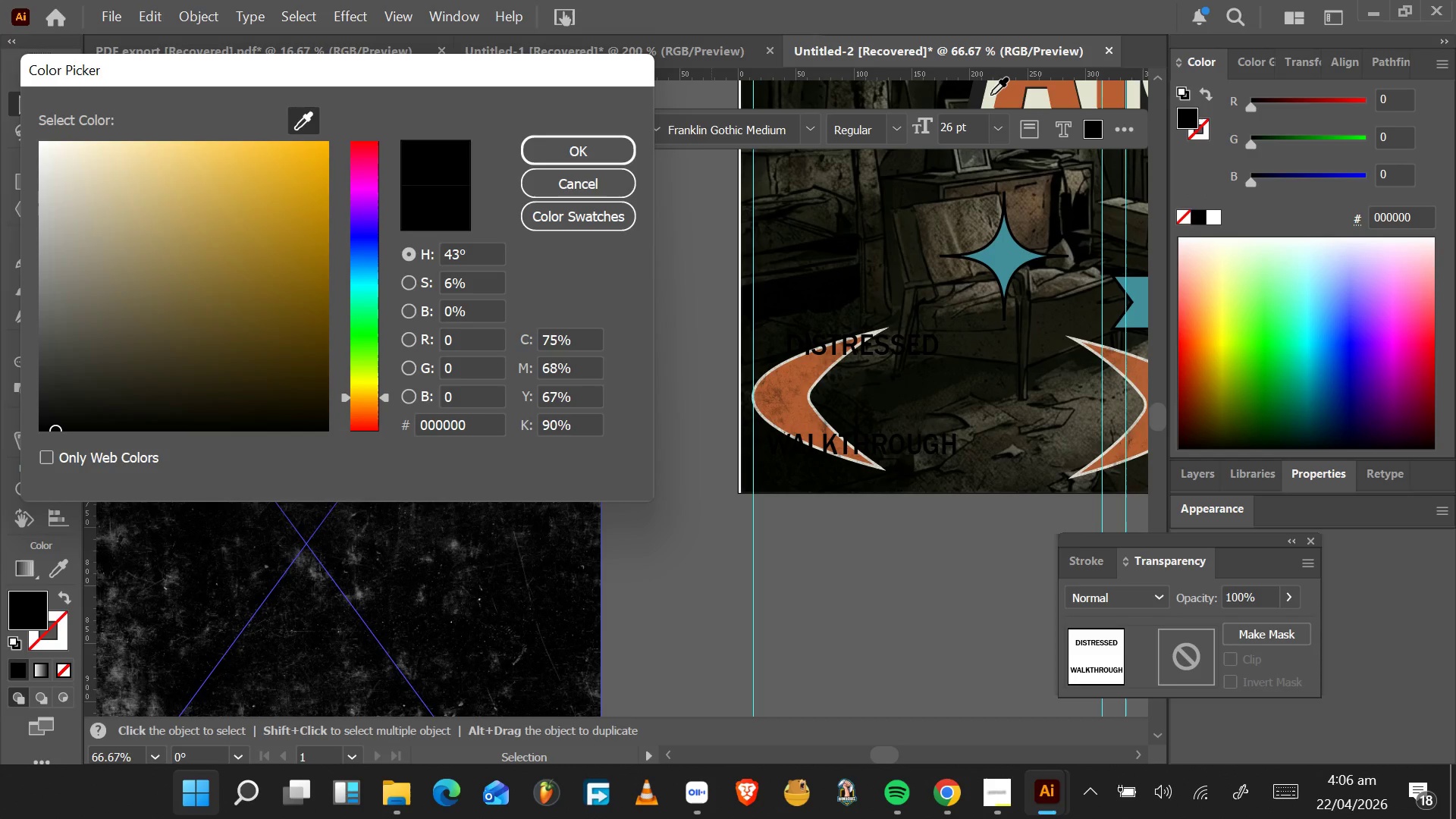 
left_click([990, 95])
 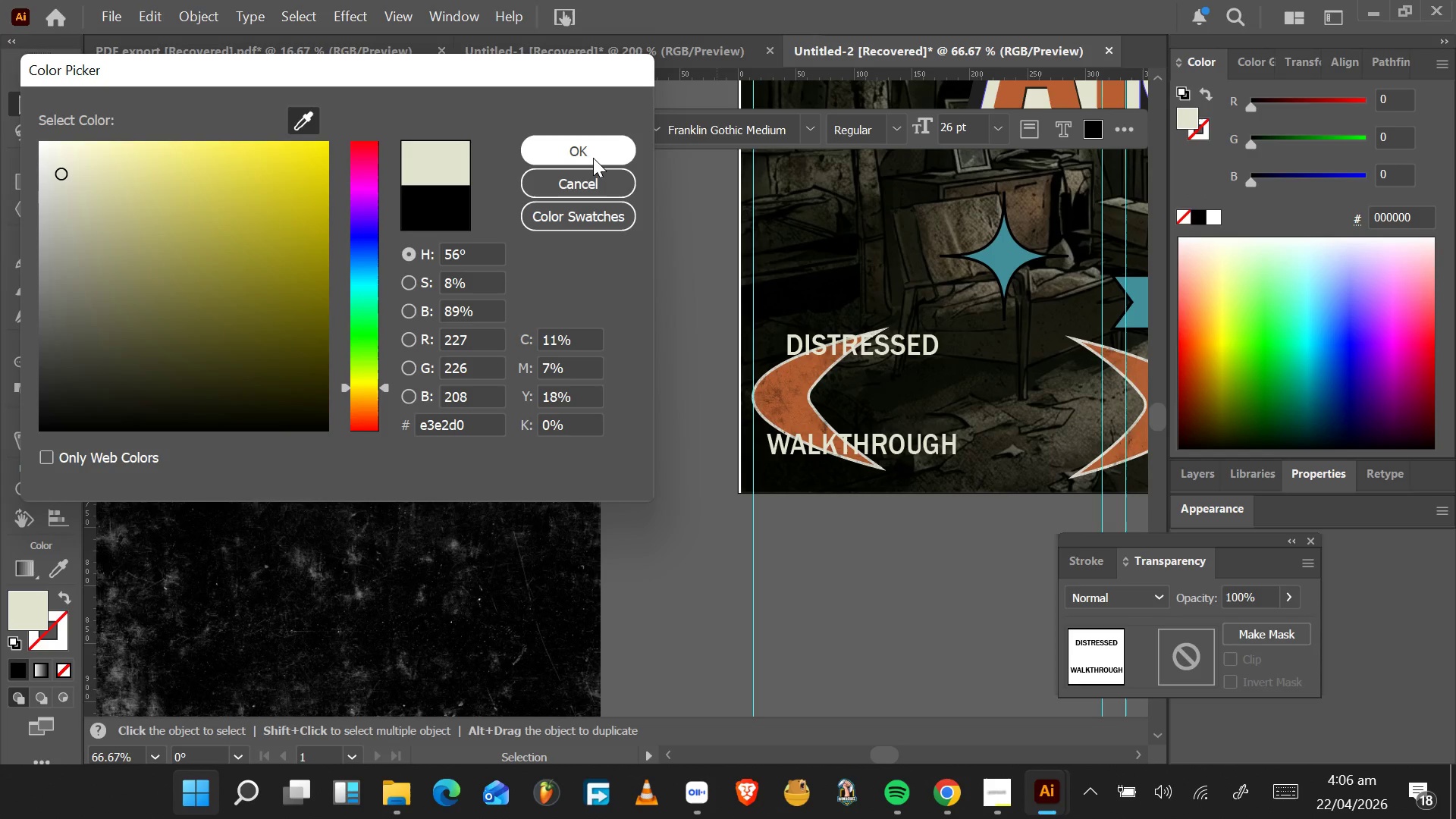 
left_click([593, 155])
 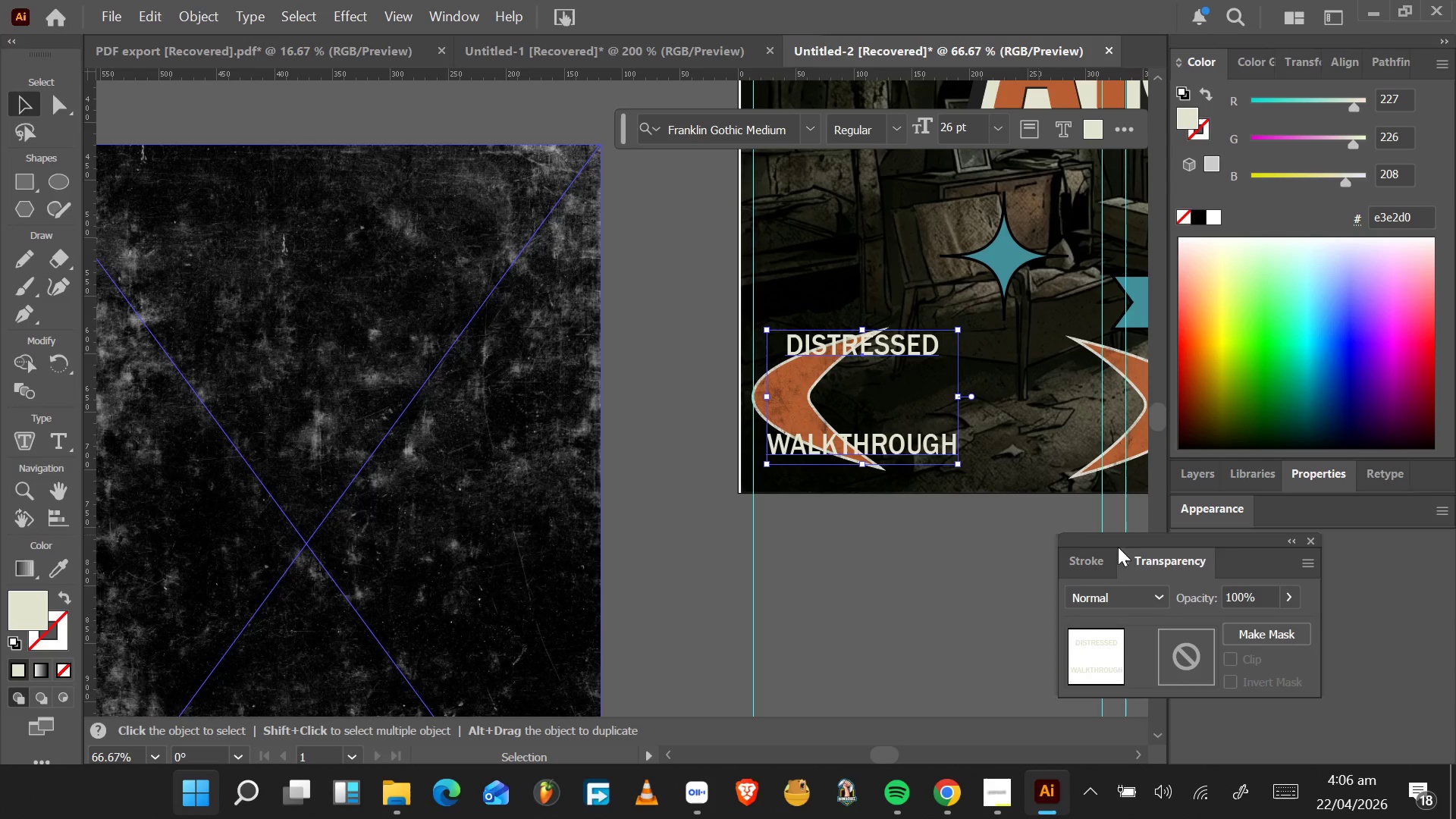 
wait(5.05)
 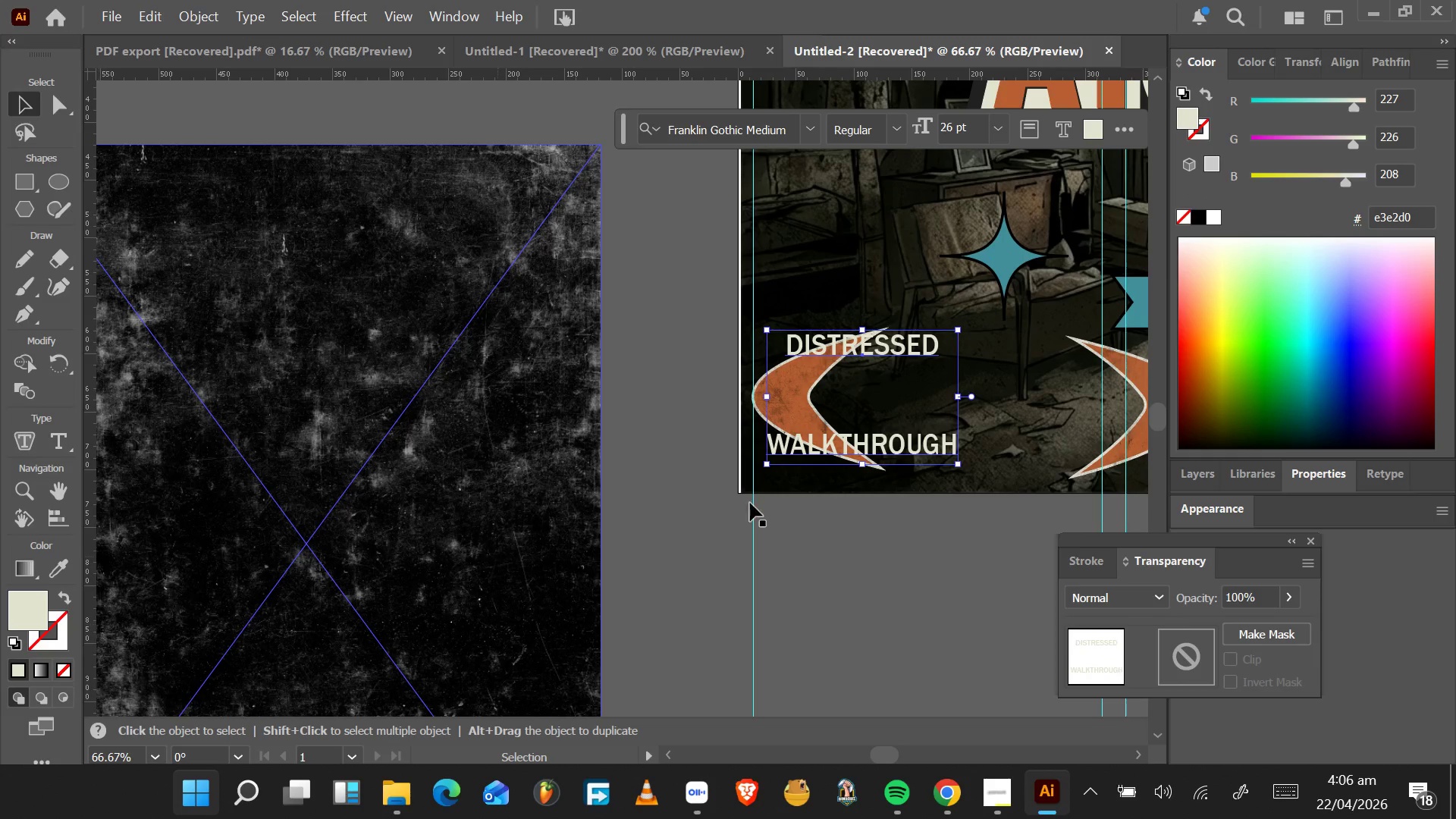 
left_click([1209, 481])
 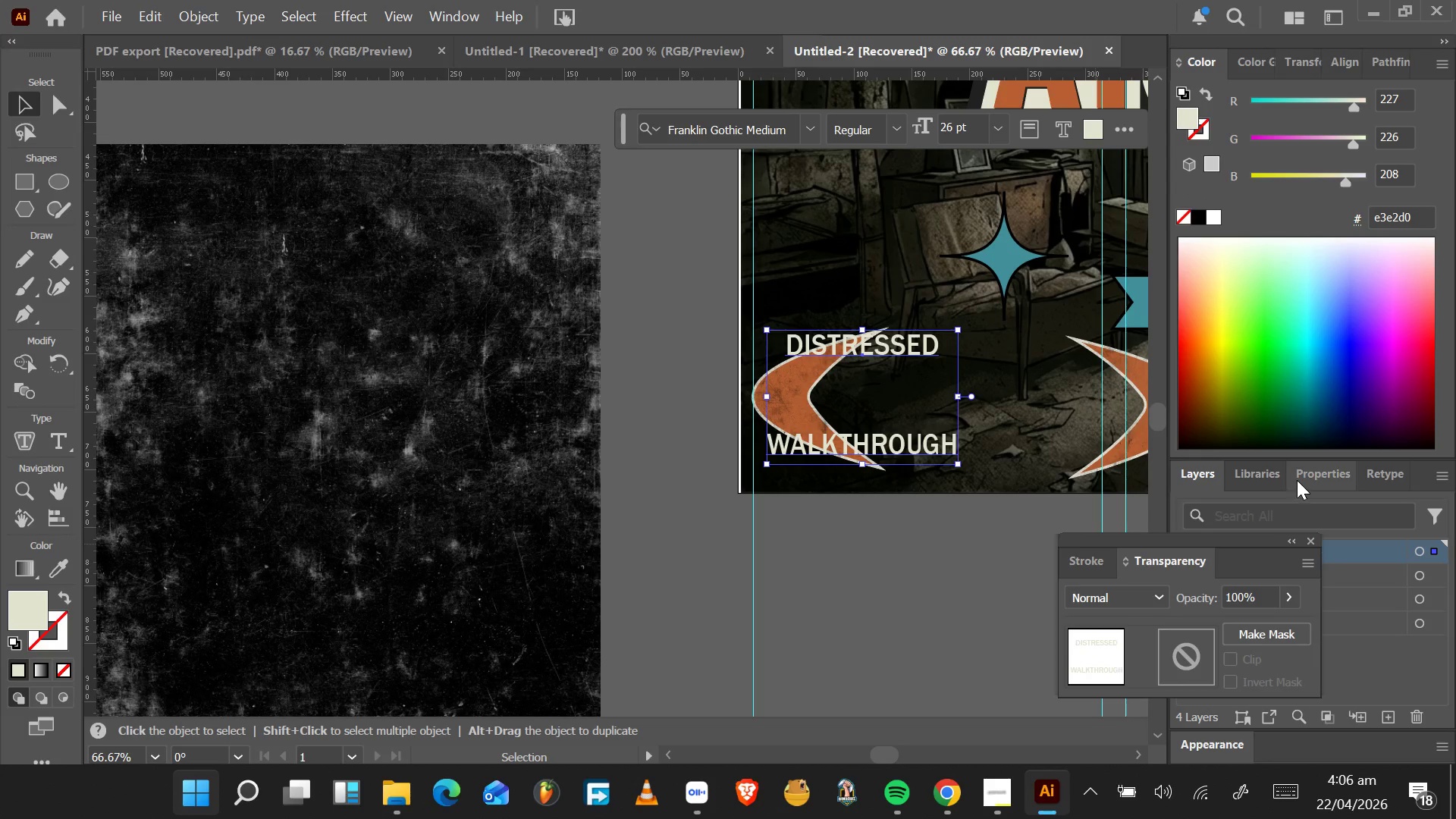 
left_click([1331, 466])
 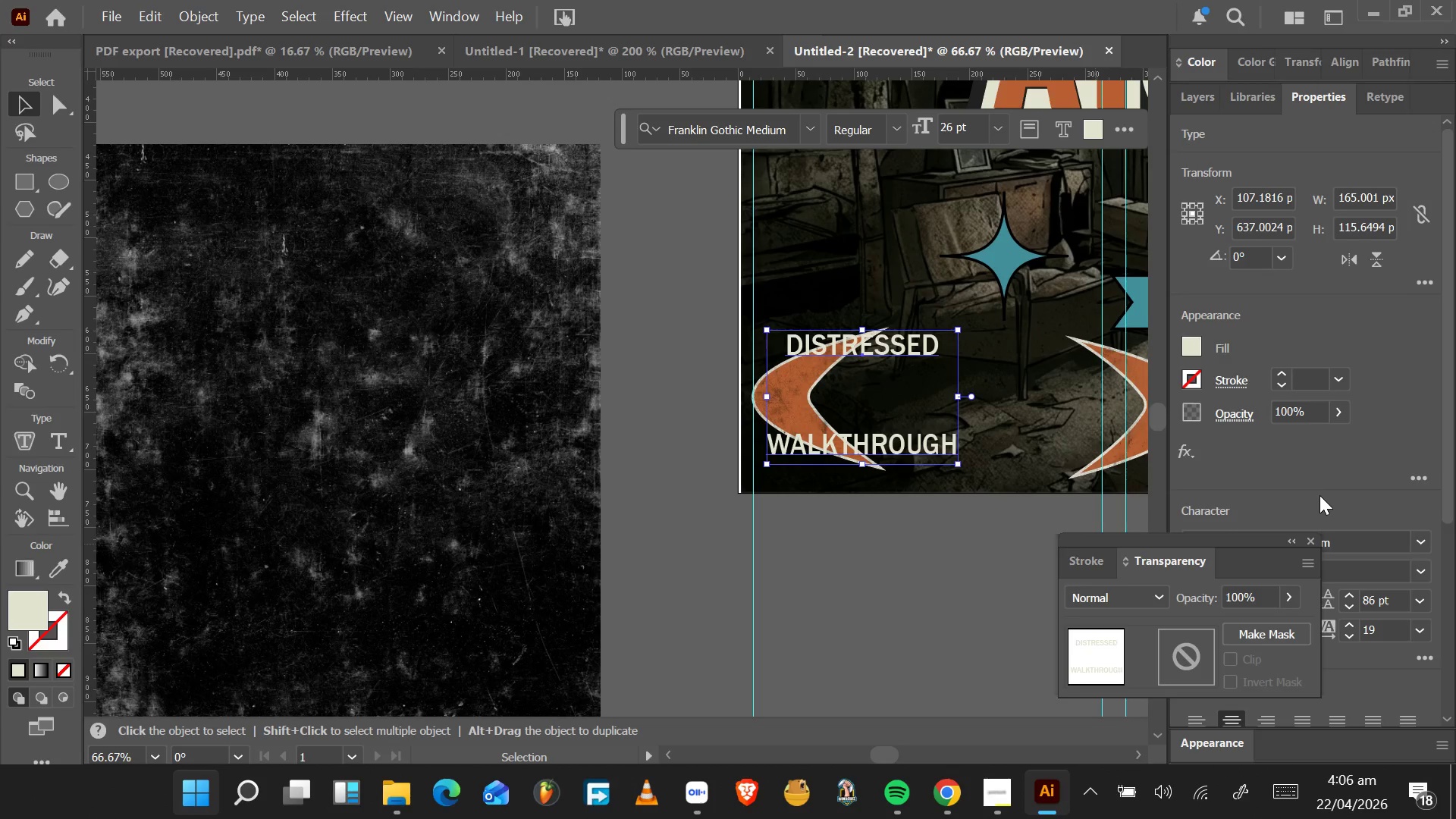 
scroll: coordinate [1320, 496], scroll_direction: down, amount: 3.0
 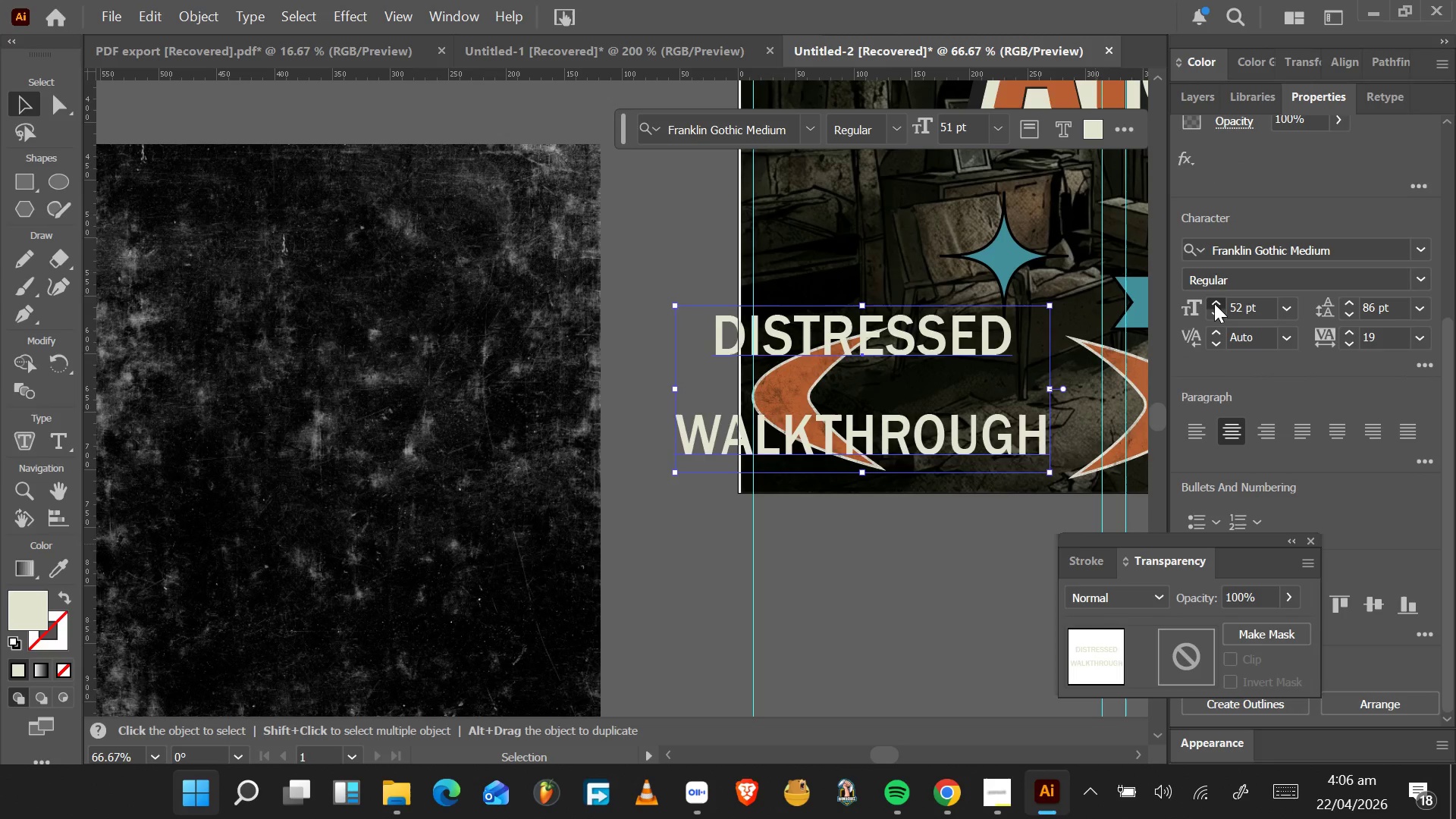 
wait(6.44)
 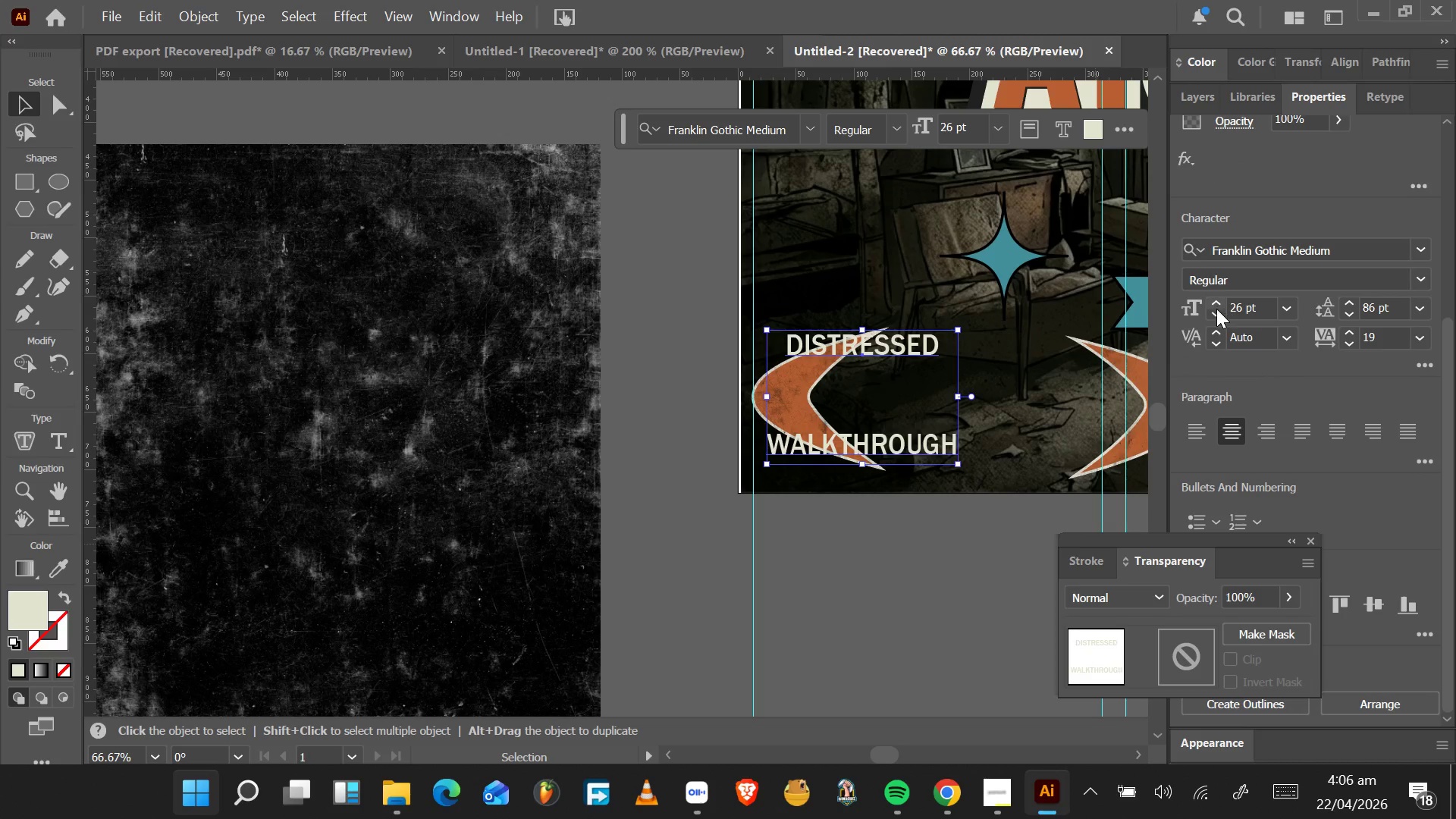 
left_click_drag(start_coordinate=[902, 432], to_coordinate=[1031, 435])
 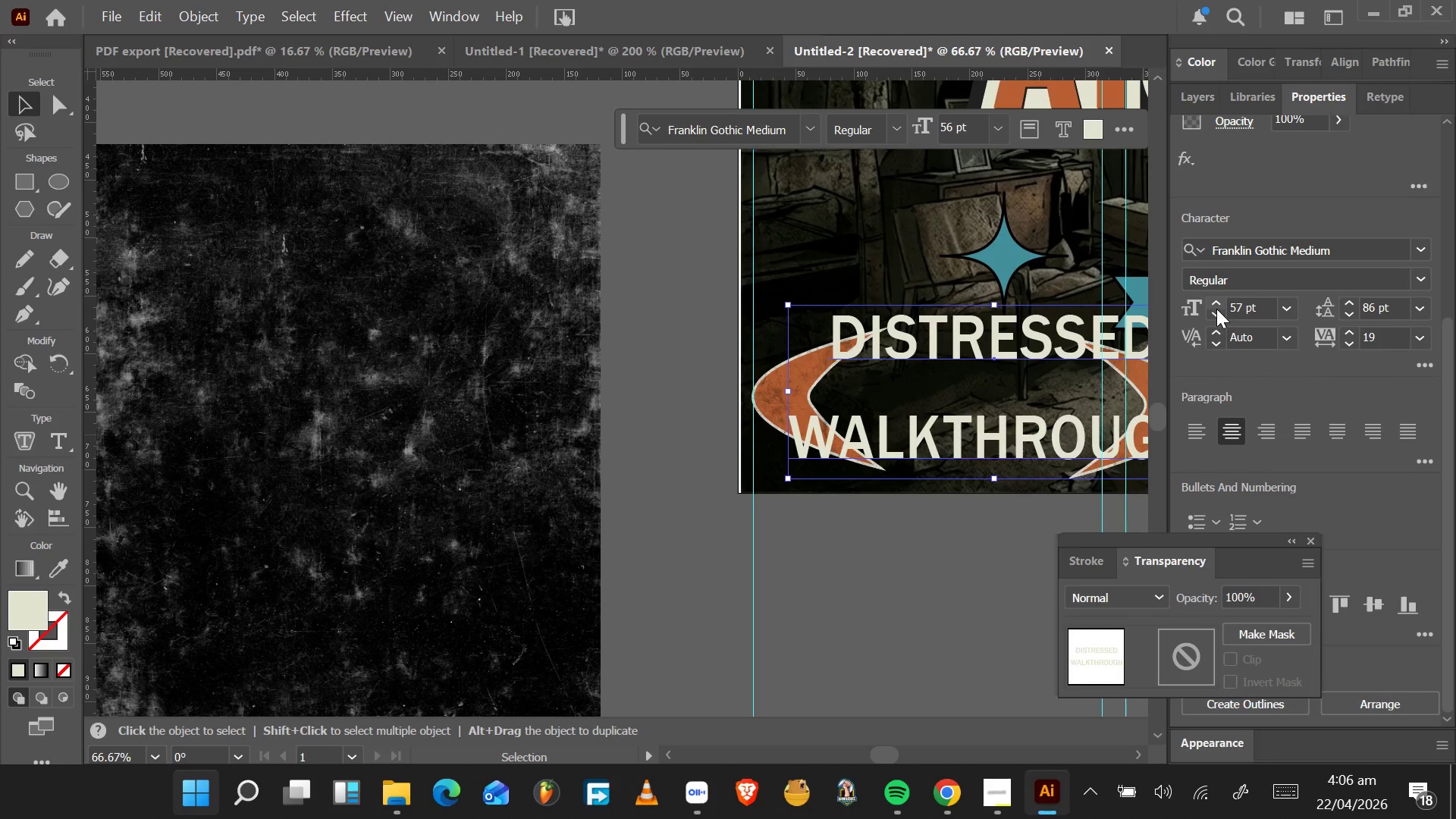 
left_click_drag(start_coordinate=[1215, 322], to_coordinate=[1216, 318])
 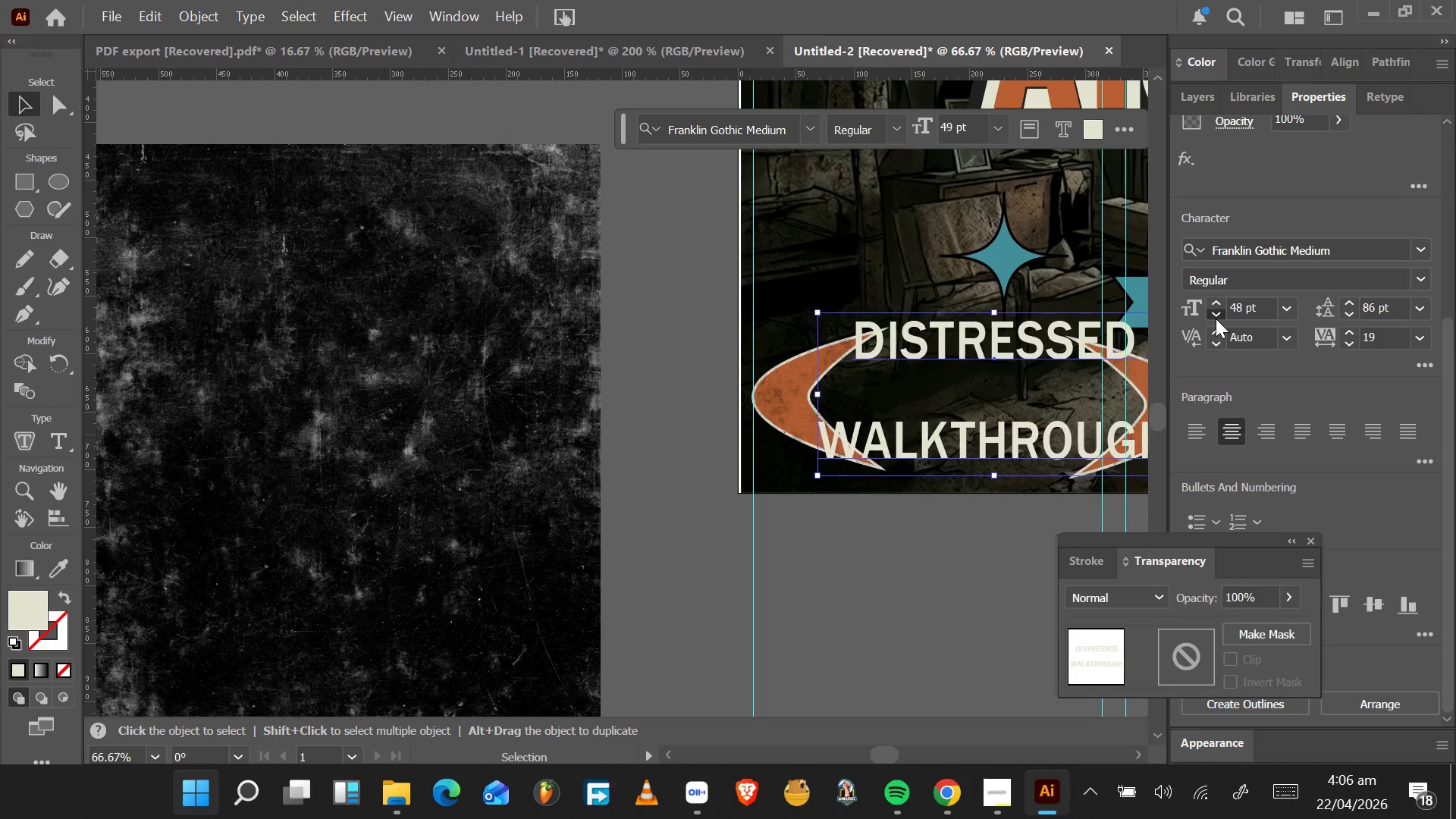 
left_click([1216, 318])
 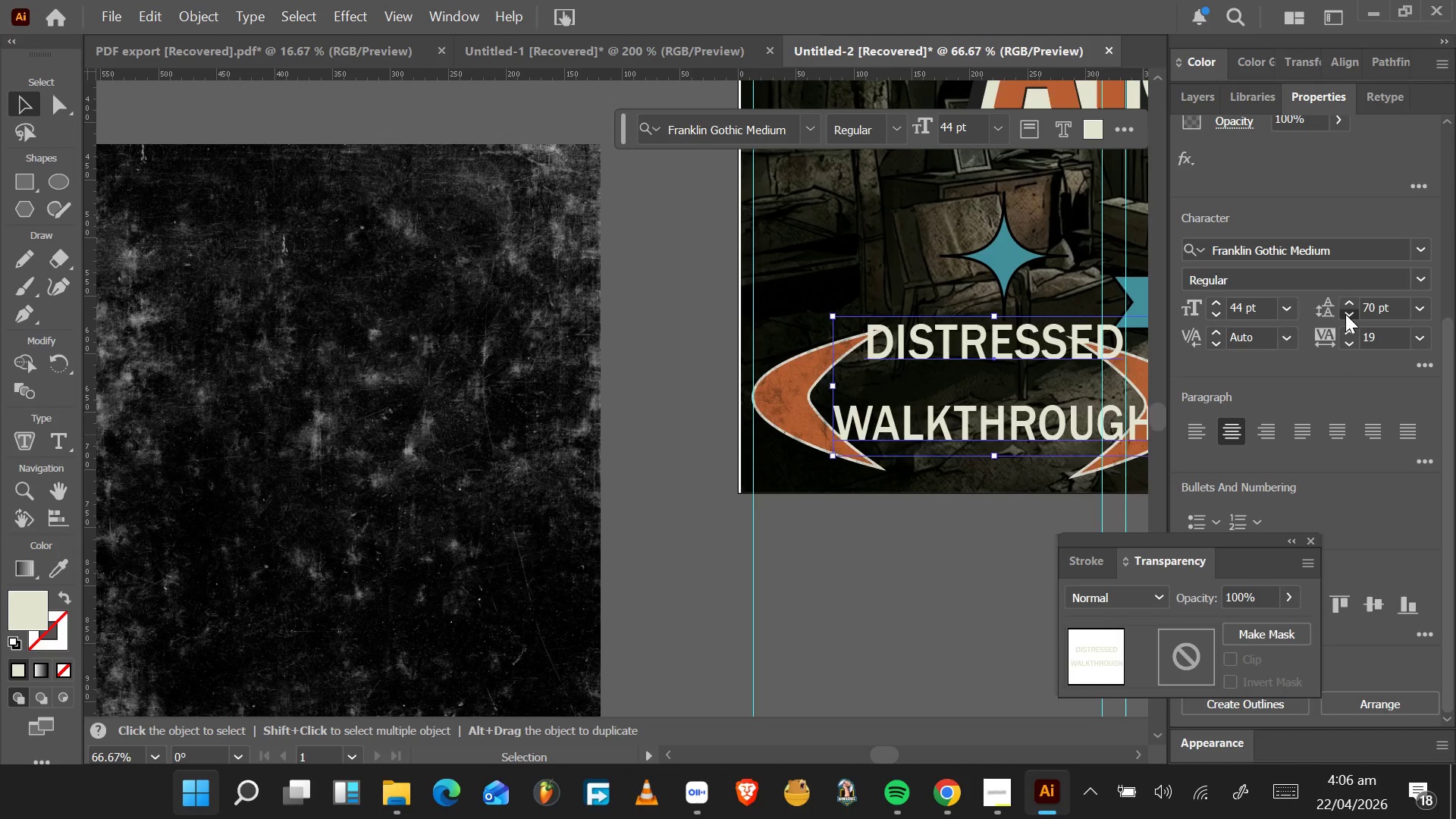 
wait(6.62)
 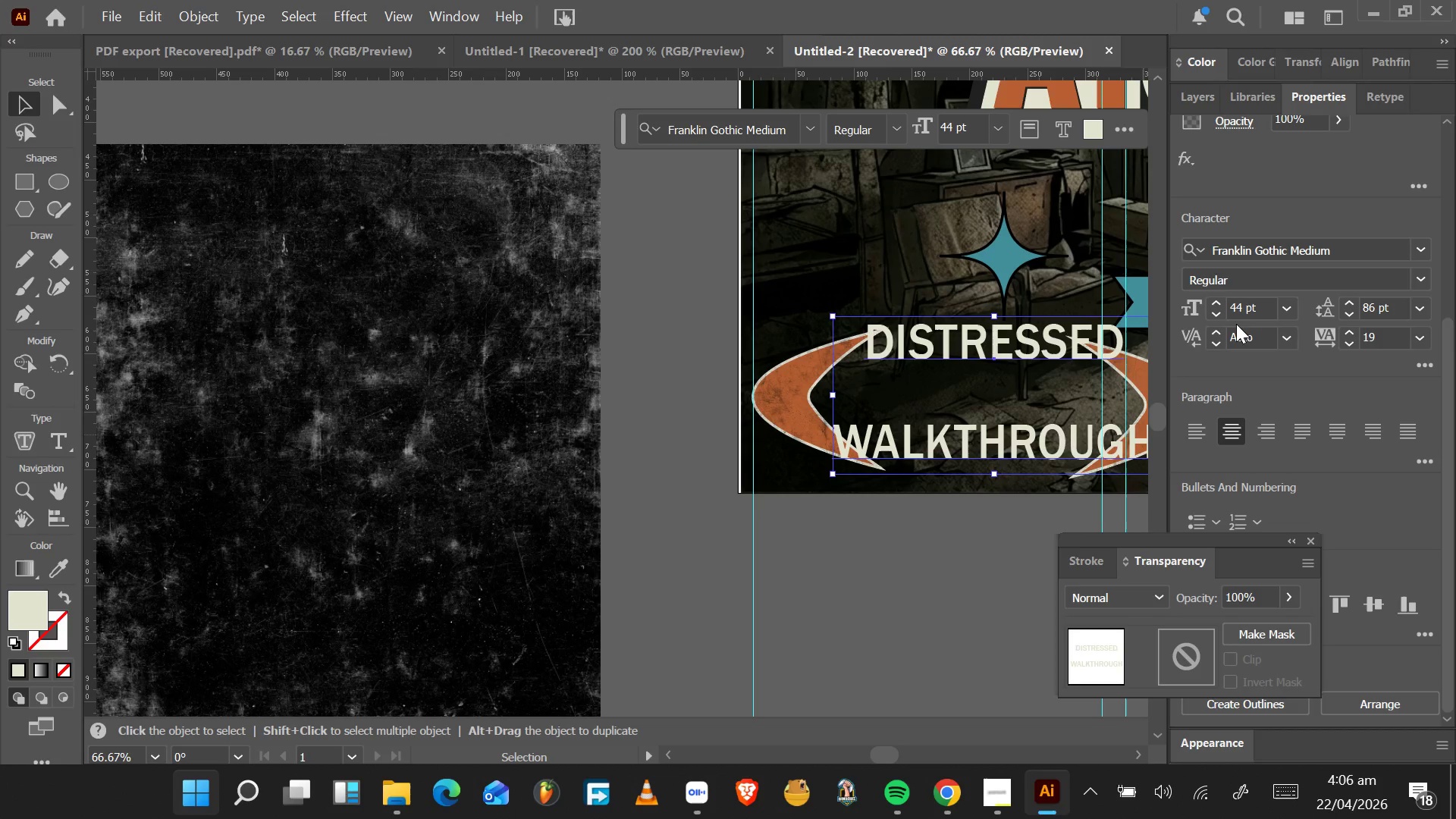 
left_click([1345, 313])
 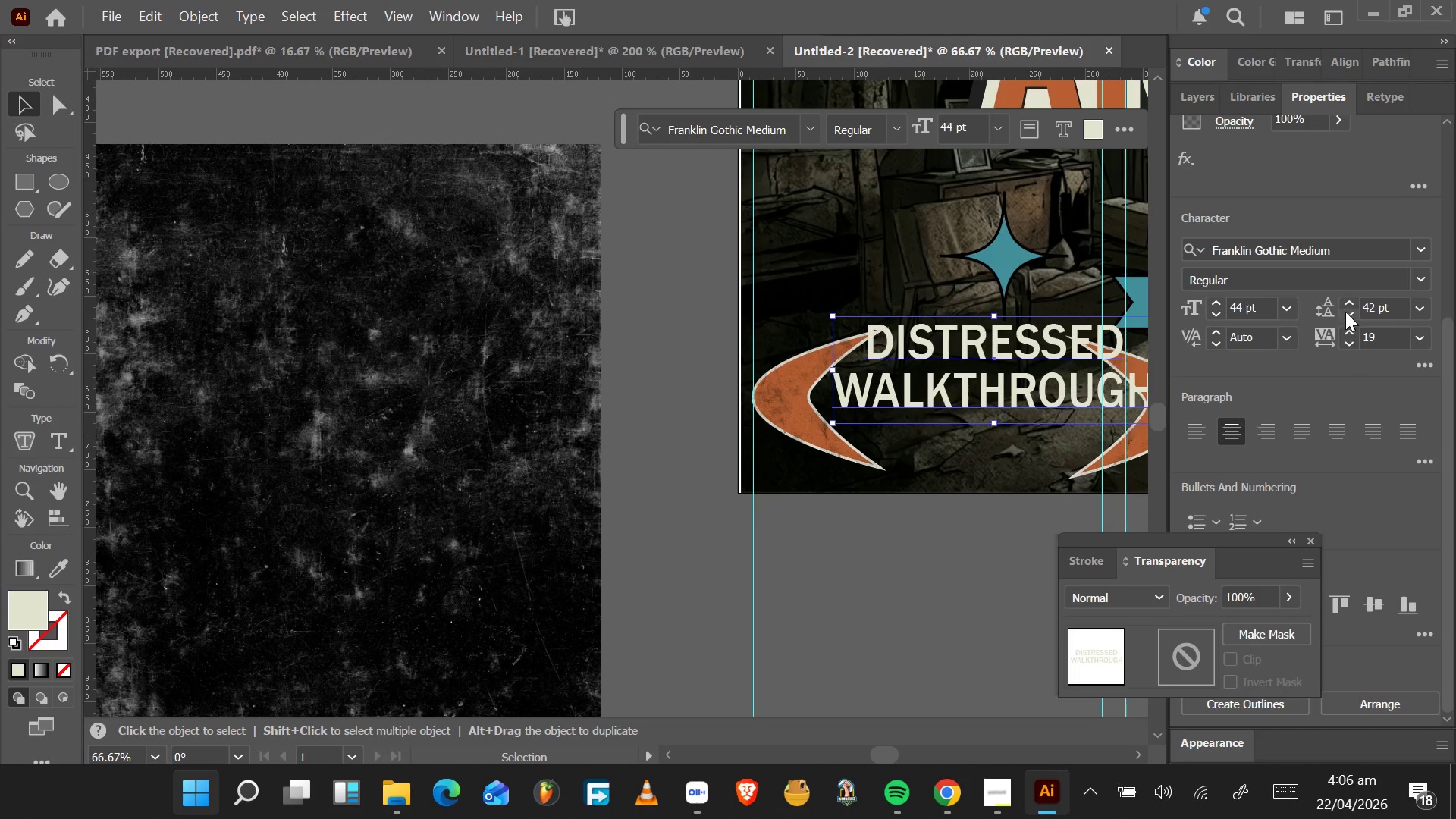 
double_click([1345, 312])
 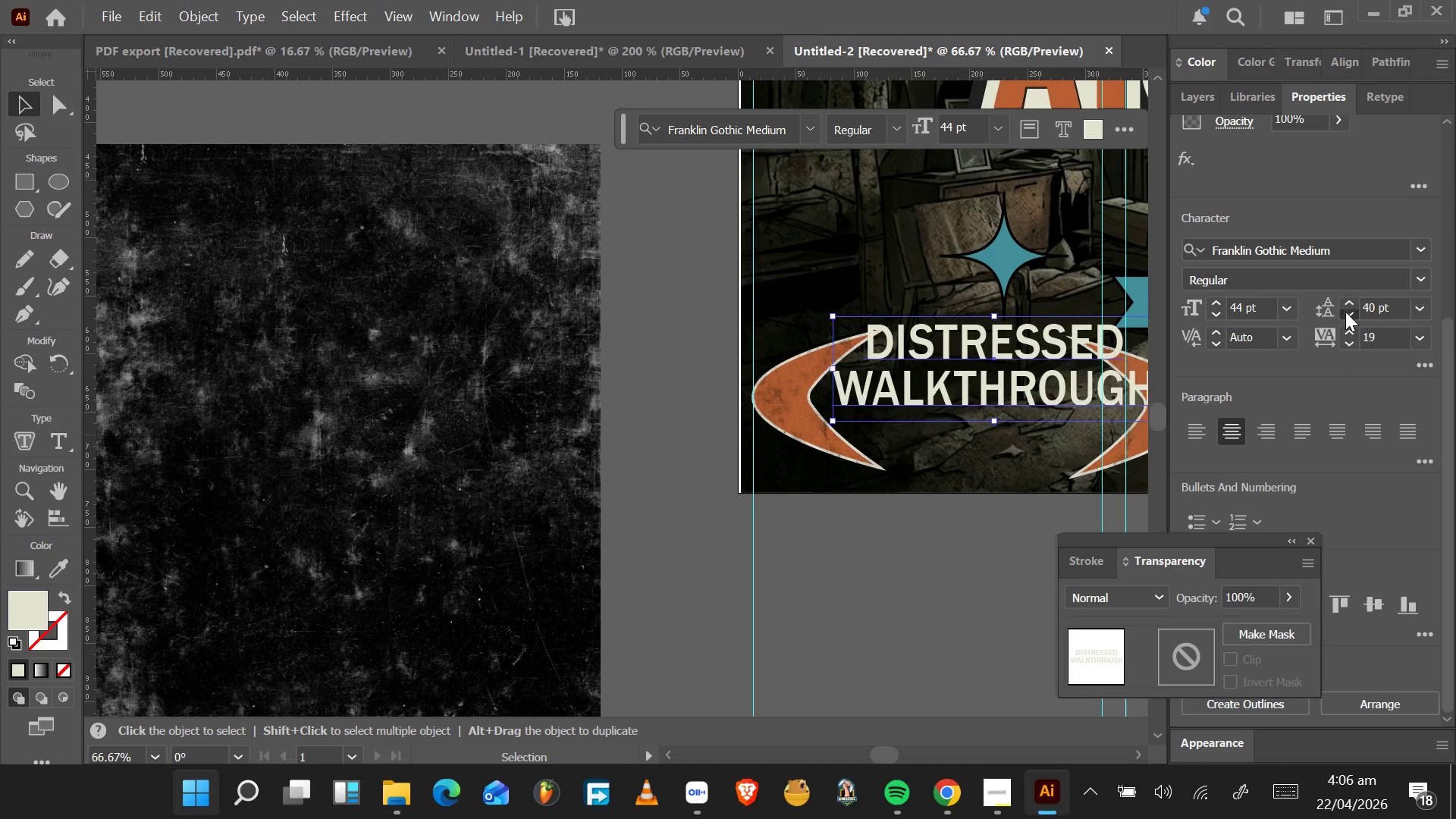 
triple_click([1345, 312])
 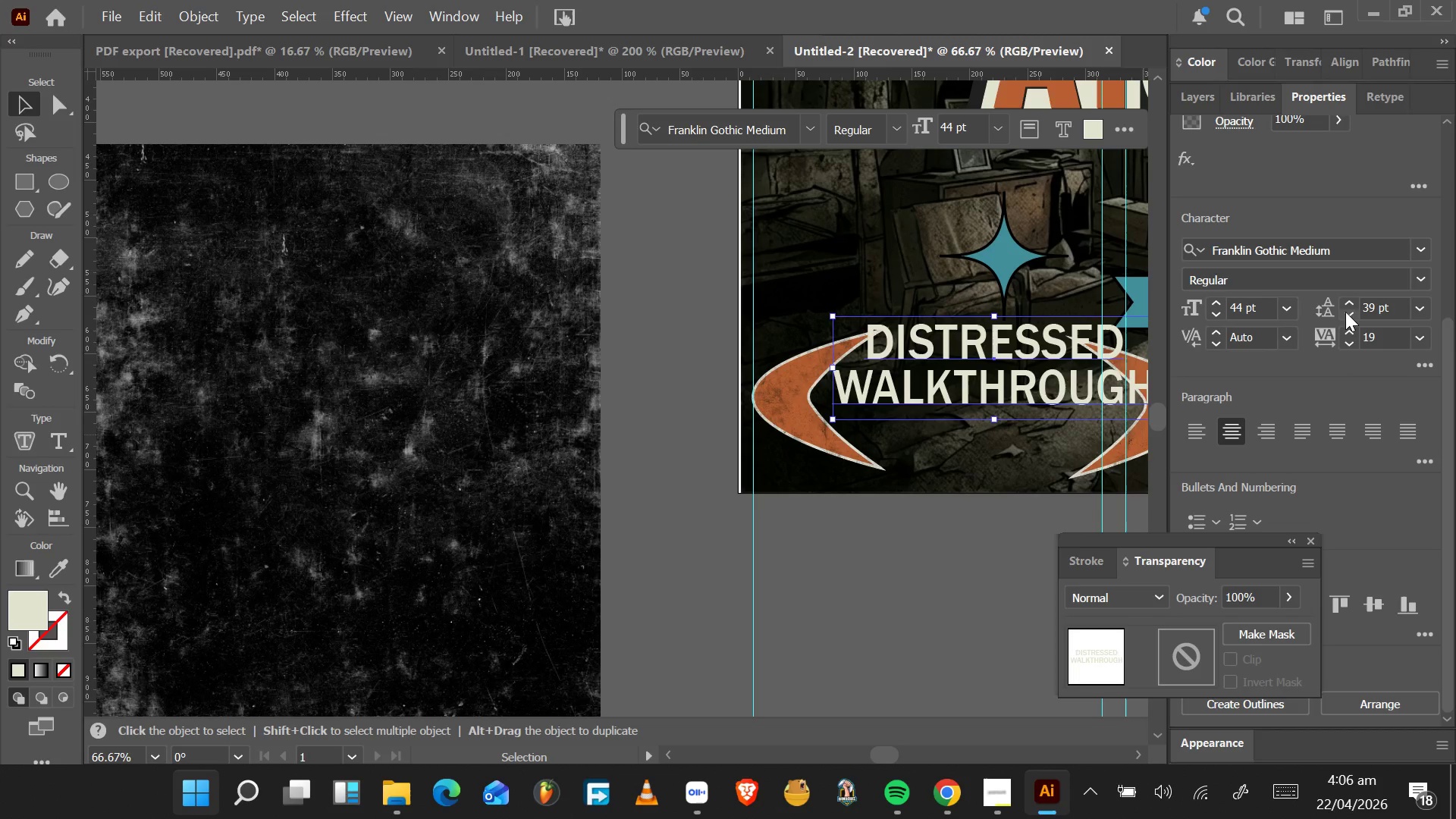 
triple_click([1345, 312])
 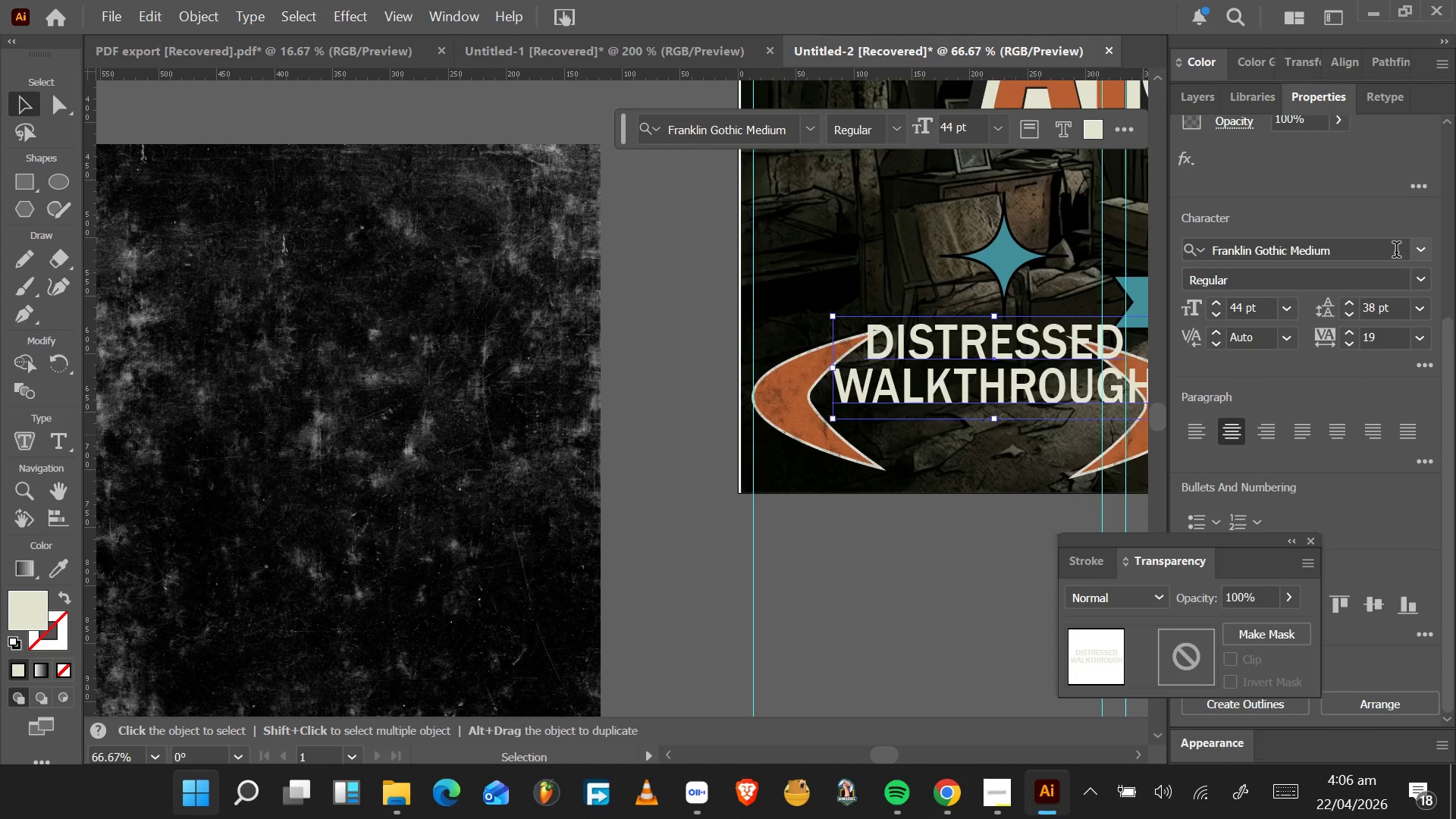 
left_click([1423, 263])
 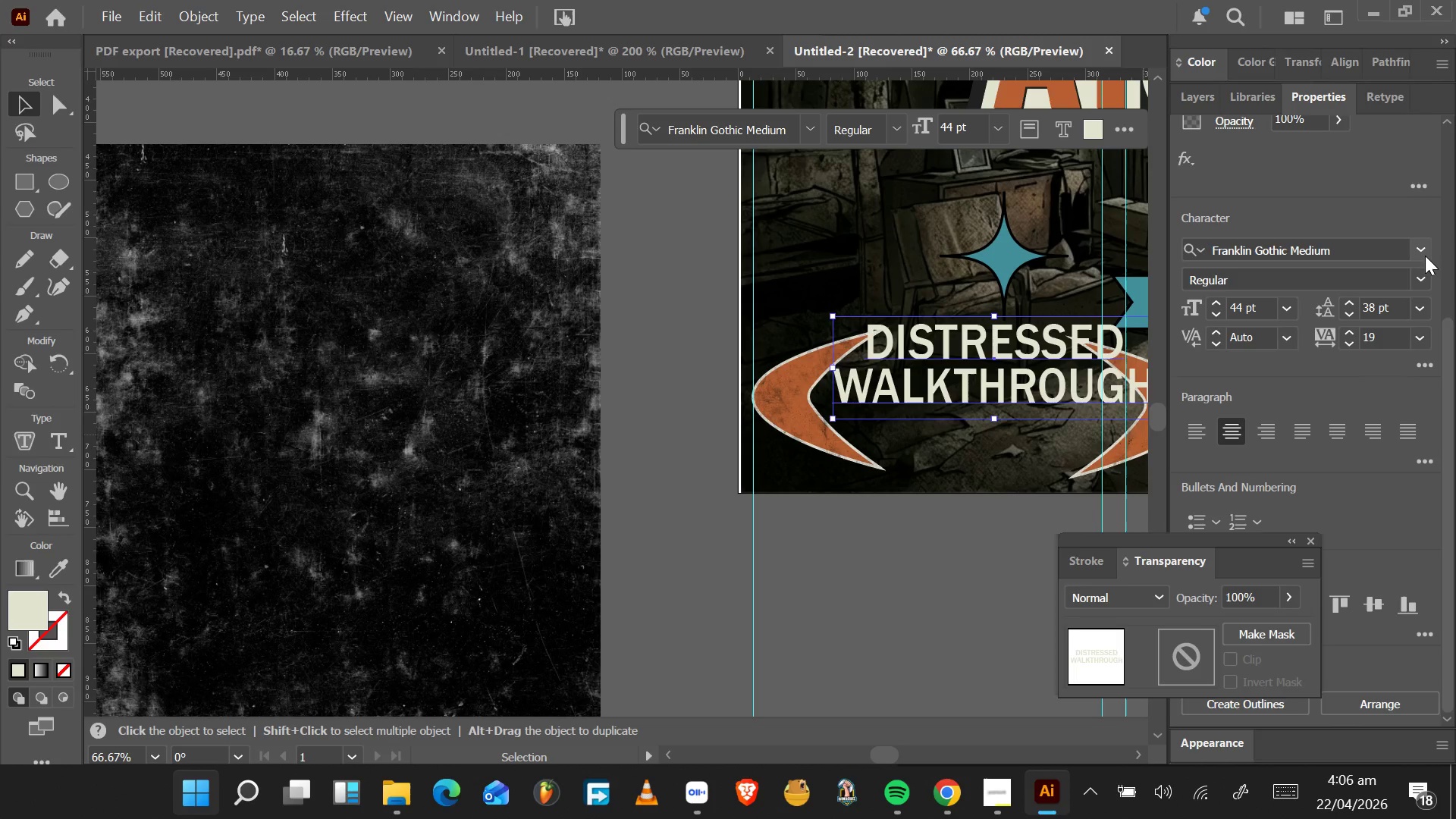 
left_click([1425, 256])
 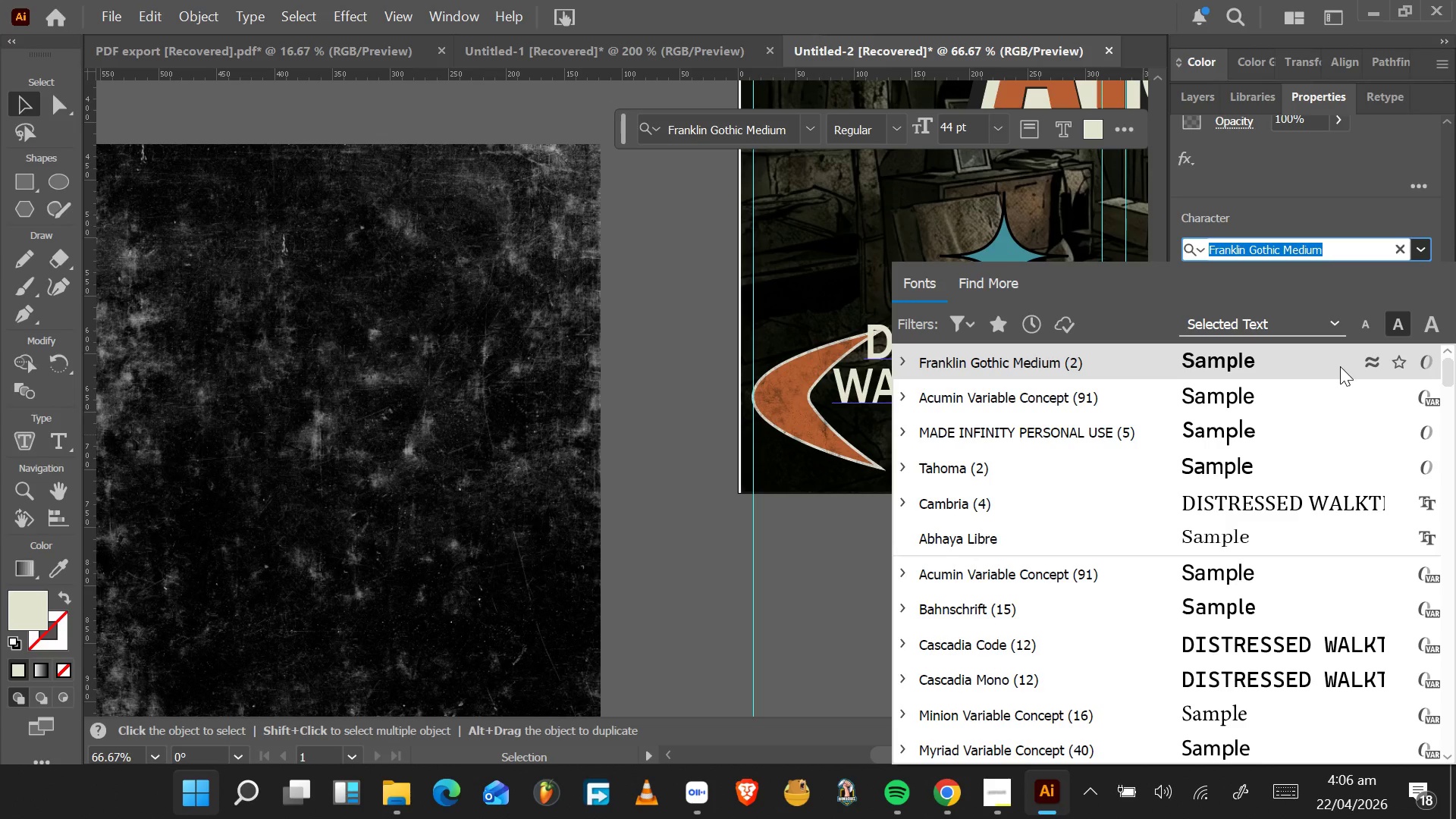 
left_click([1340, 366])
 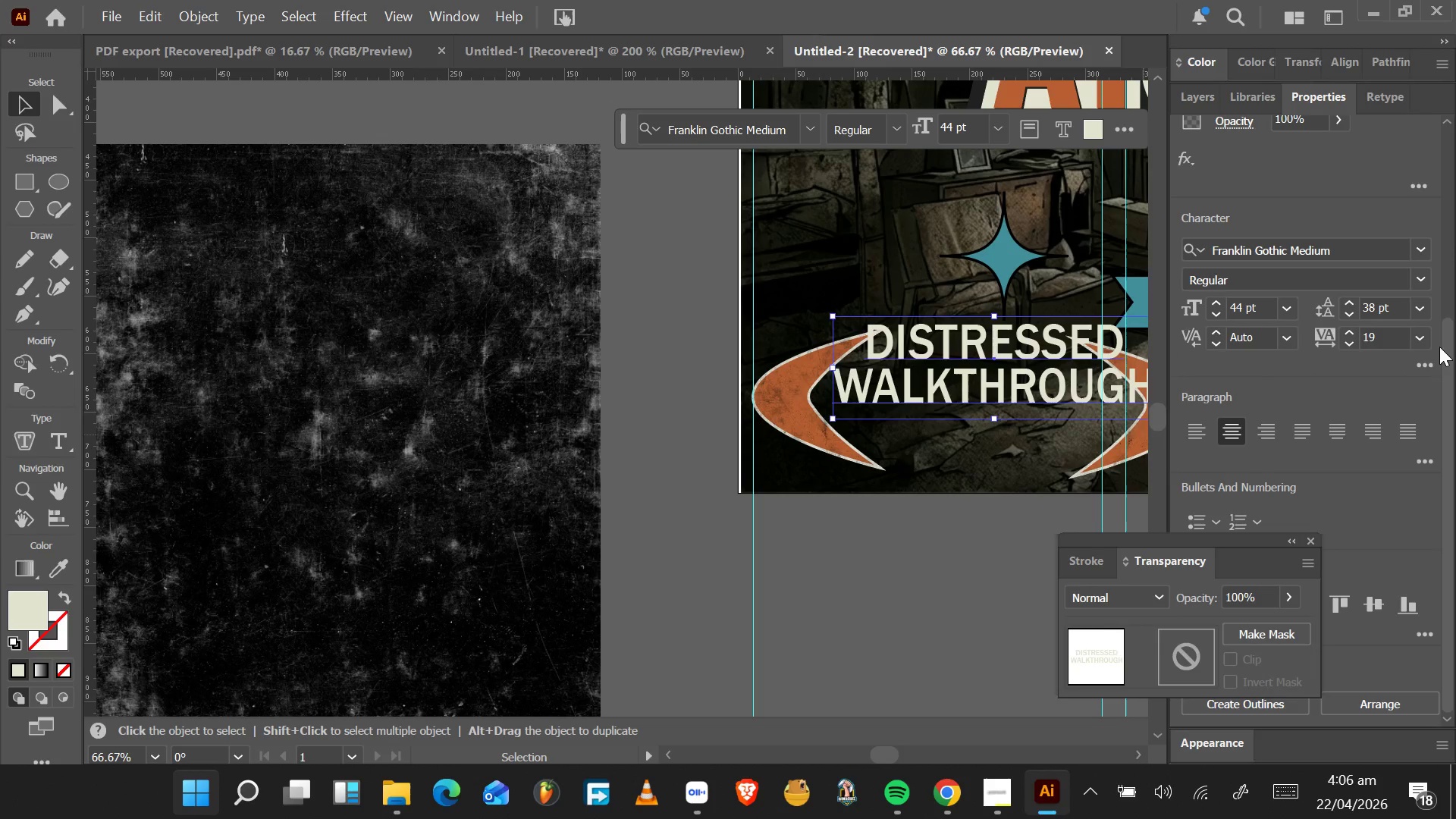 
left_click_drag(start_coordinate=[1448, 346], to_coordinate=[1454, 379])
 